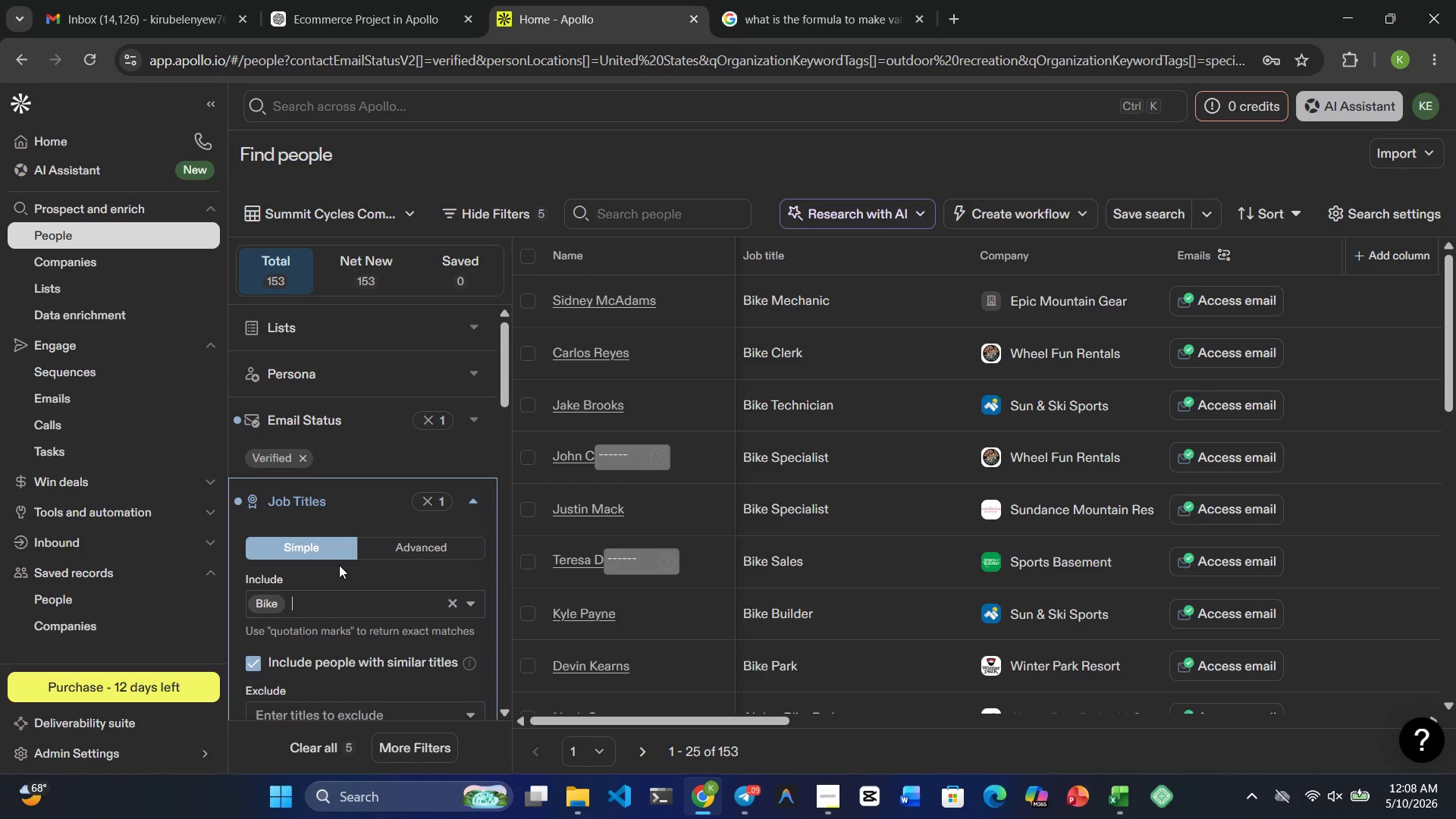 
mouse_move([953, 551])
 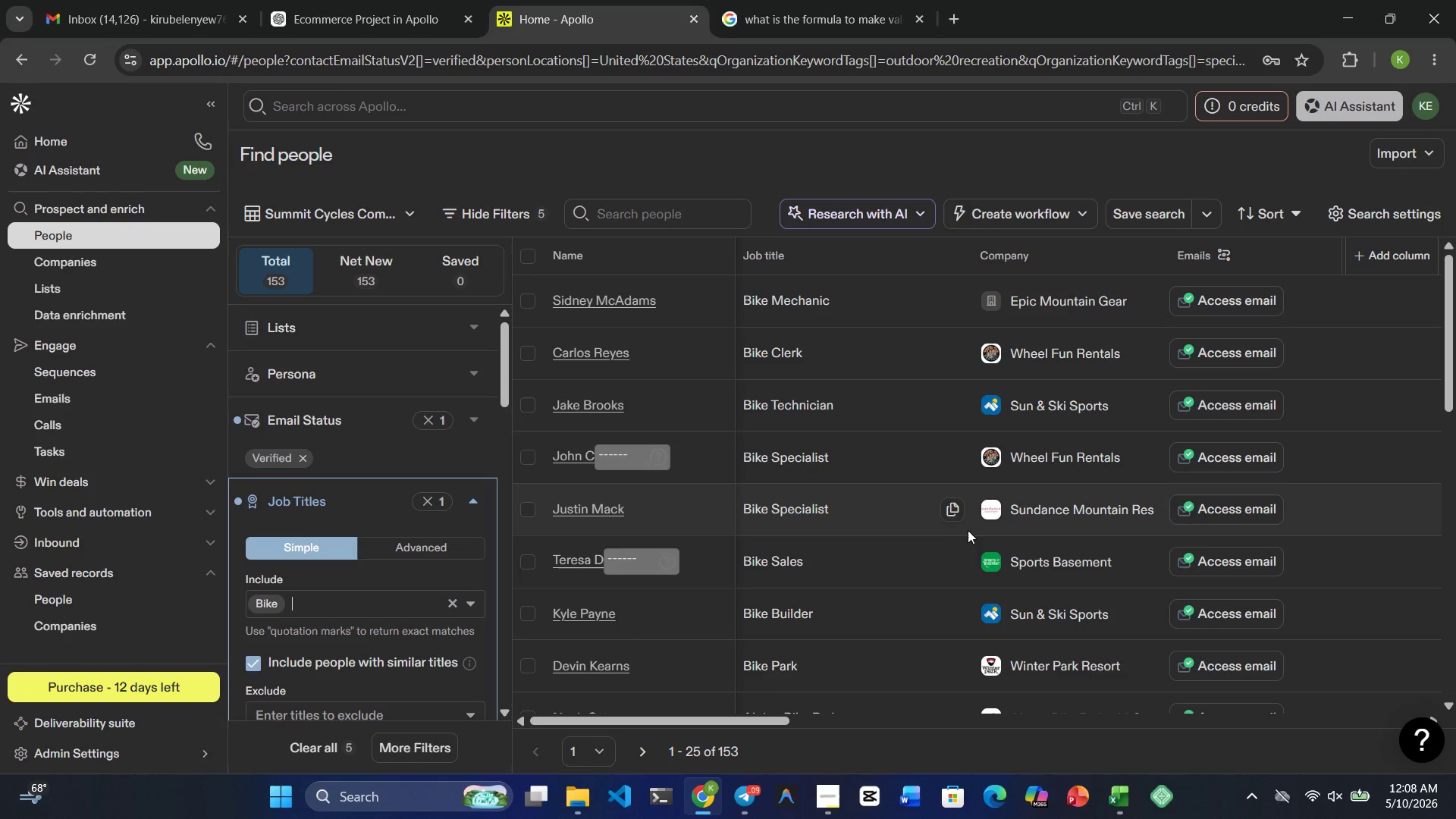 
wait(20.99)
 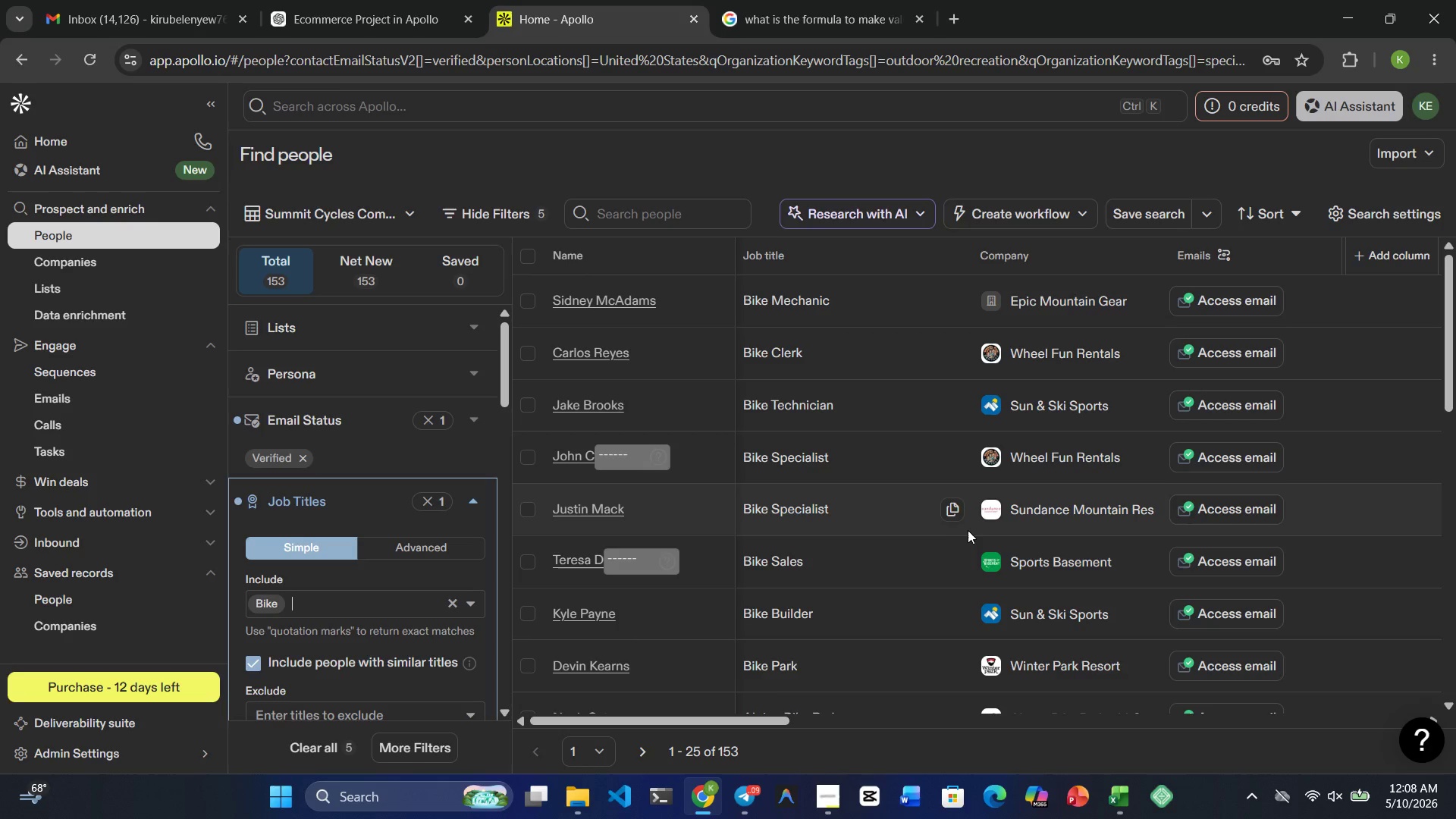 
type(sales)
key(Backspace)
key(Backspace)
key(Backspace)
key(Backspace)
key(Backspace)
key(Backspace)
type(Bike sales)
 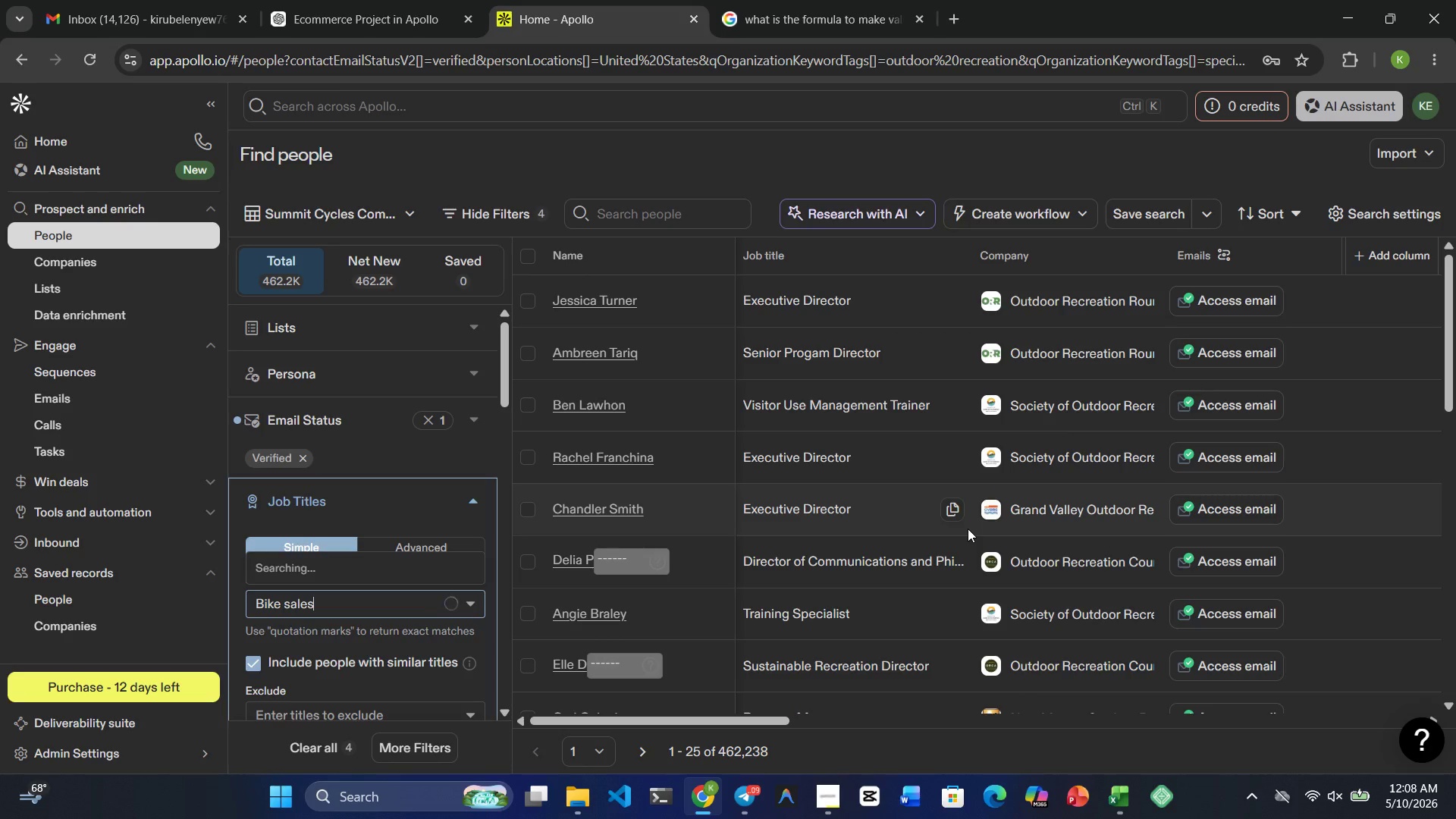 
left_click([302, 564])
 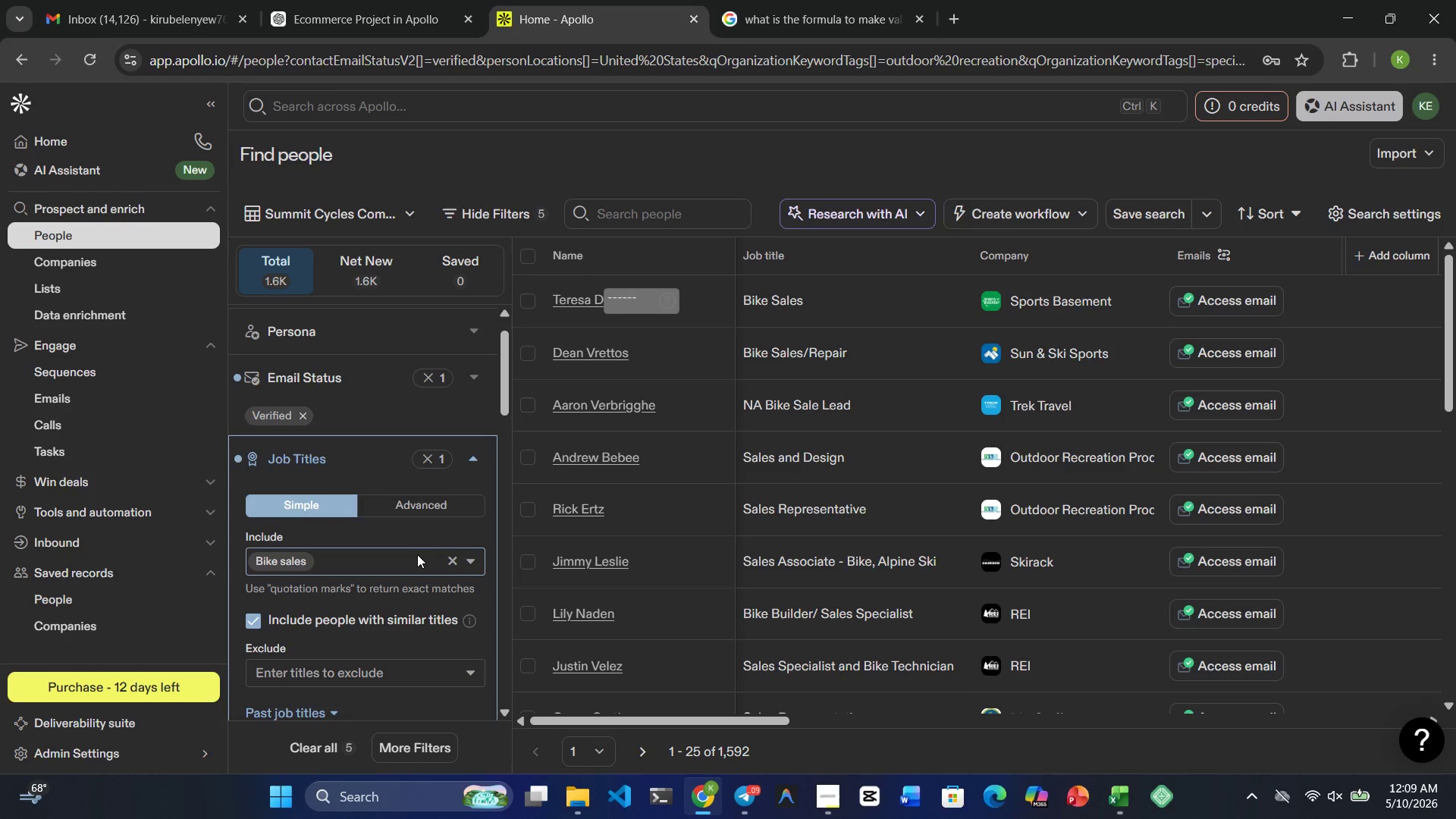 
wait(79.47)
 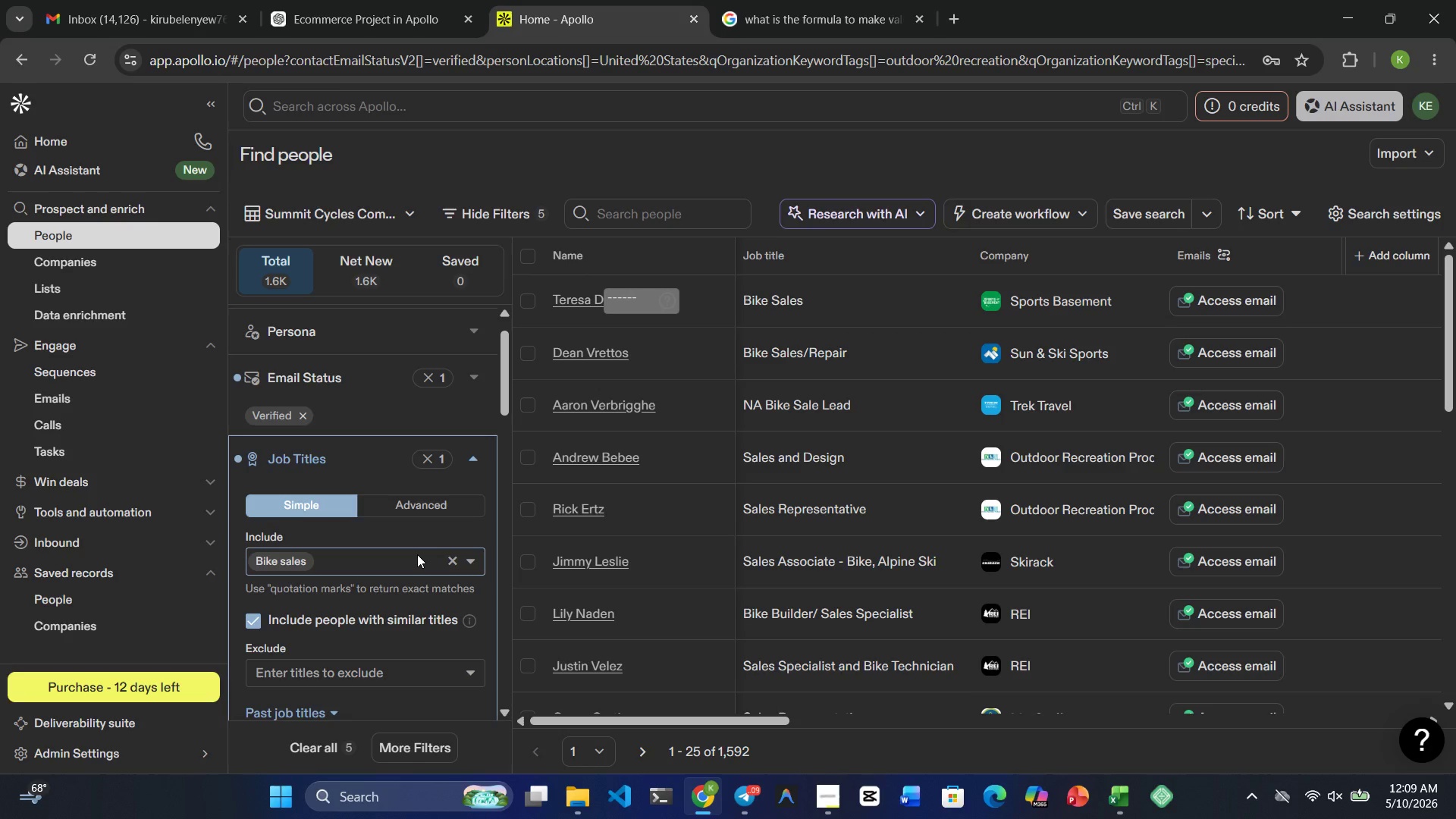 
key(Backspace)
 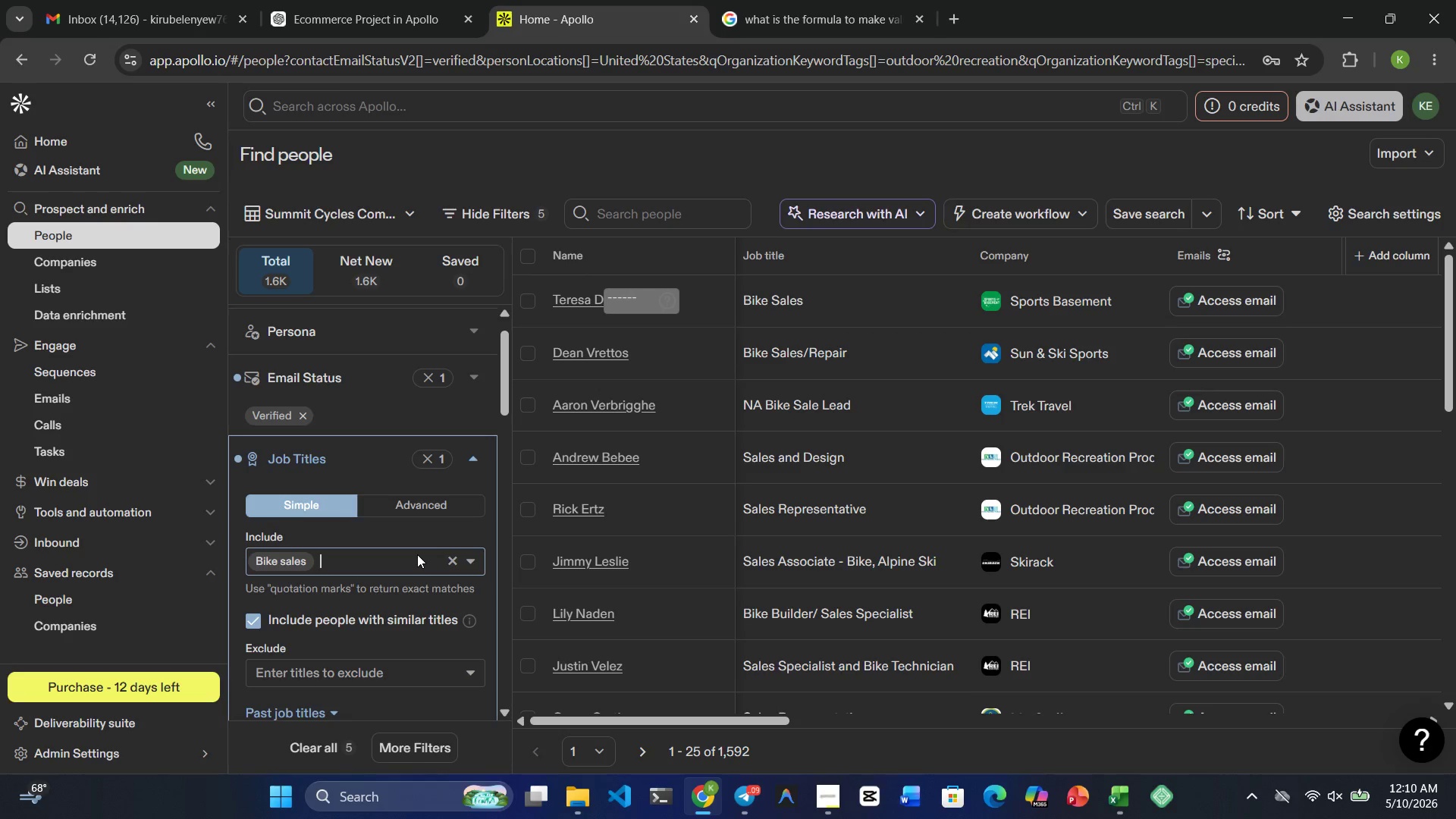 
key(Backspace)
 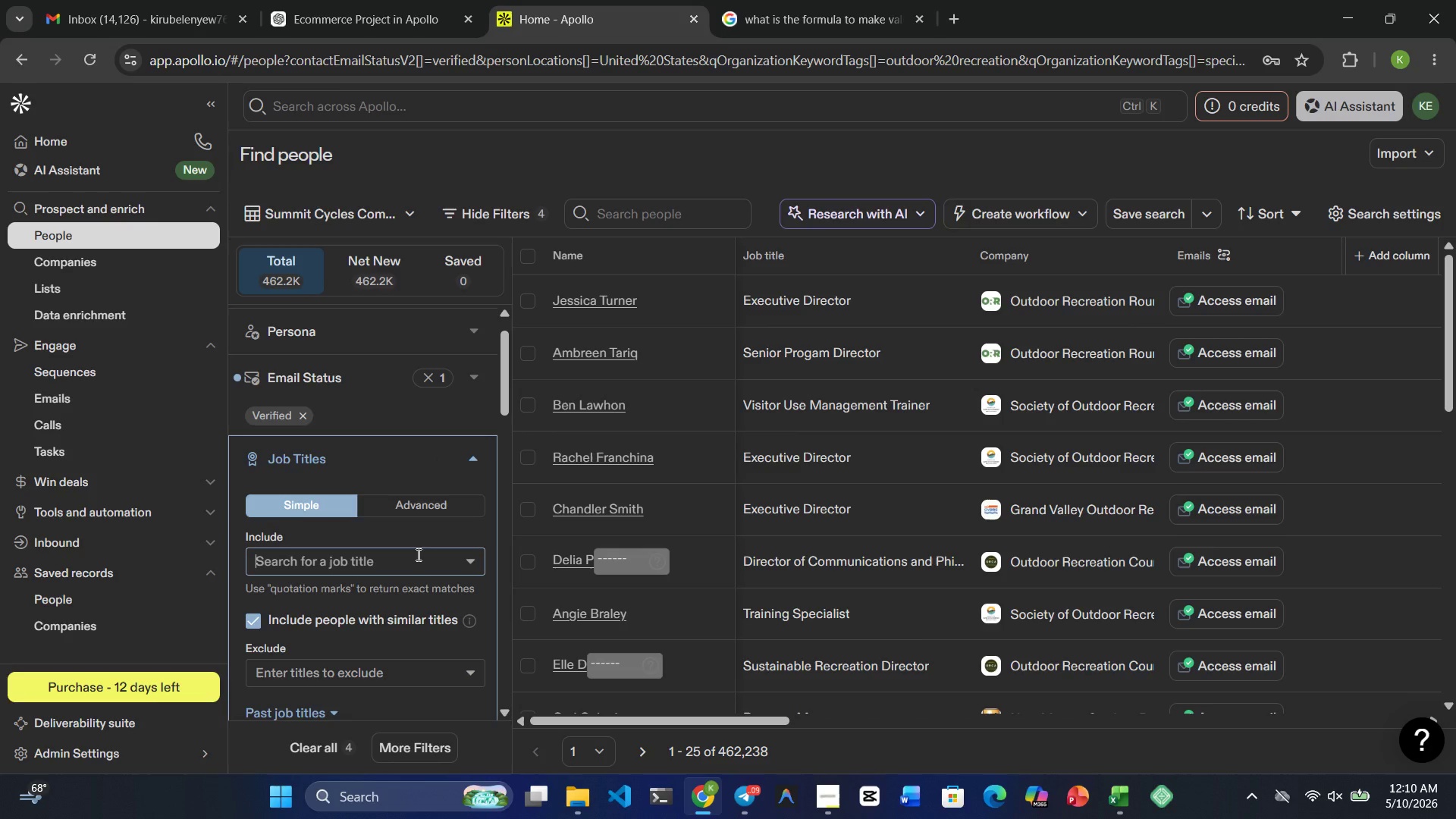 
type(Bike sakes )
key(Backspace)
key(Backspace)
key(Backspace)
key(Backspace)
type(les iw)
key(Backspace)
key(Backspace)
type(owners)
 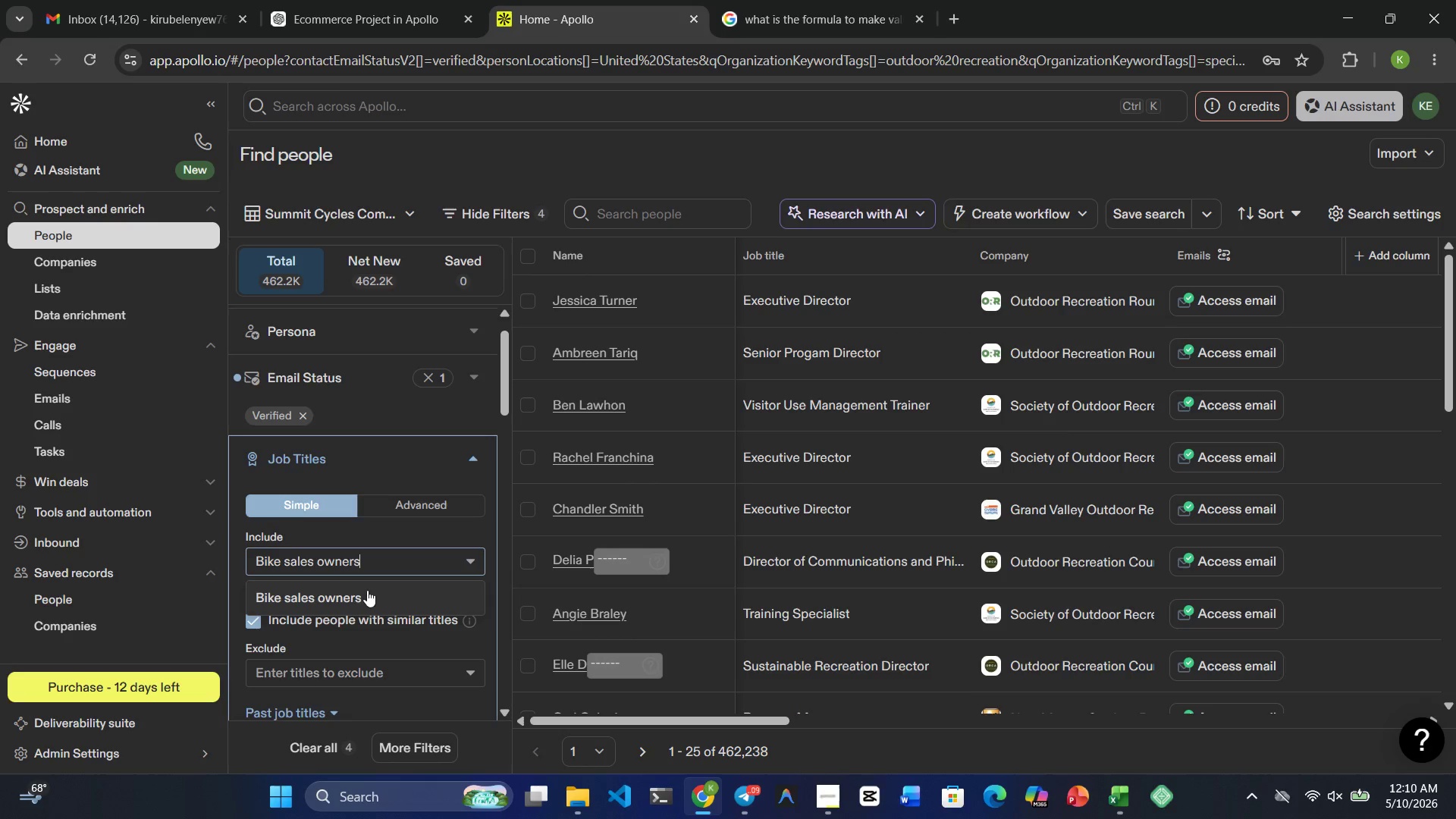 
left_click([337, 599])
 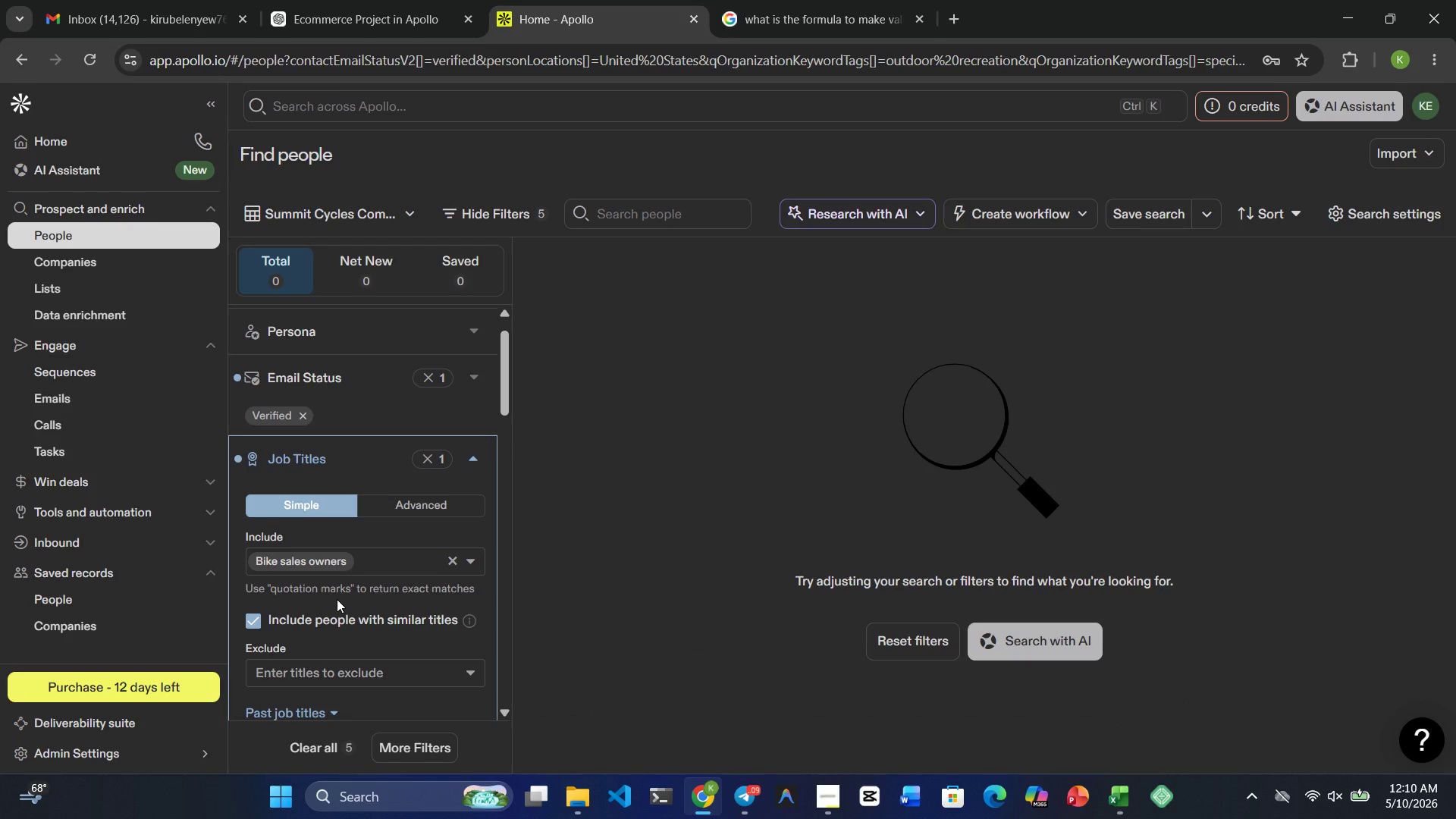 
key(Backspace)
 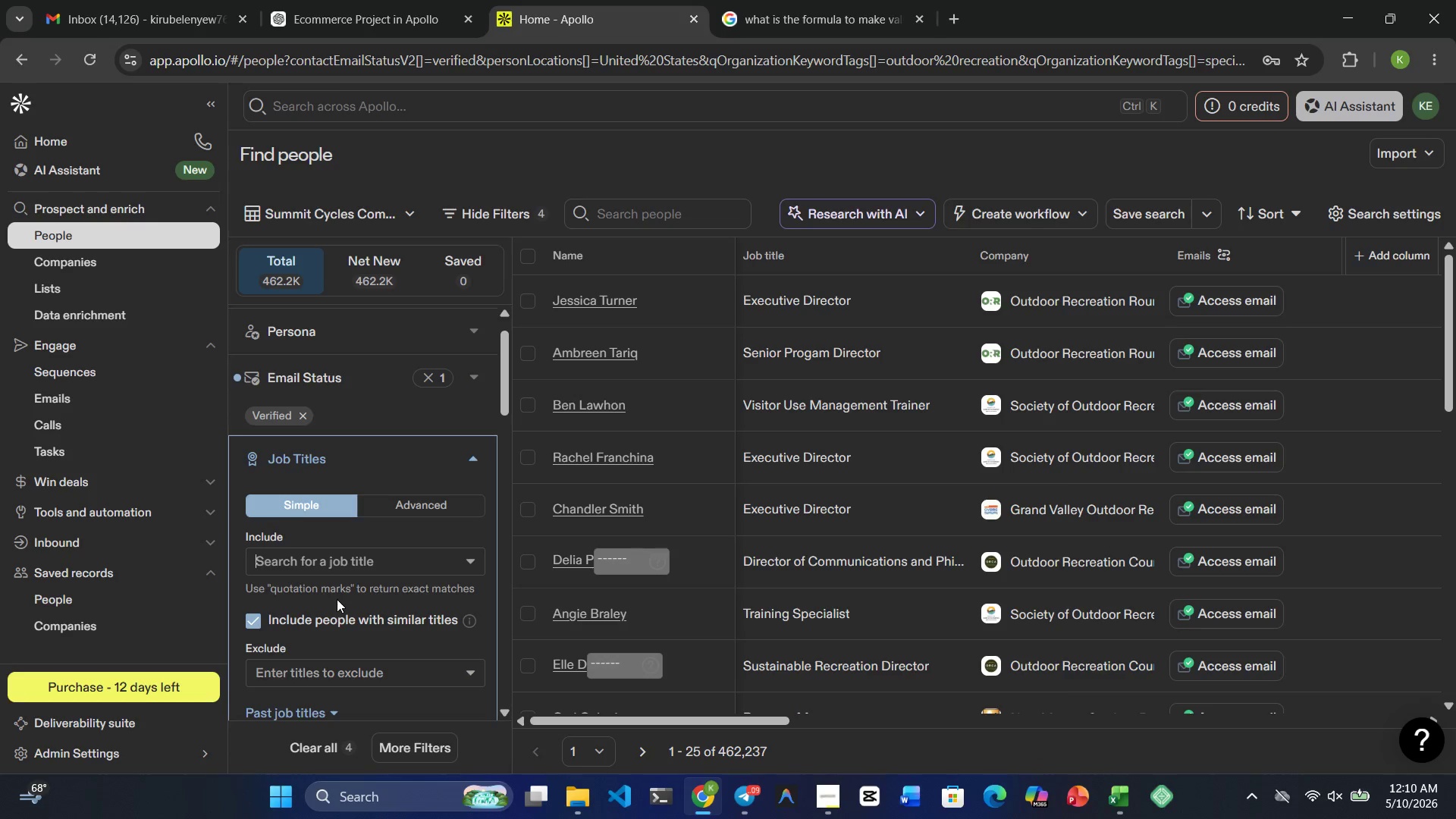 
wait(6.28)
 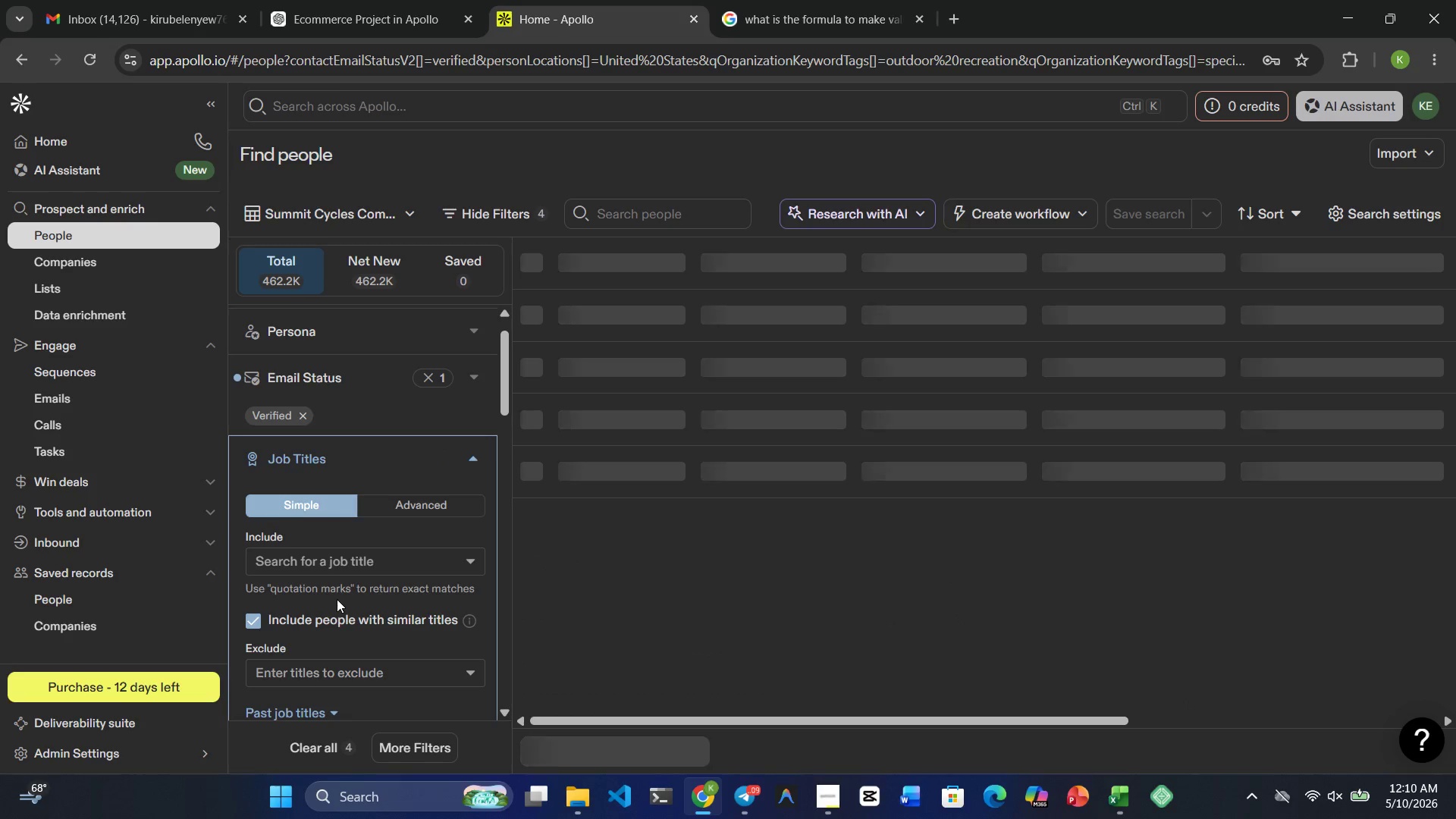 
type(cycling club organizers)
 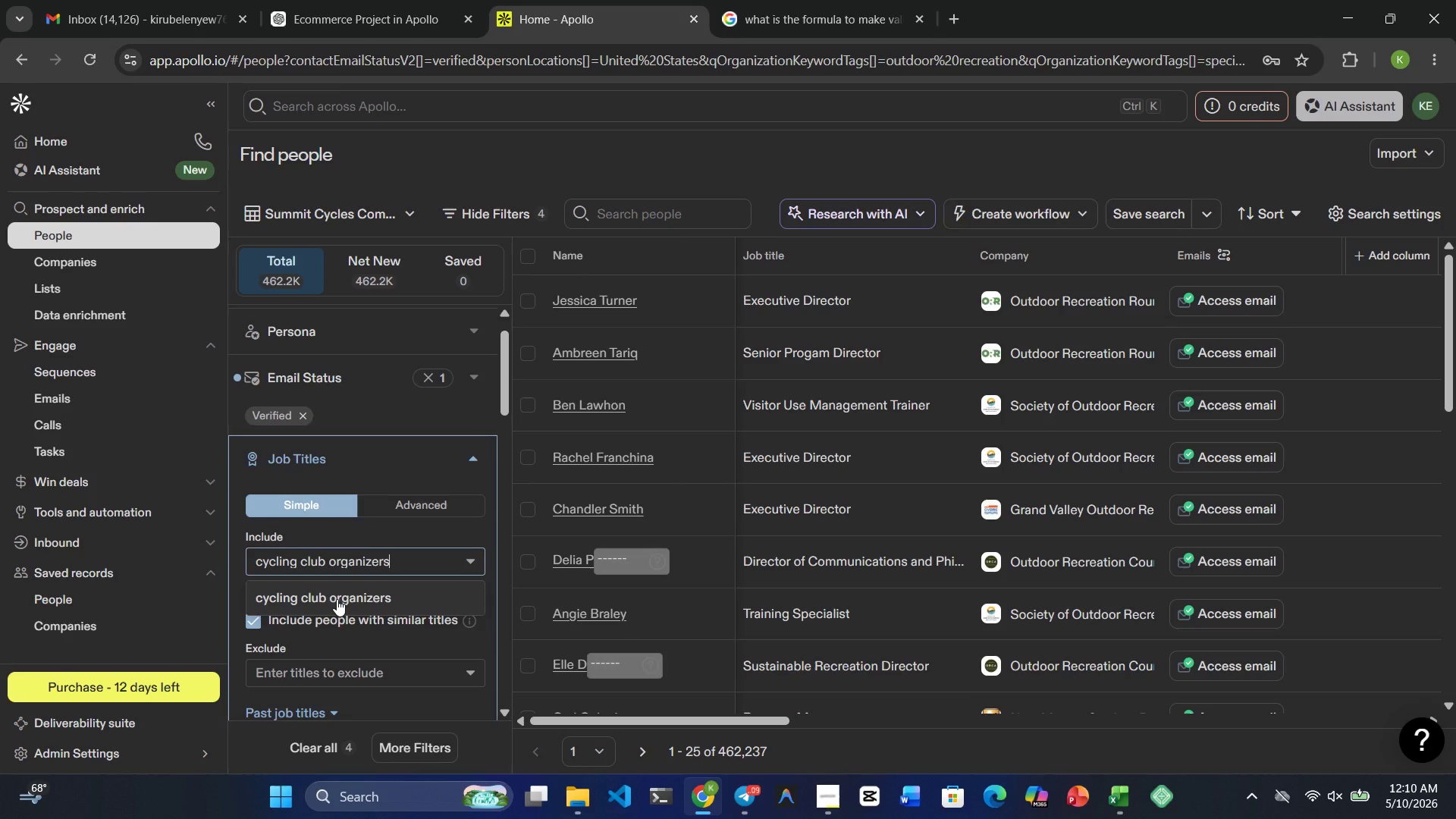 
left_click([337, 599])
 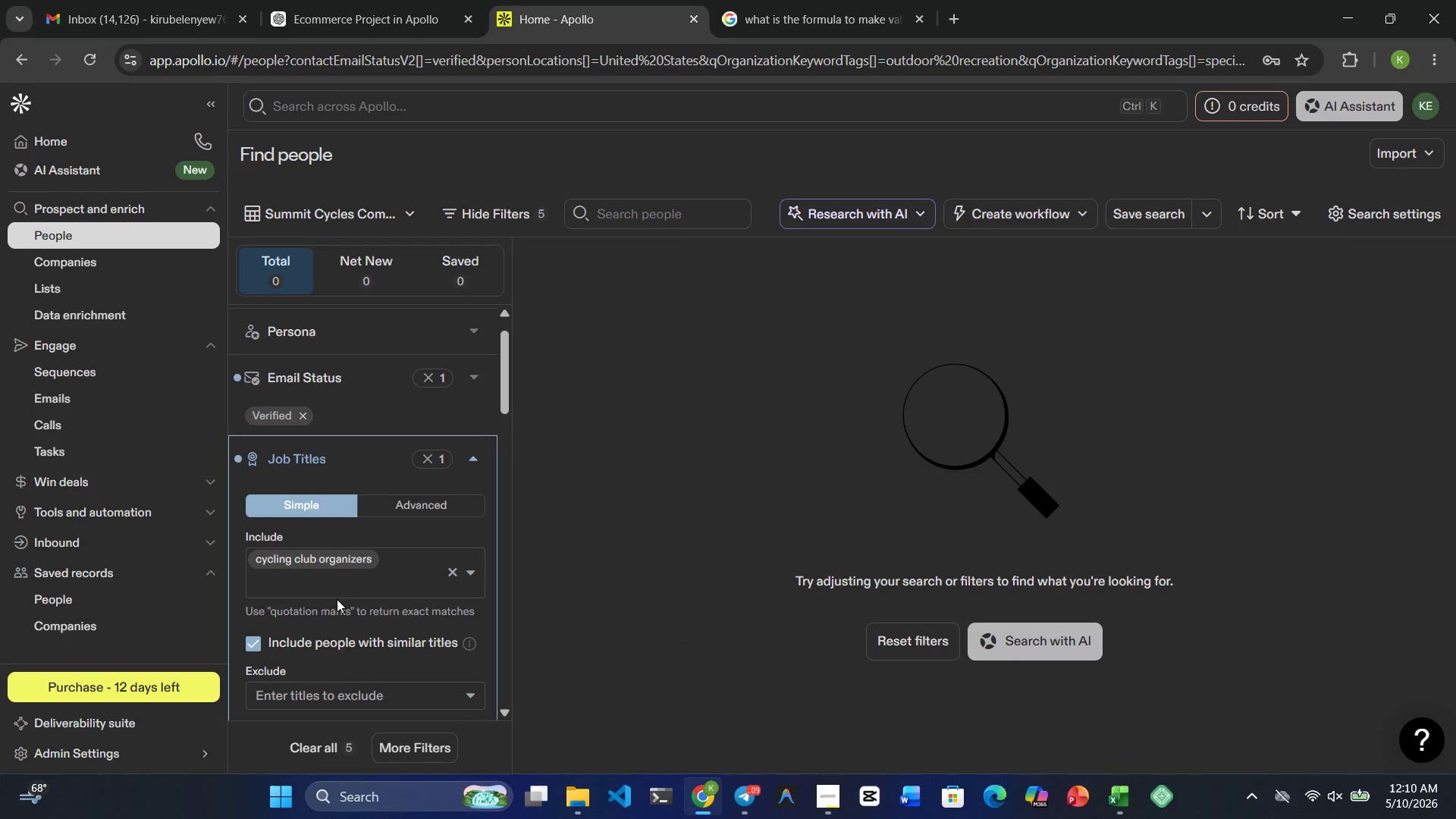 
key(Backspace)
type(cycling club )
 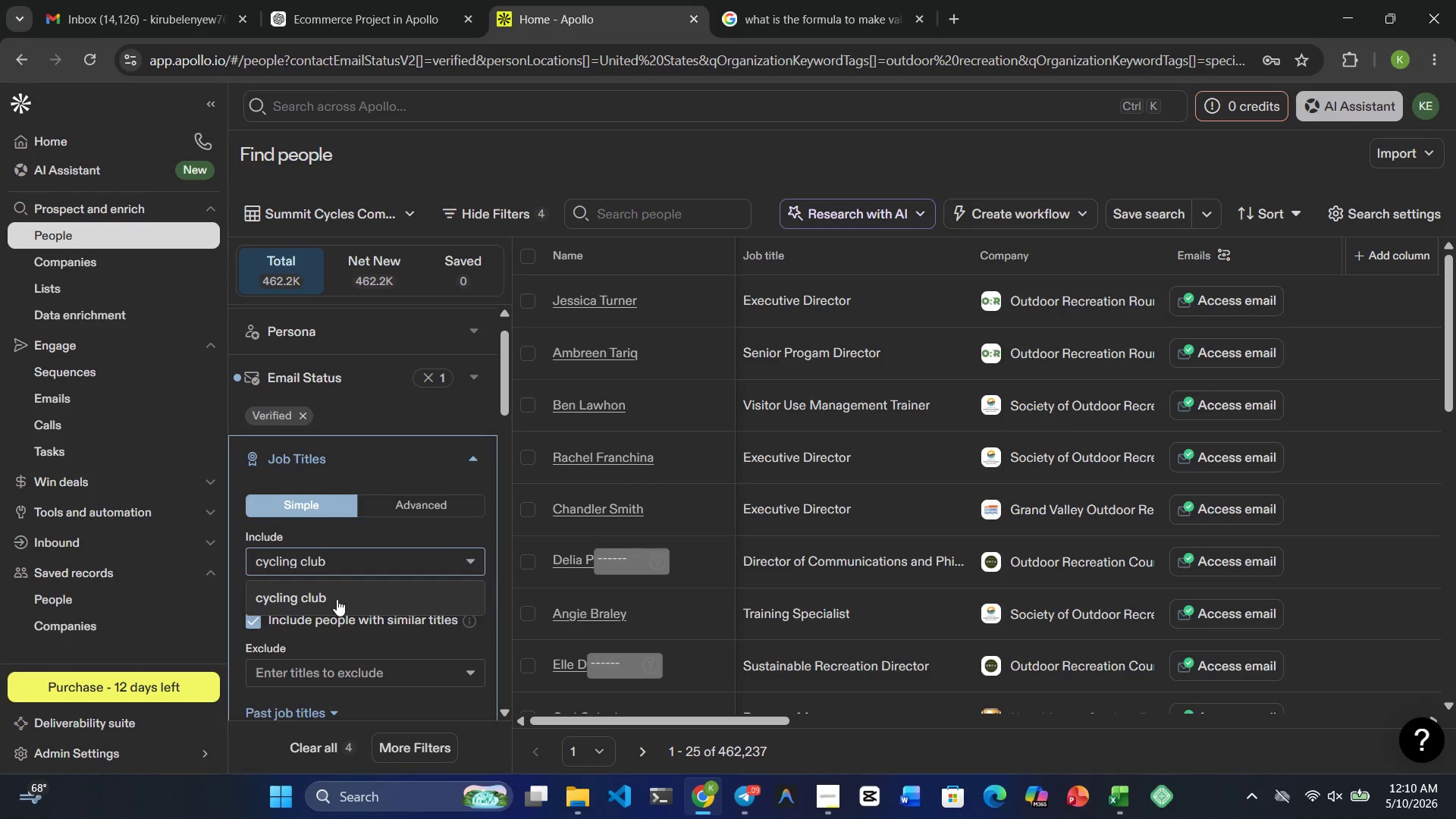 
left_click([307, 595])
 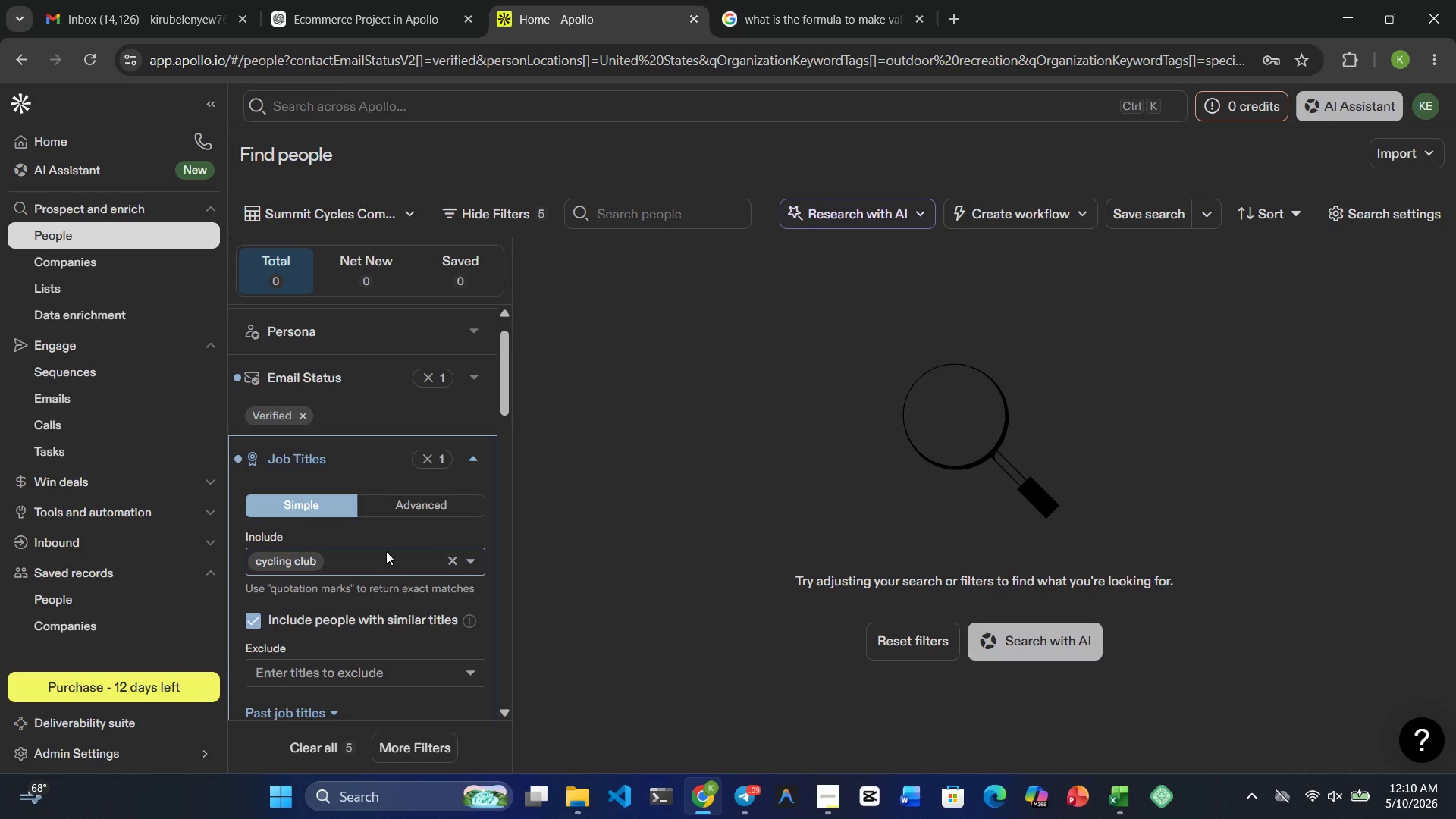 
wait(5.67)
 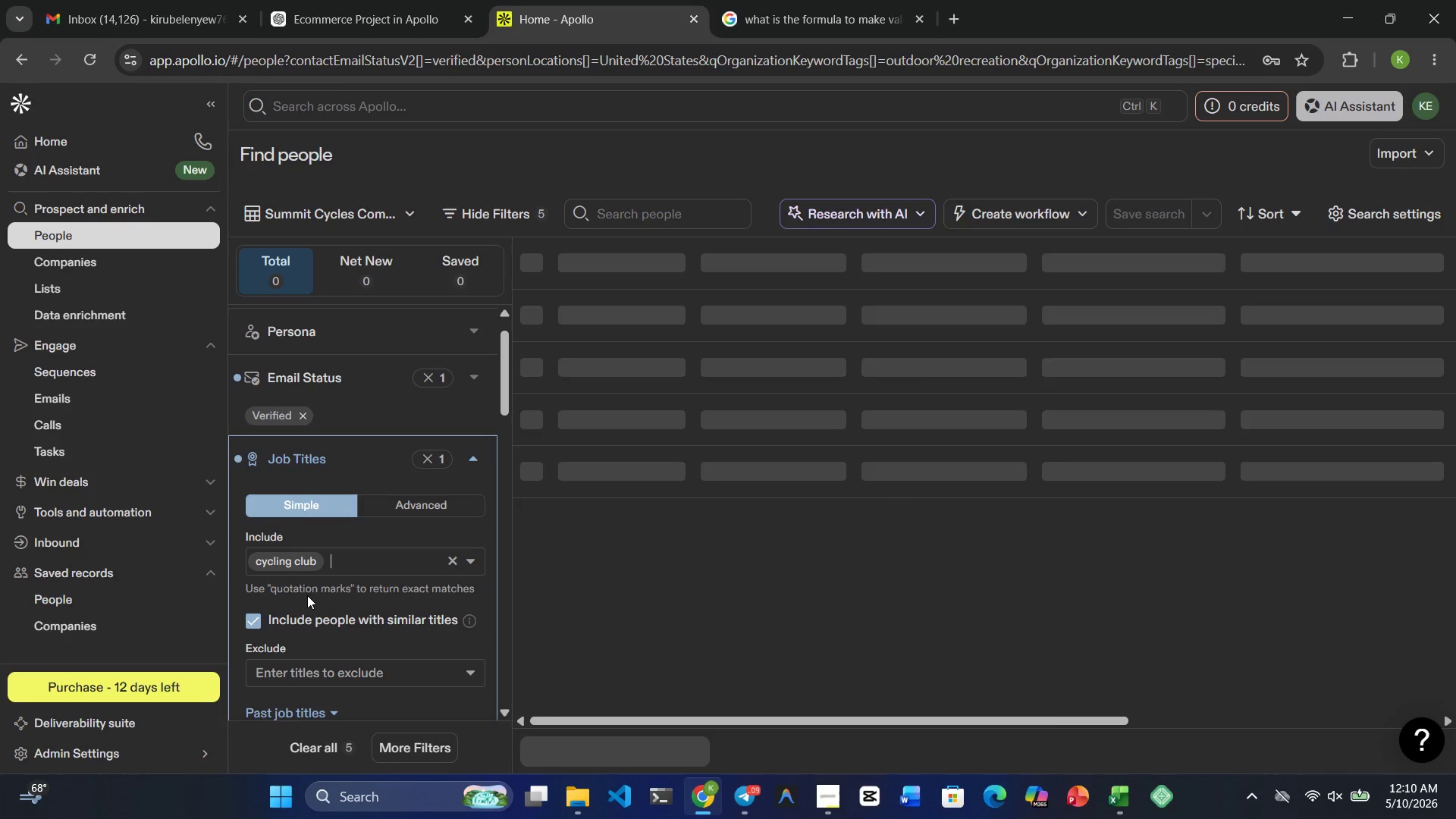 
type(cycling clu )
key(Backspace)
type(b org)
 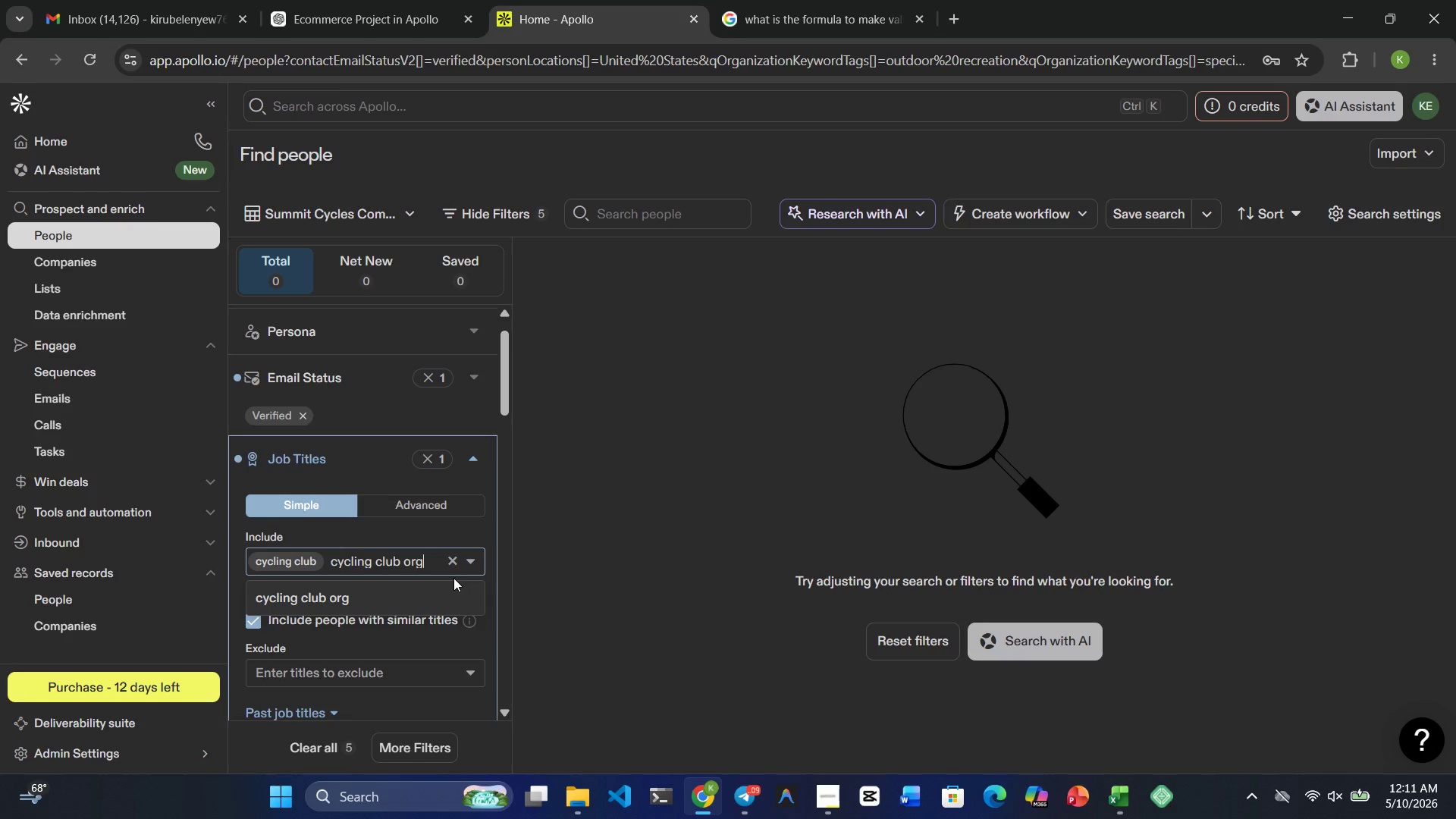 
type(anizers)
 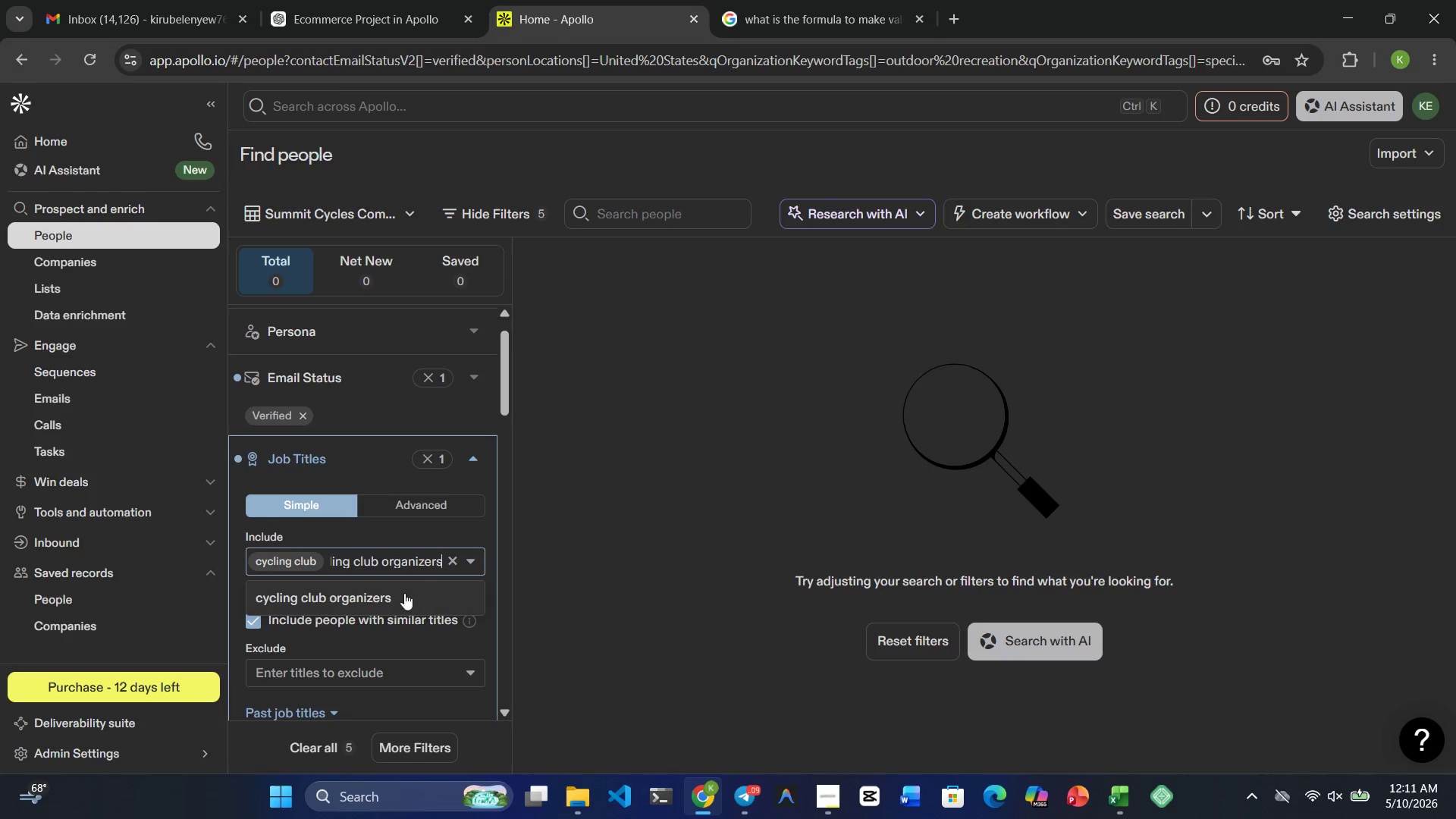 
left_click([365, 603])
 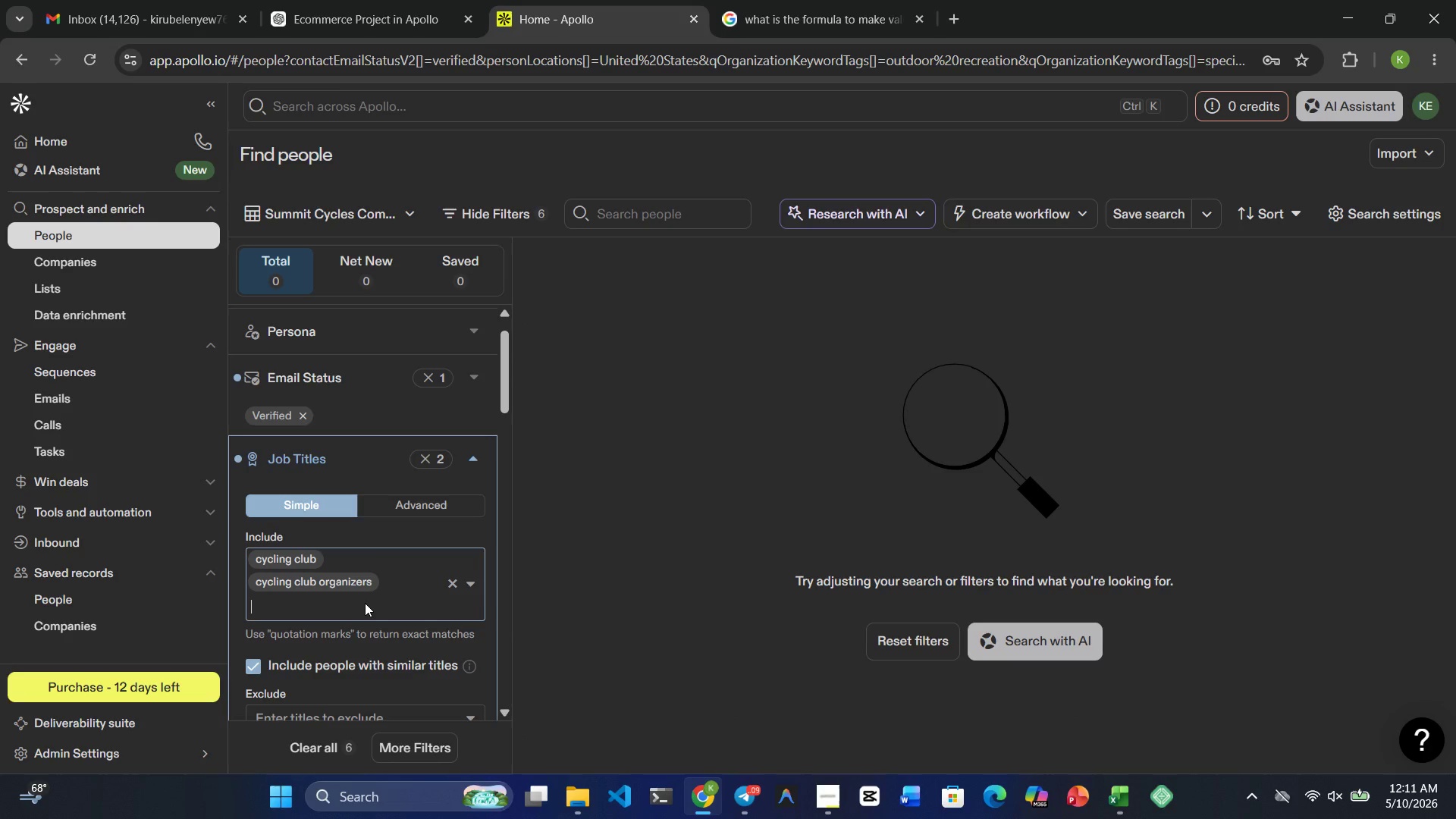 
key(Backspace)
 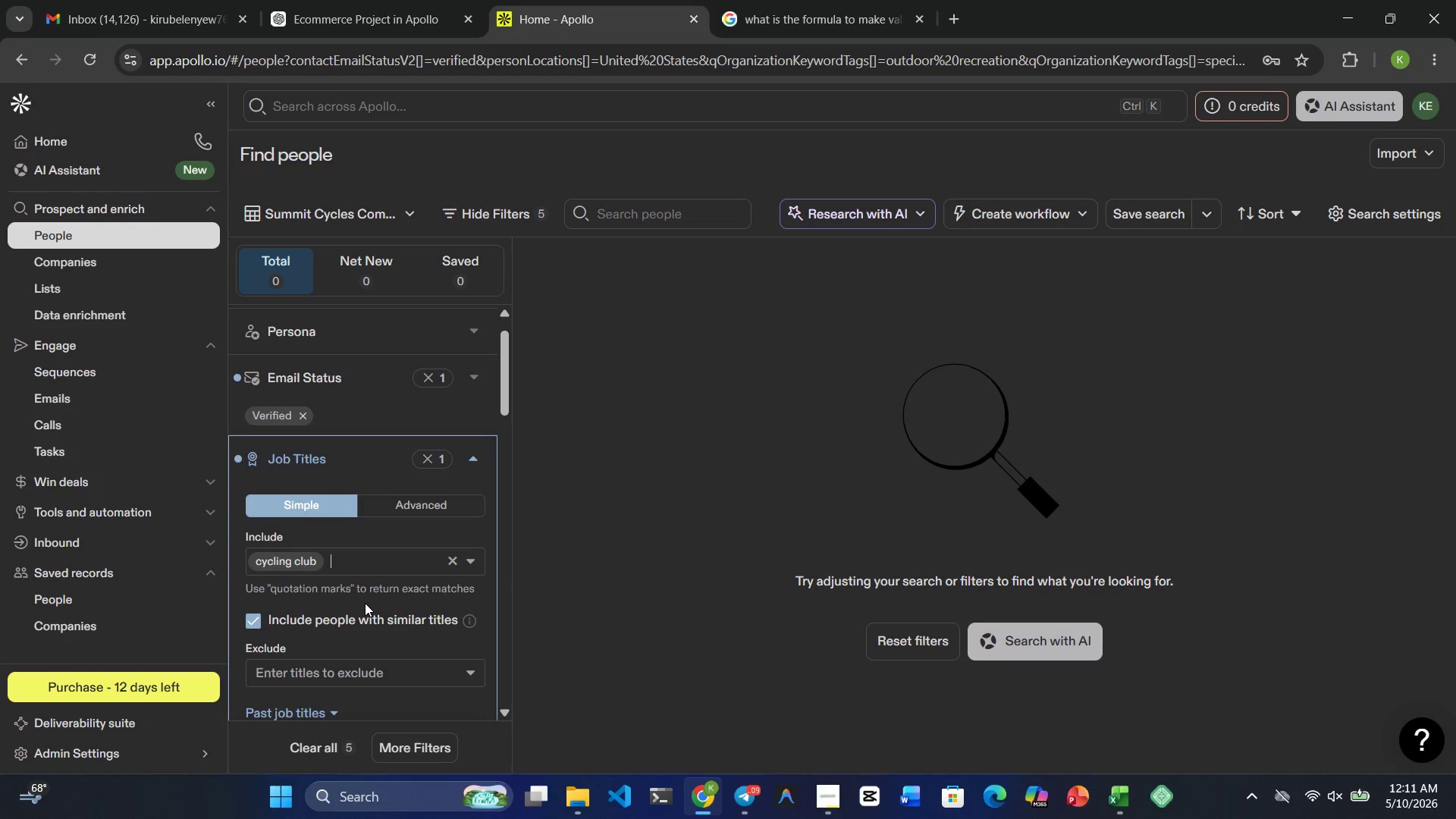 
wait(6.14)
 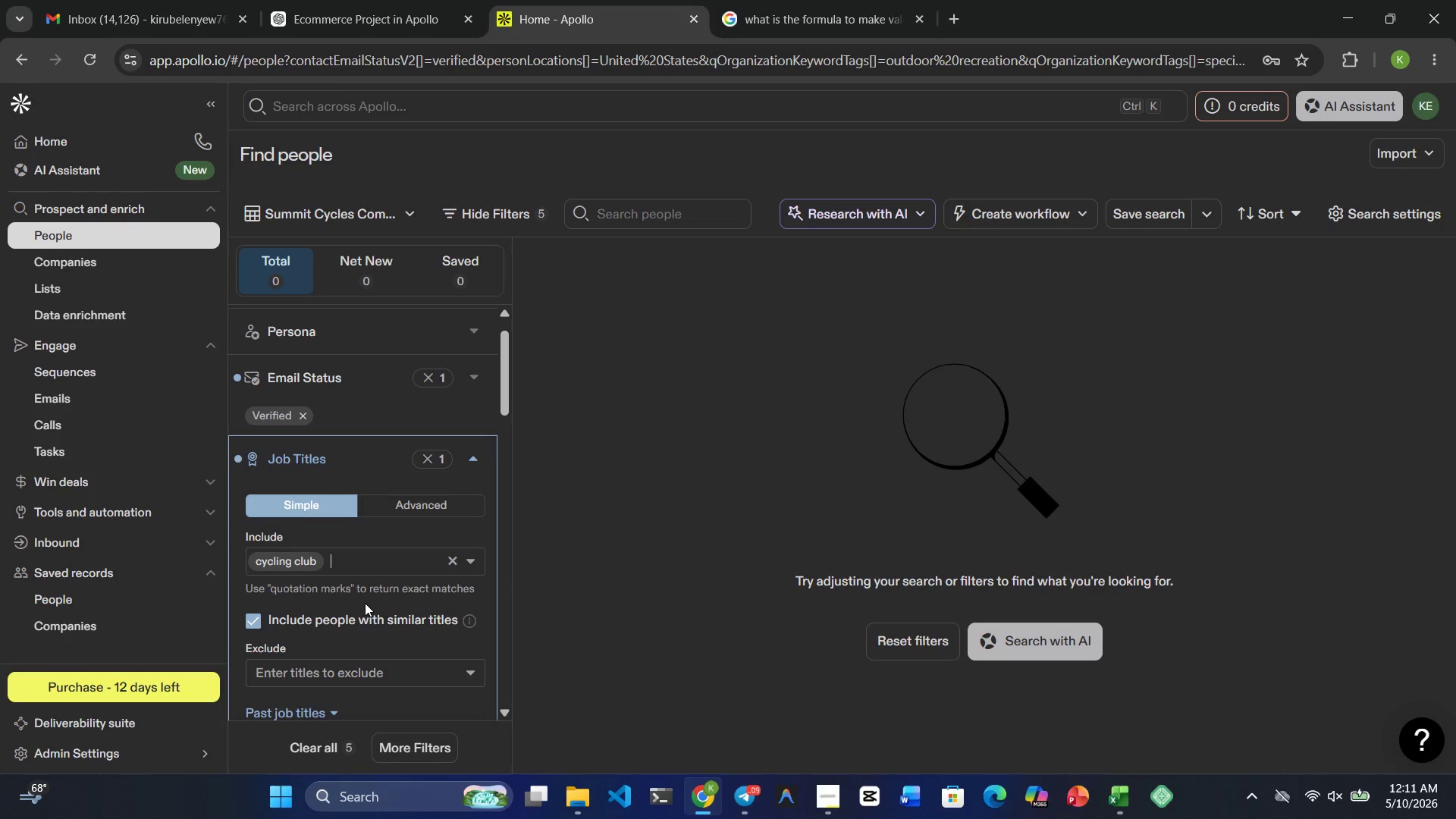 
key(Backspace)
 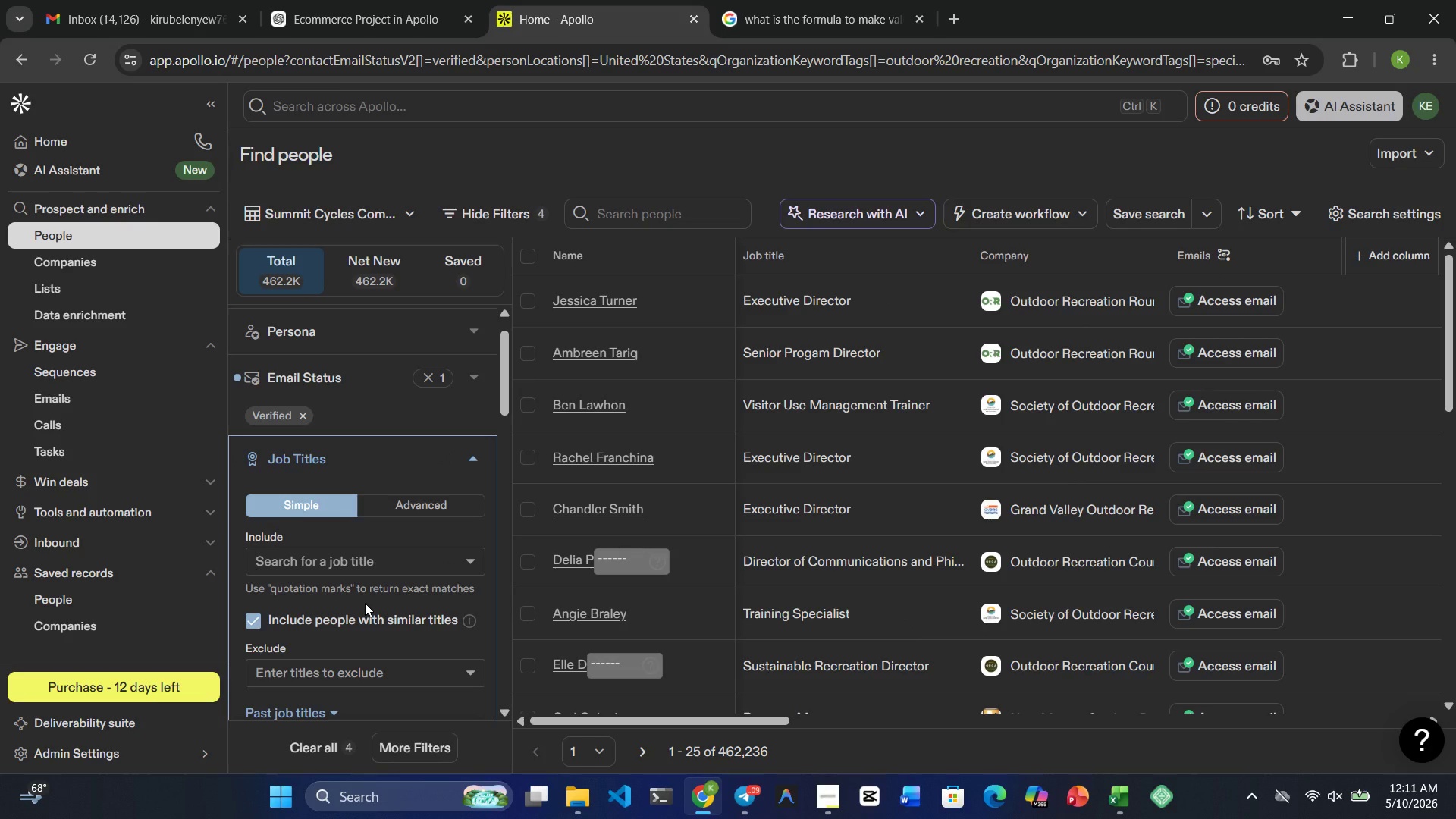 
type(retail manager)
 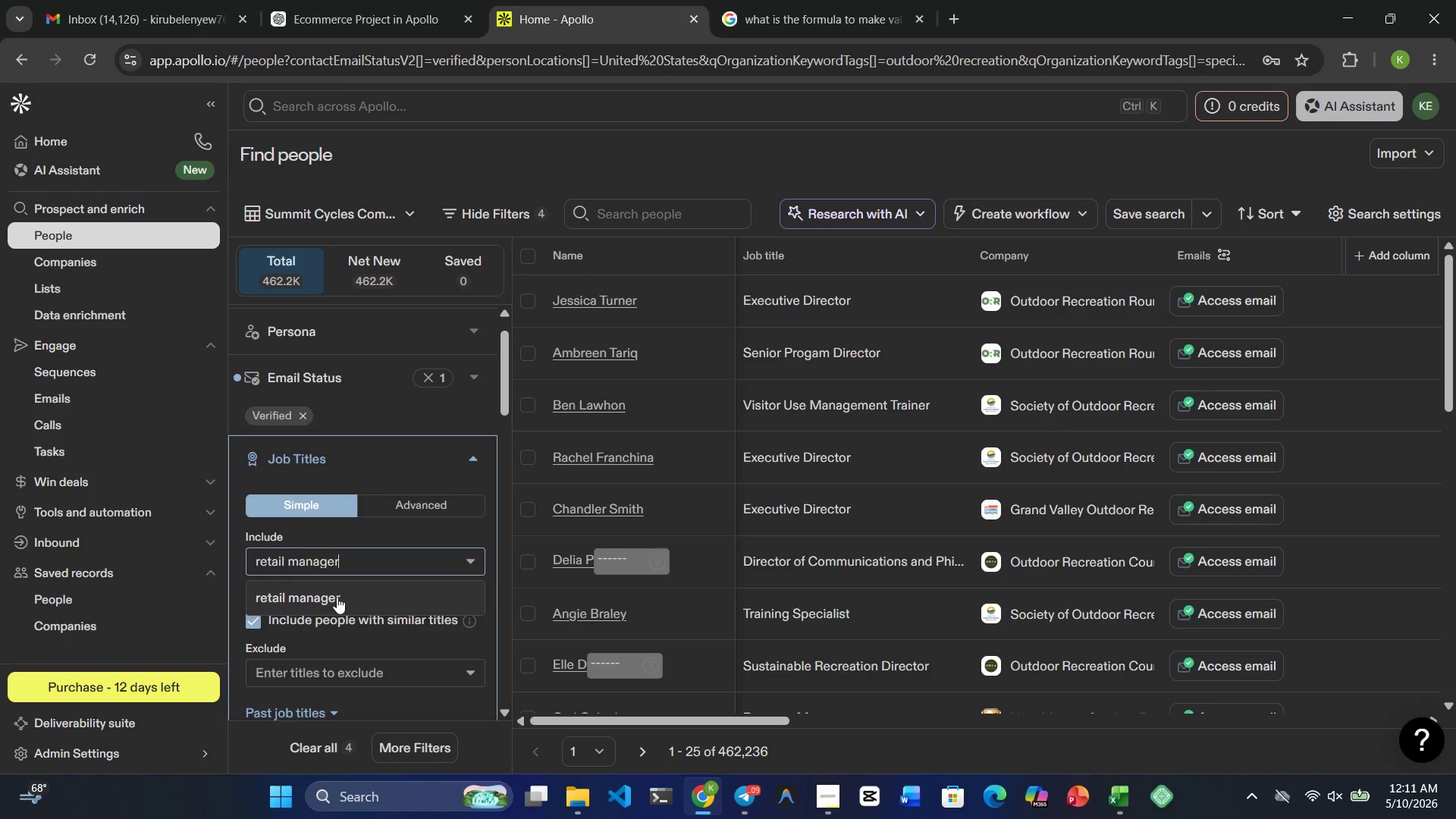 
left_click([328, 595])
 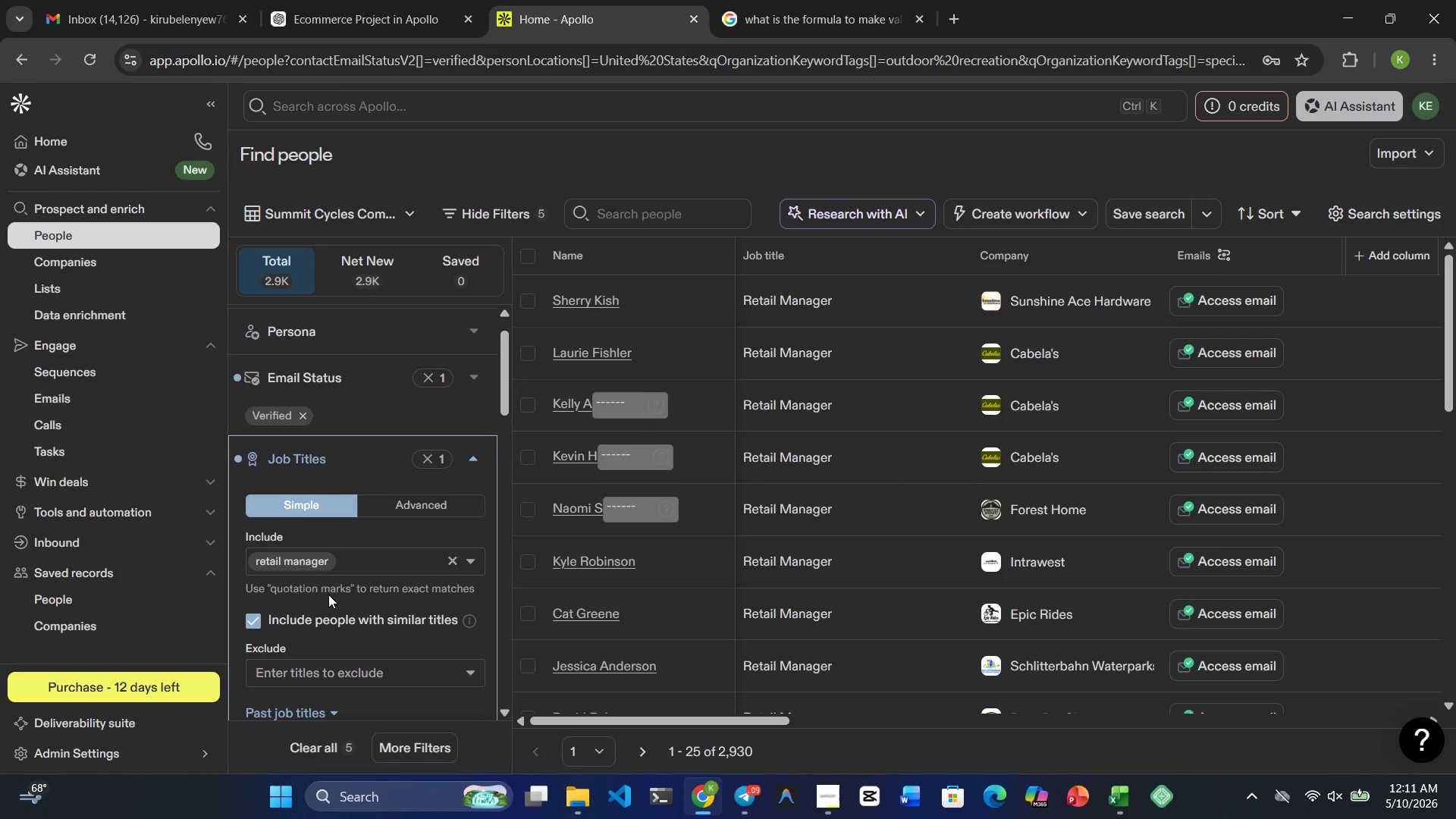 
wait(5.39)
 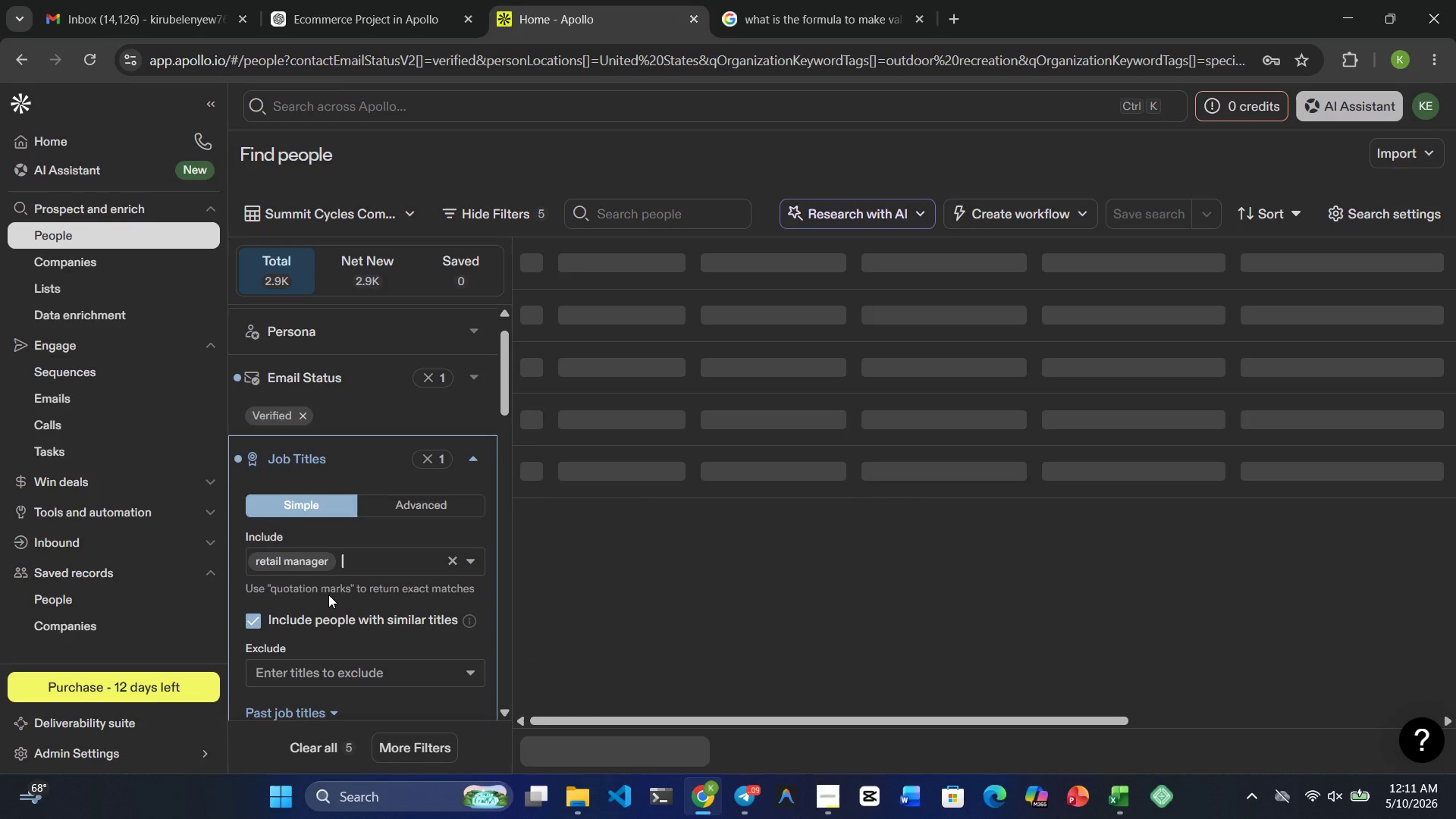 
type(cycling coach)
 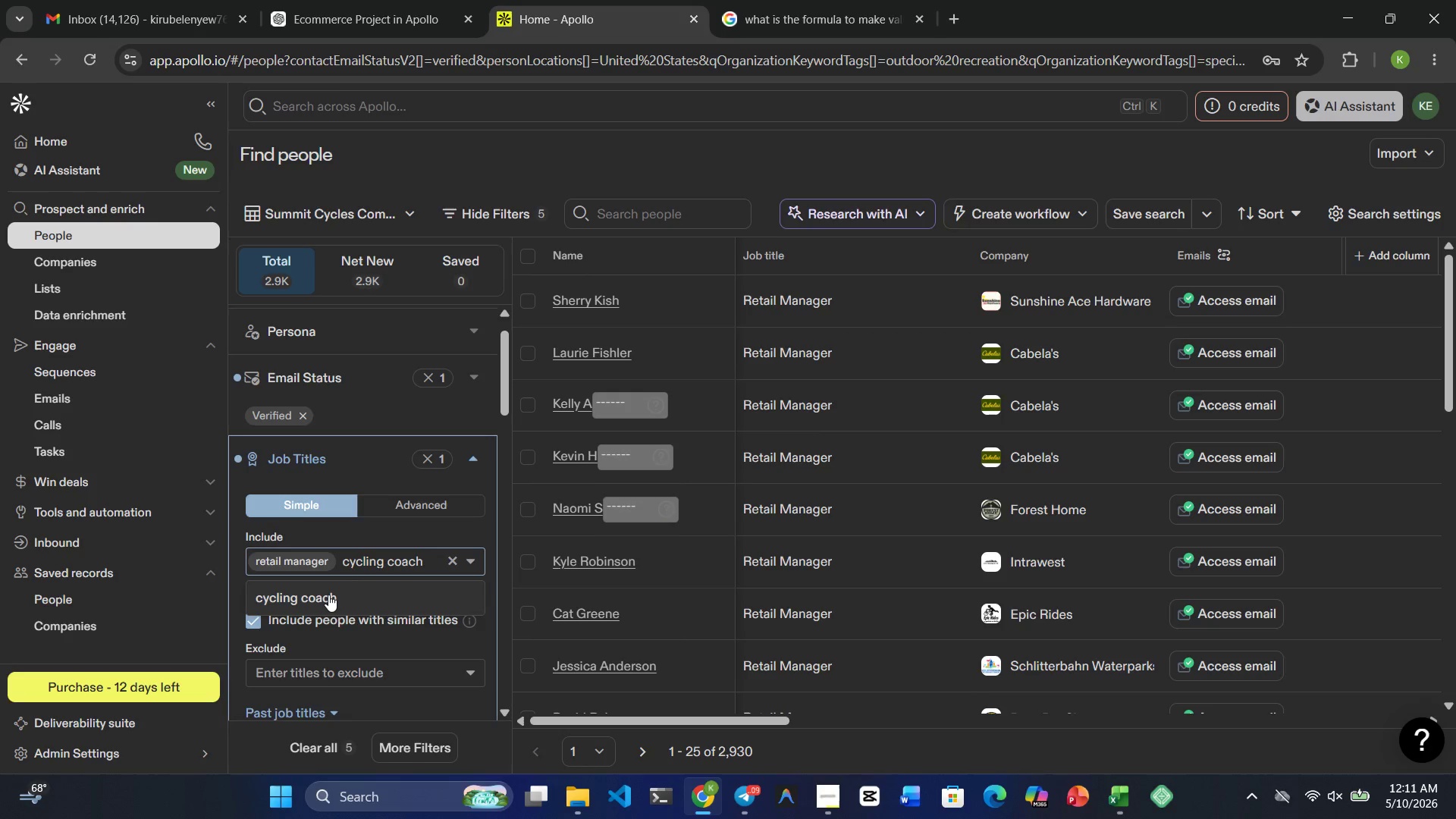 
left_click([328, 595])
 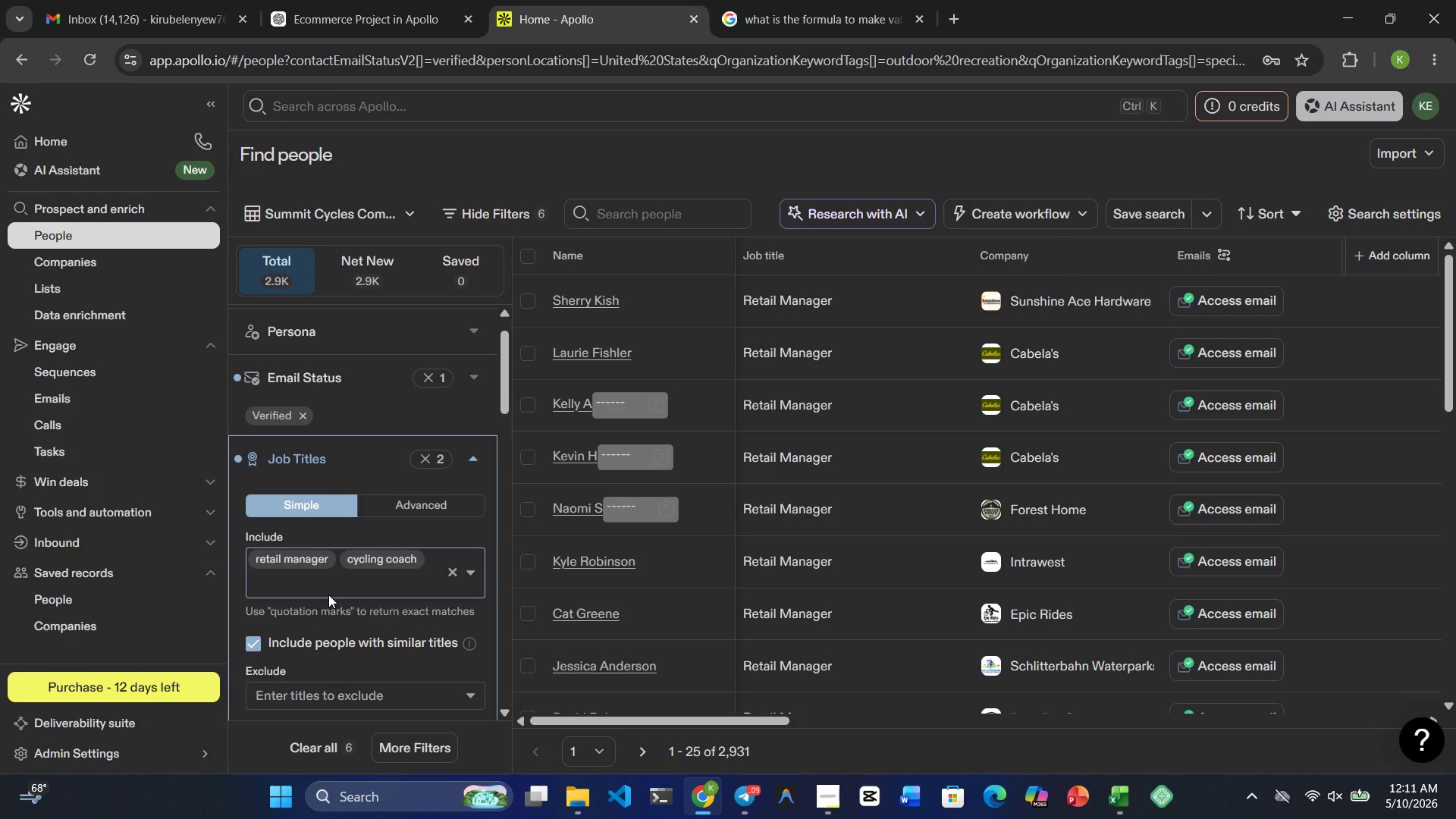 
type(community lead)
 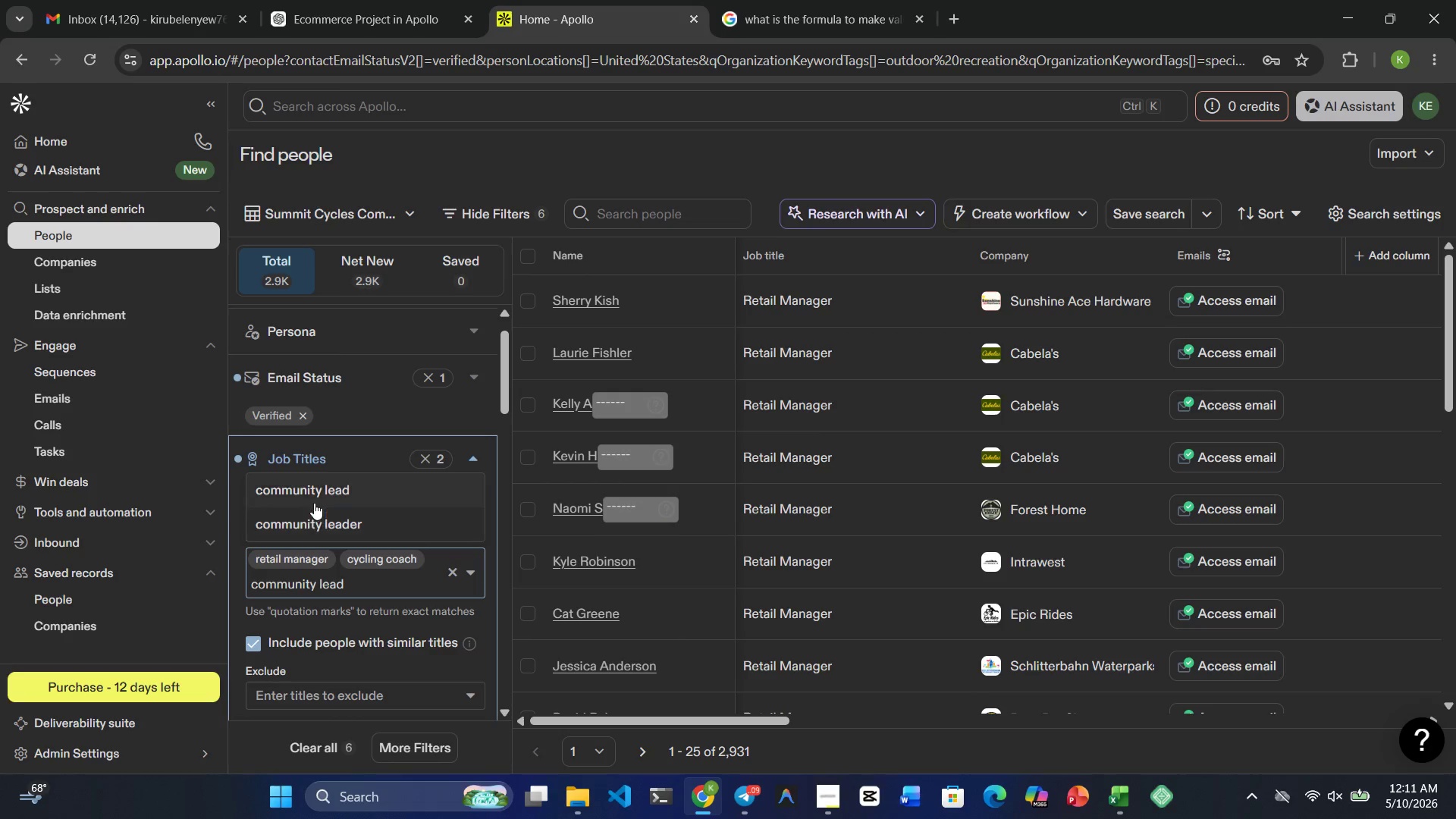 
left_click([314, 494])
 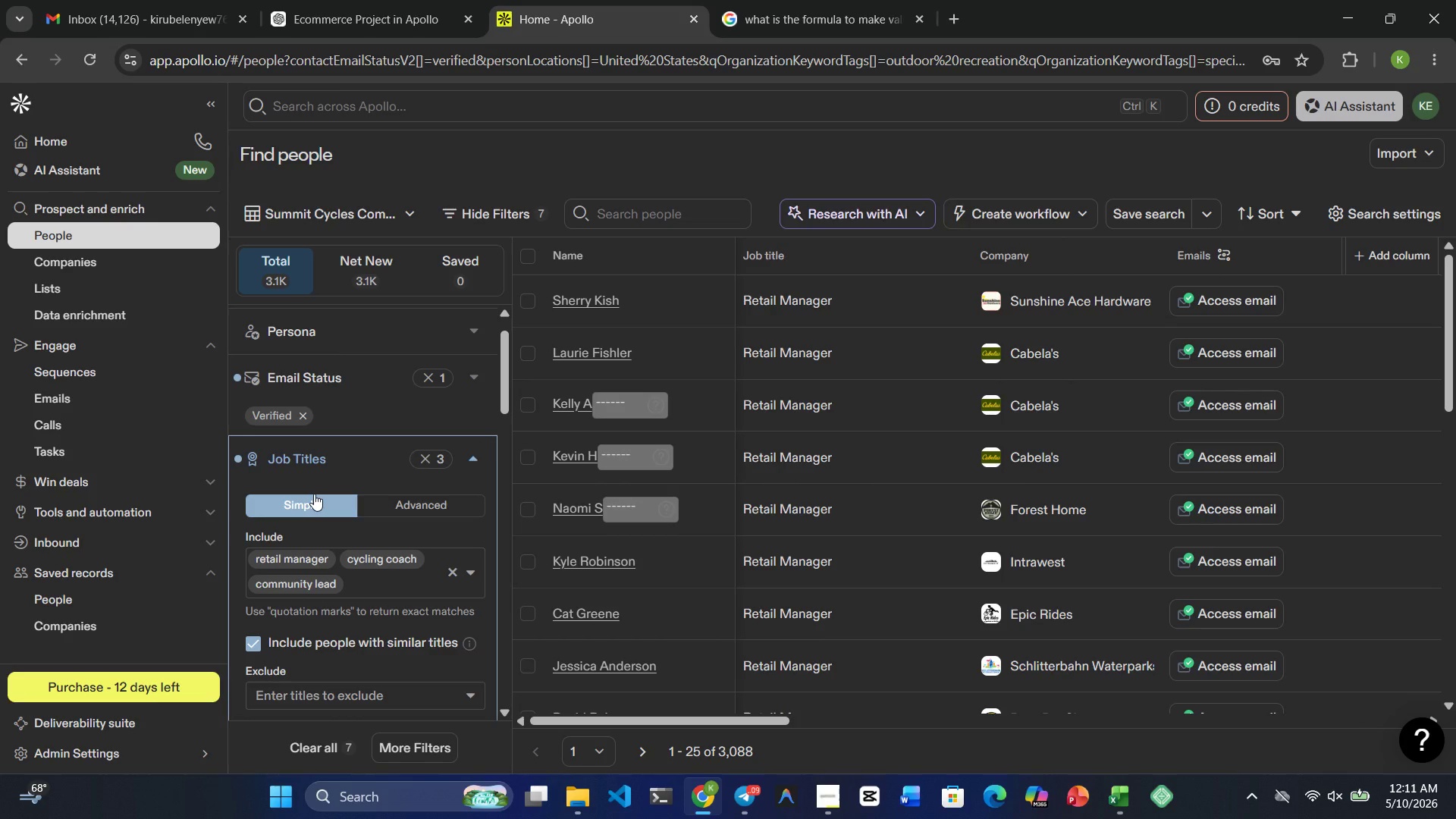 
wait(5.25)
 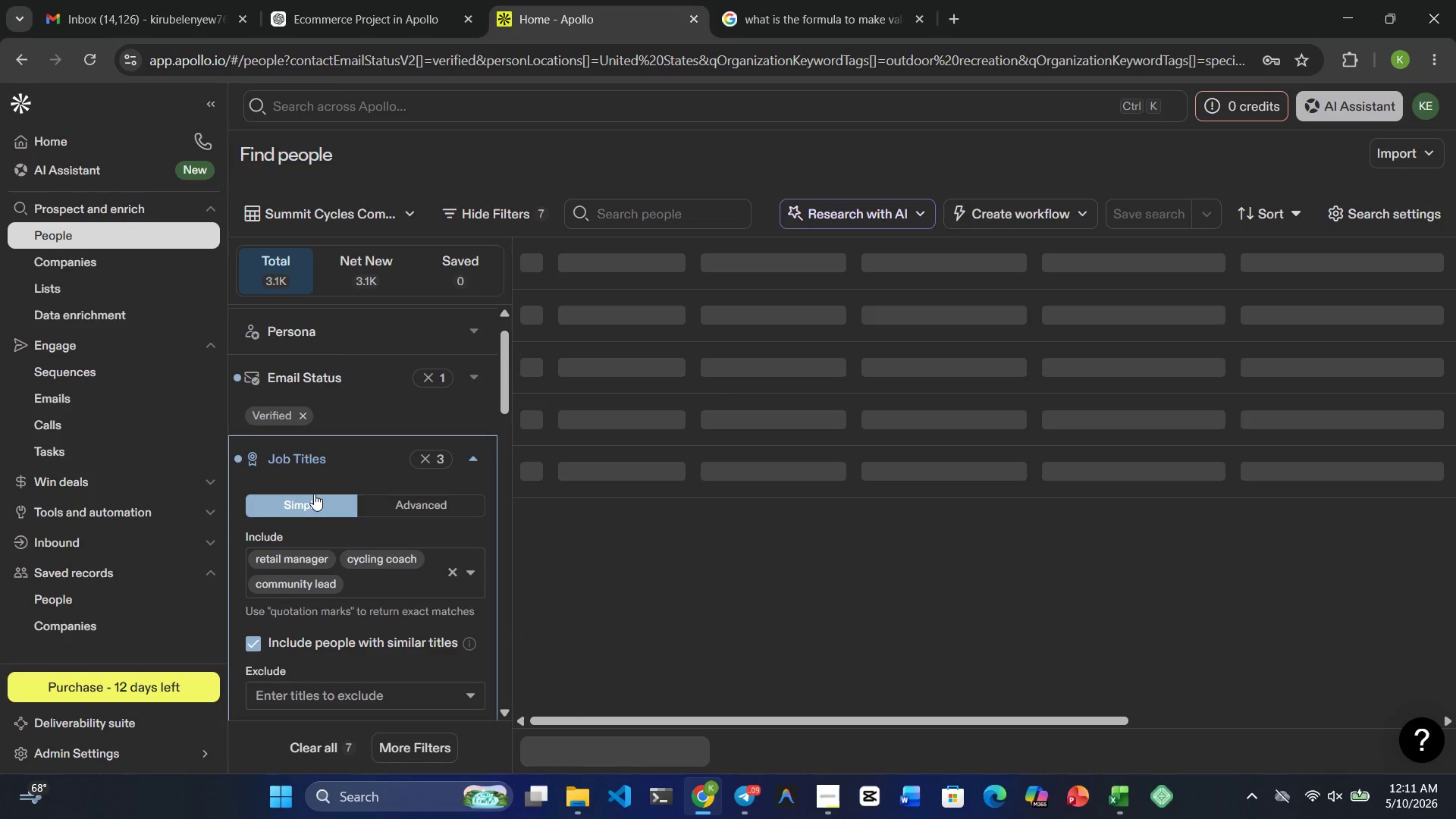 
type(Bike shop owner)
 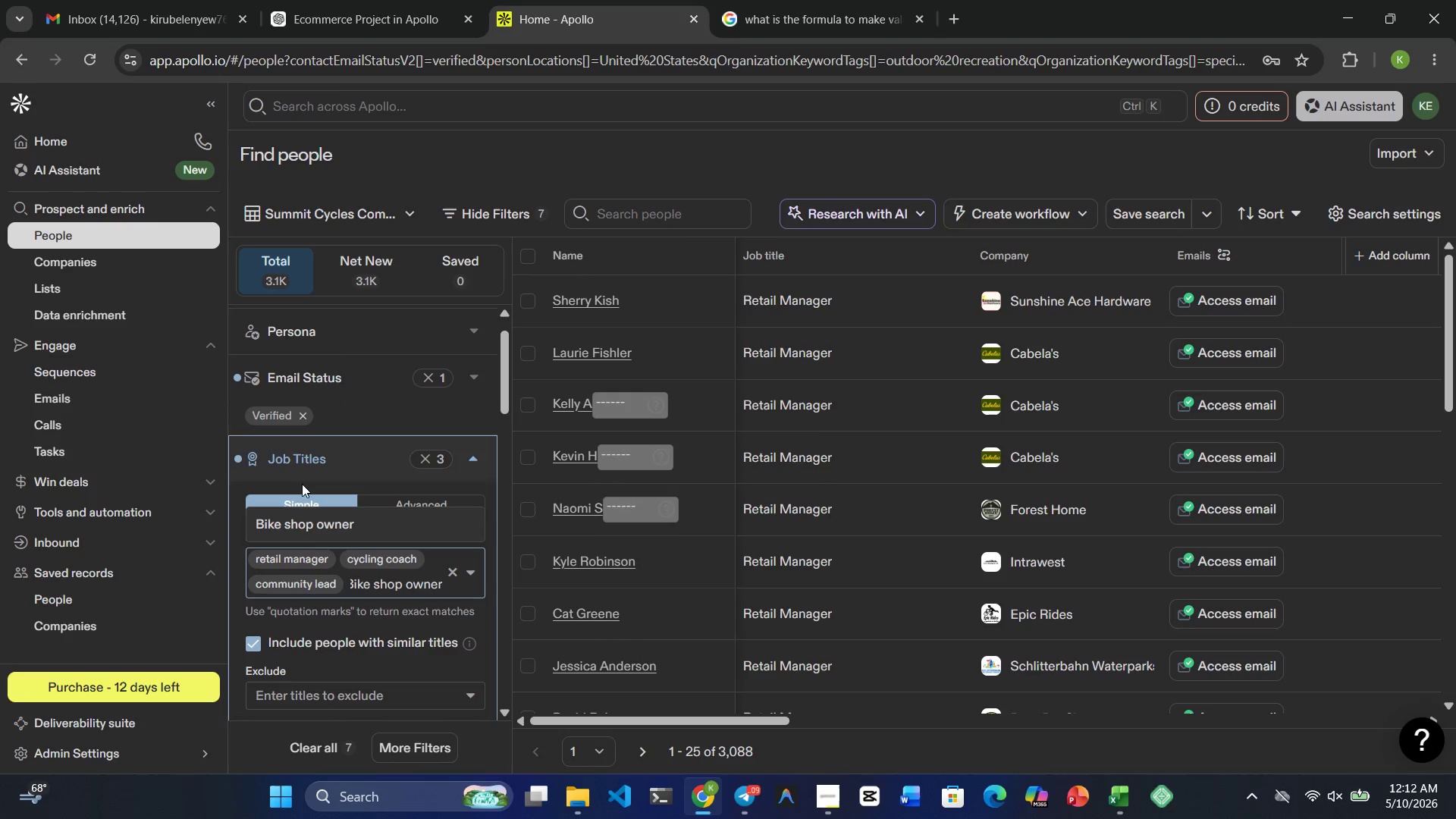 
left_click([312, 528])
 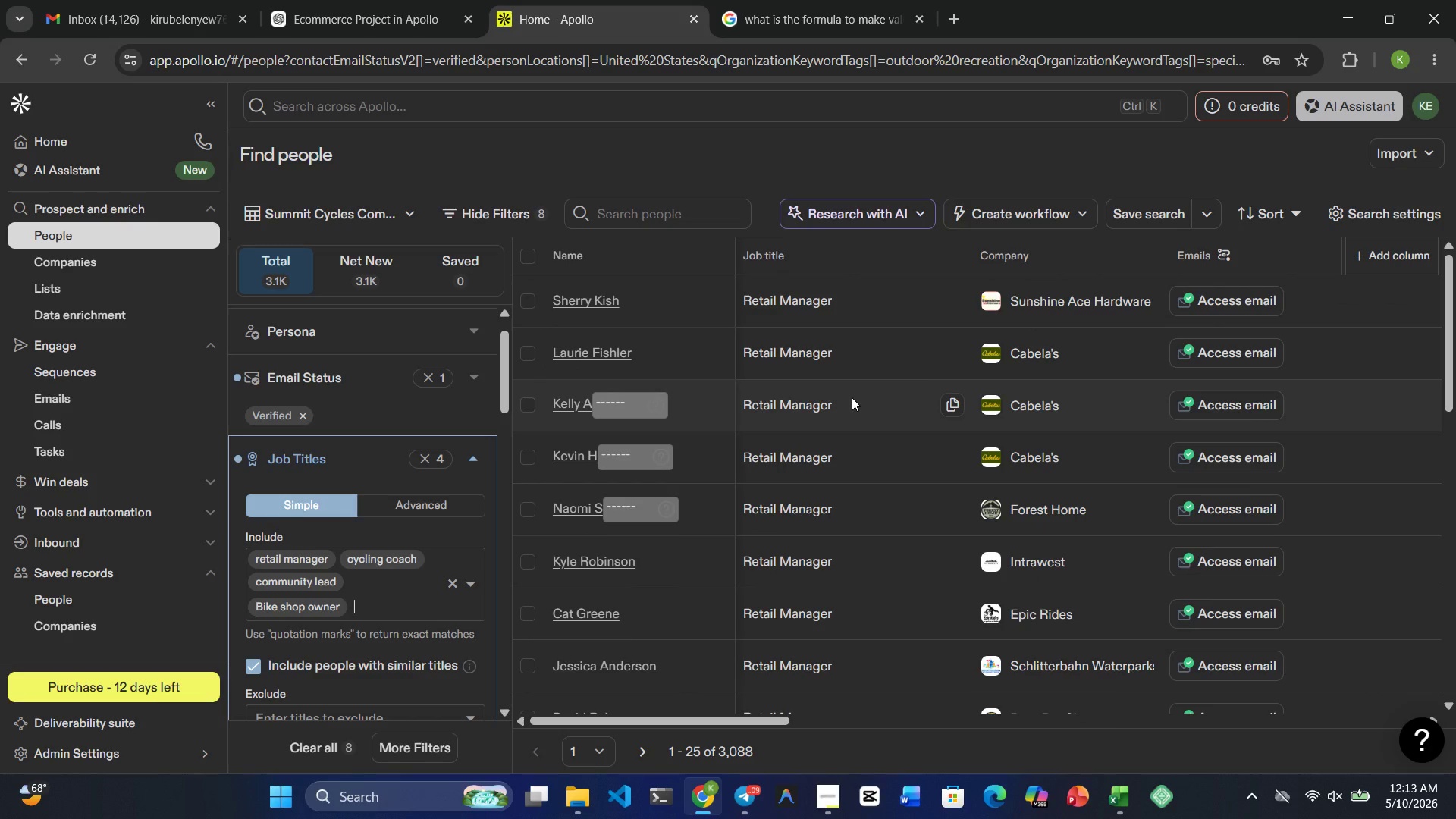 
wait(83.59)
 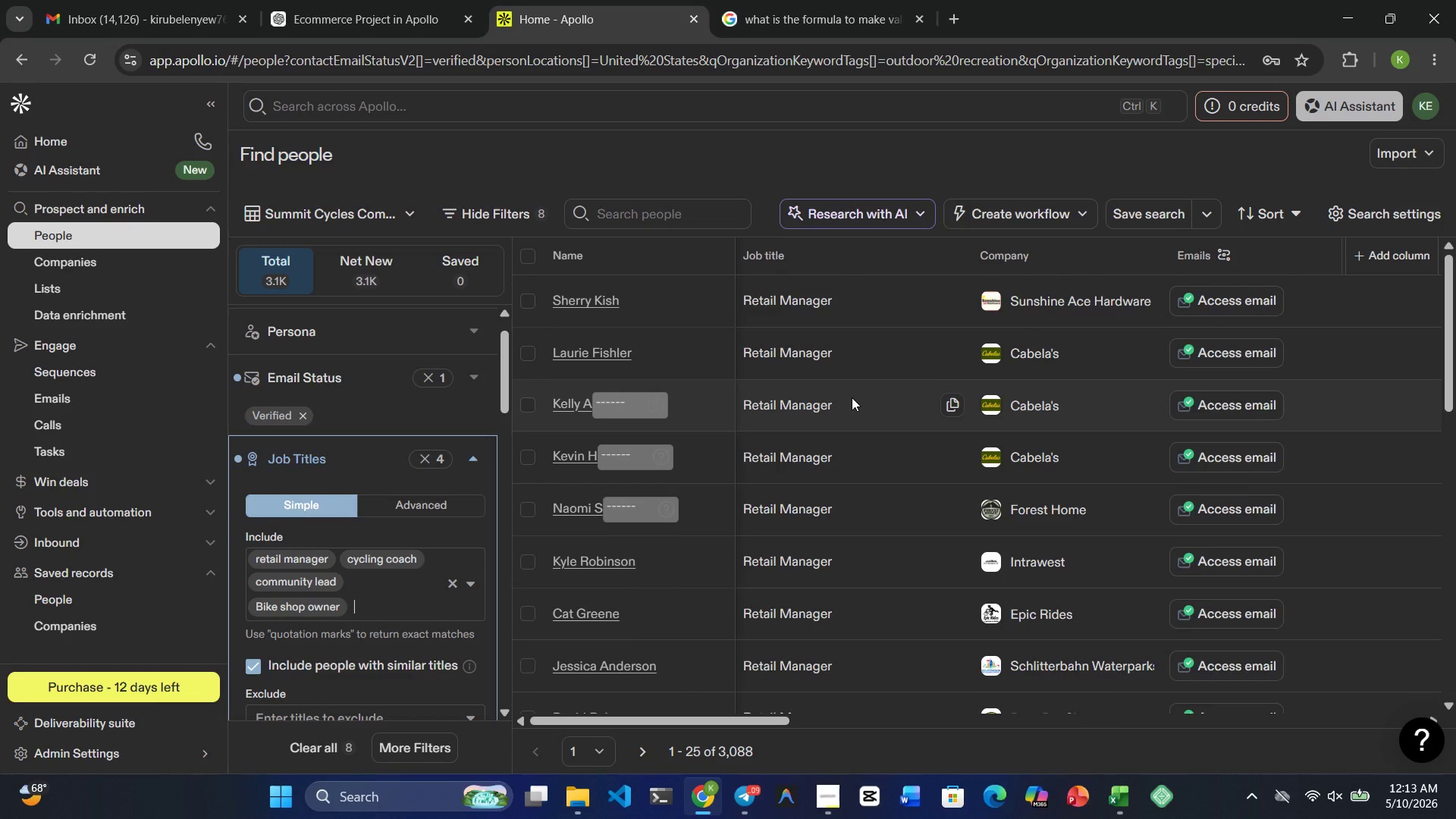 
key(PrintScreen)
 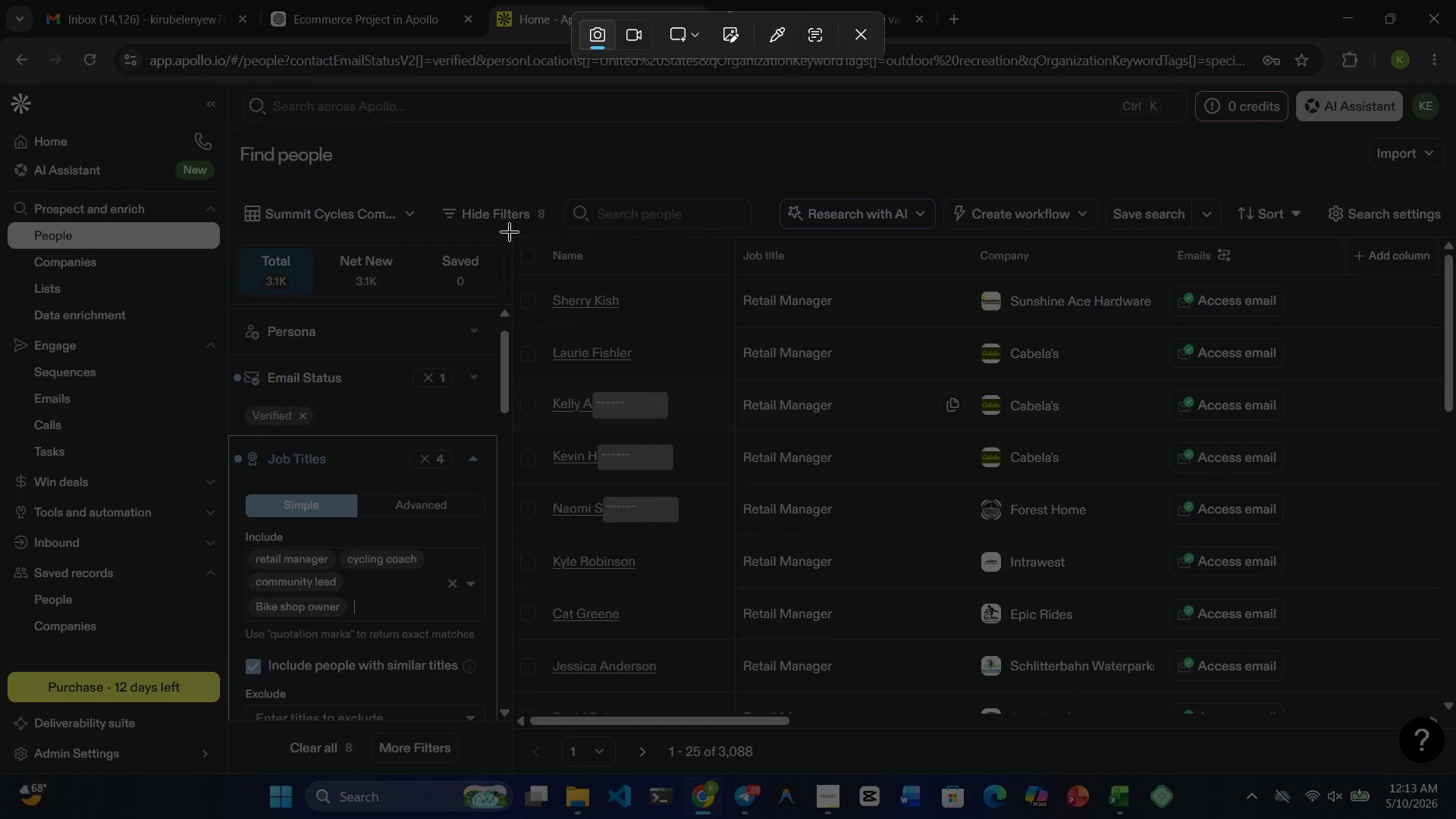 
wait(5.08)
 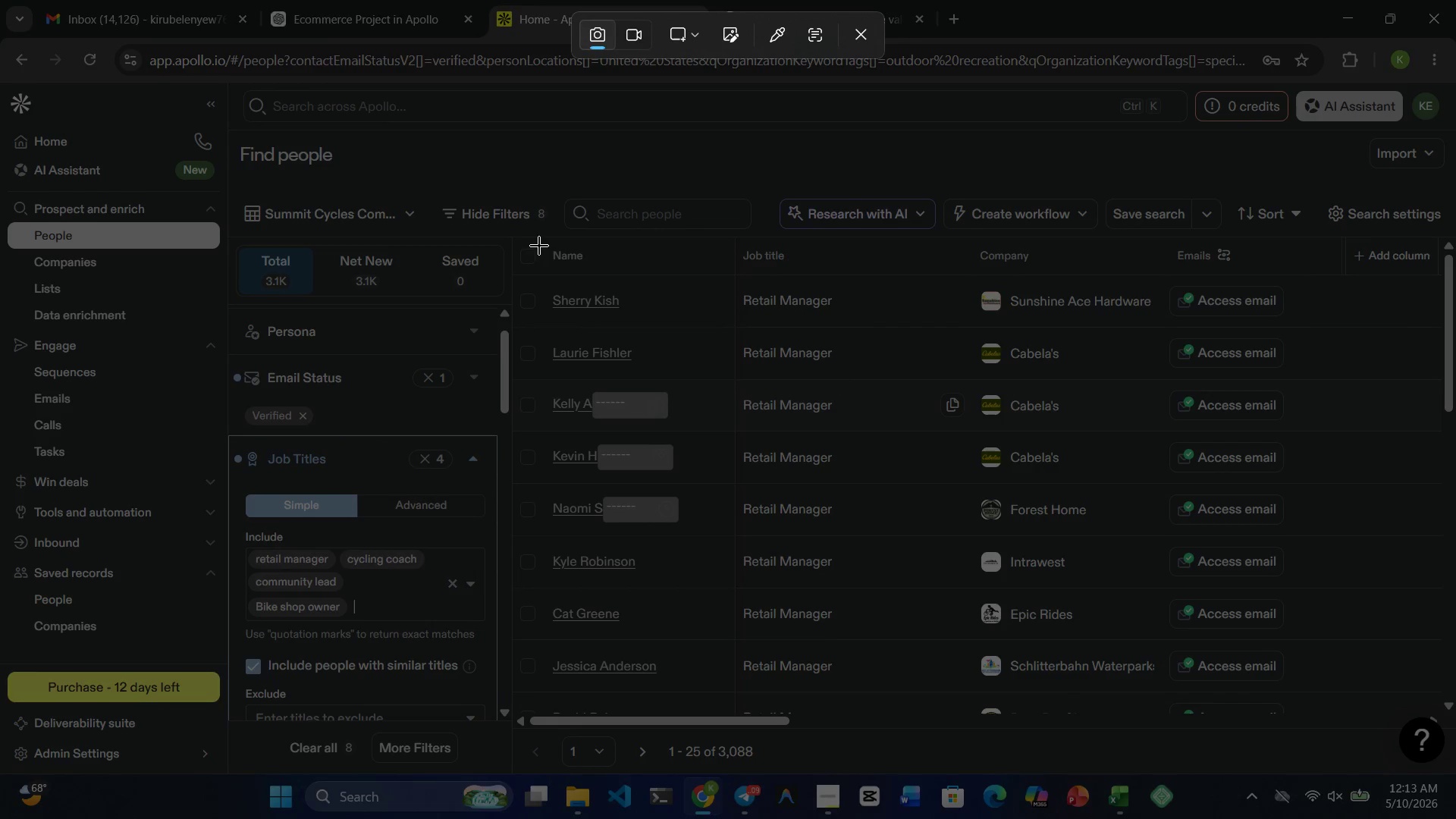 
left_click_drag(start_coordinate=[513, 232], to_coordinate=[1323, 696])
 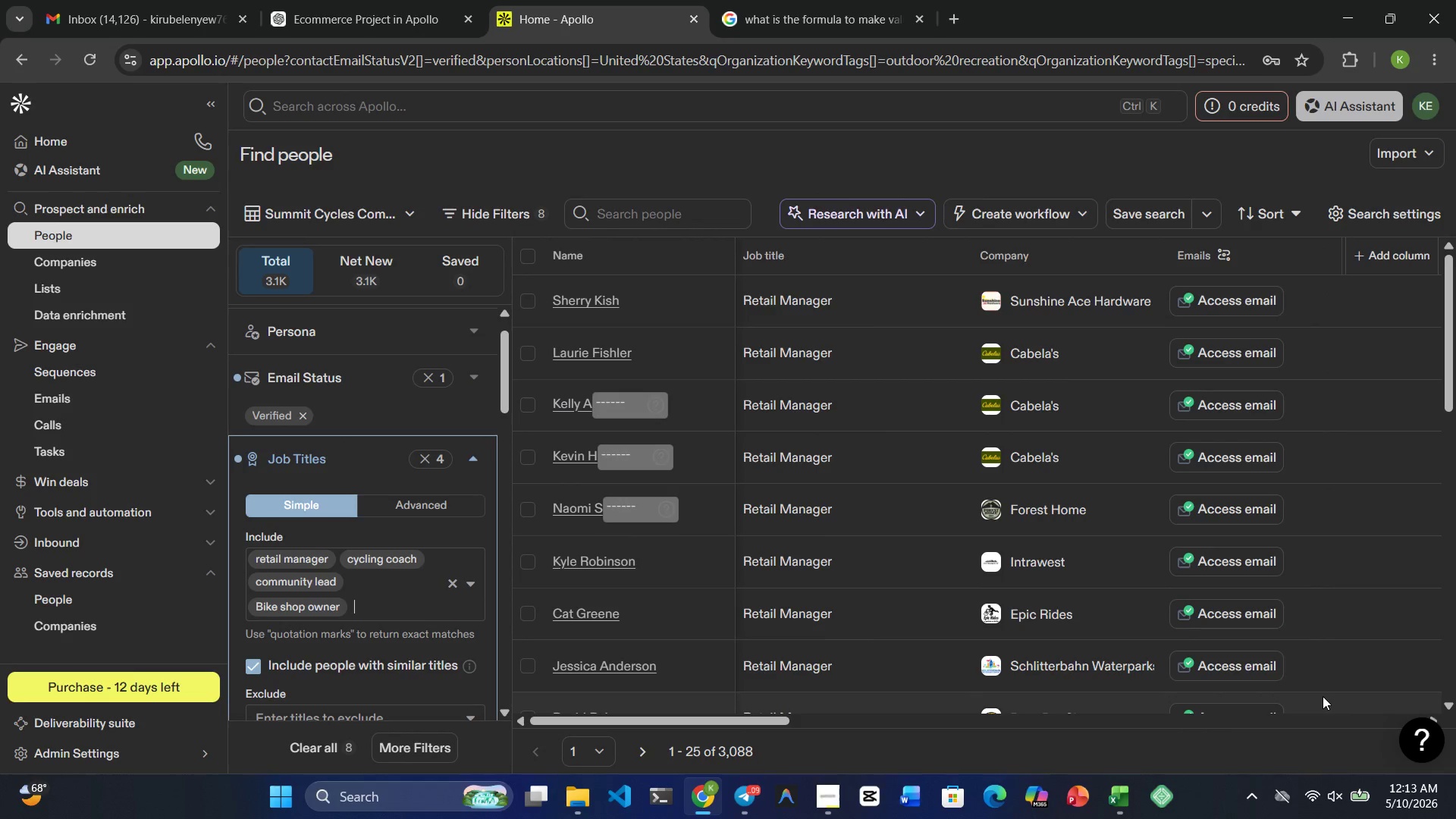 
wait(6.12)
 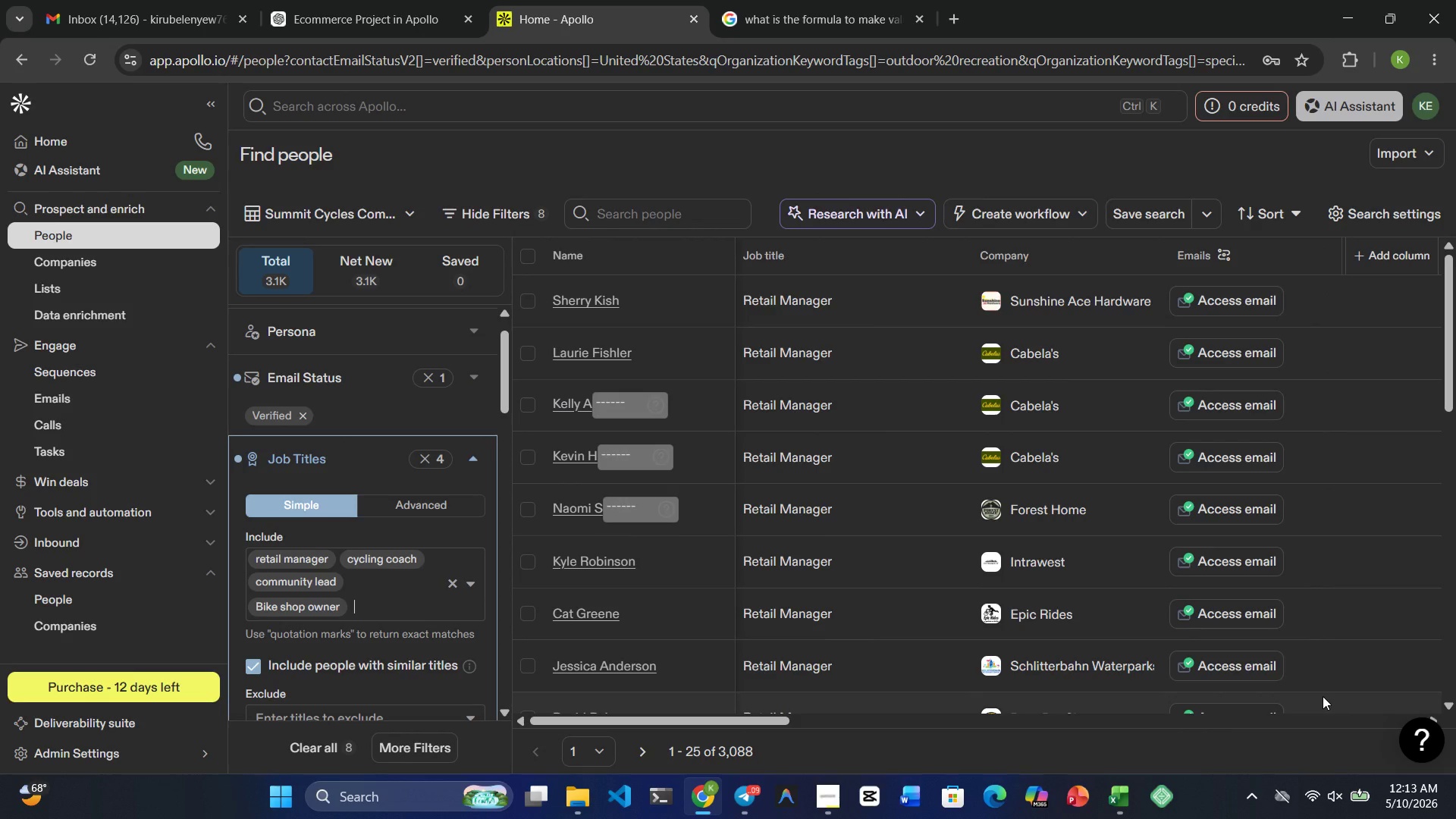 
key(Meta+MetaLeft)
 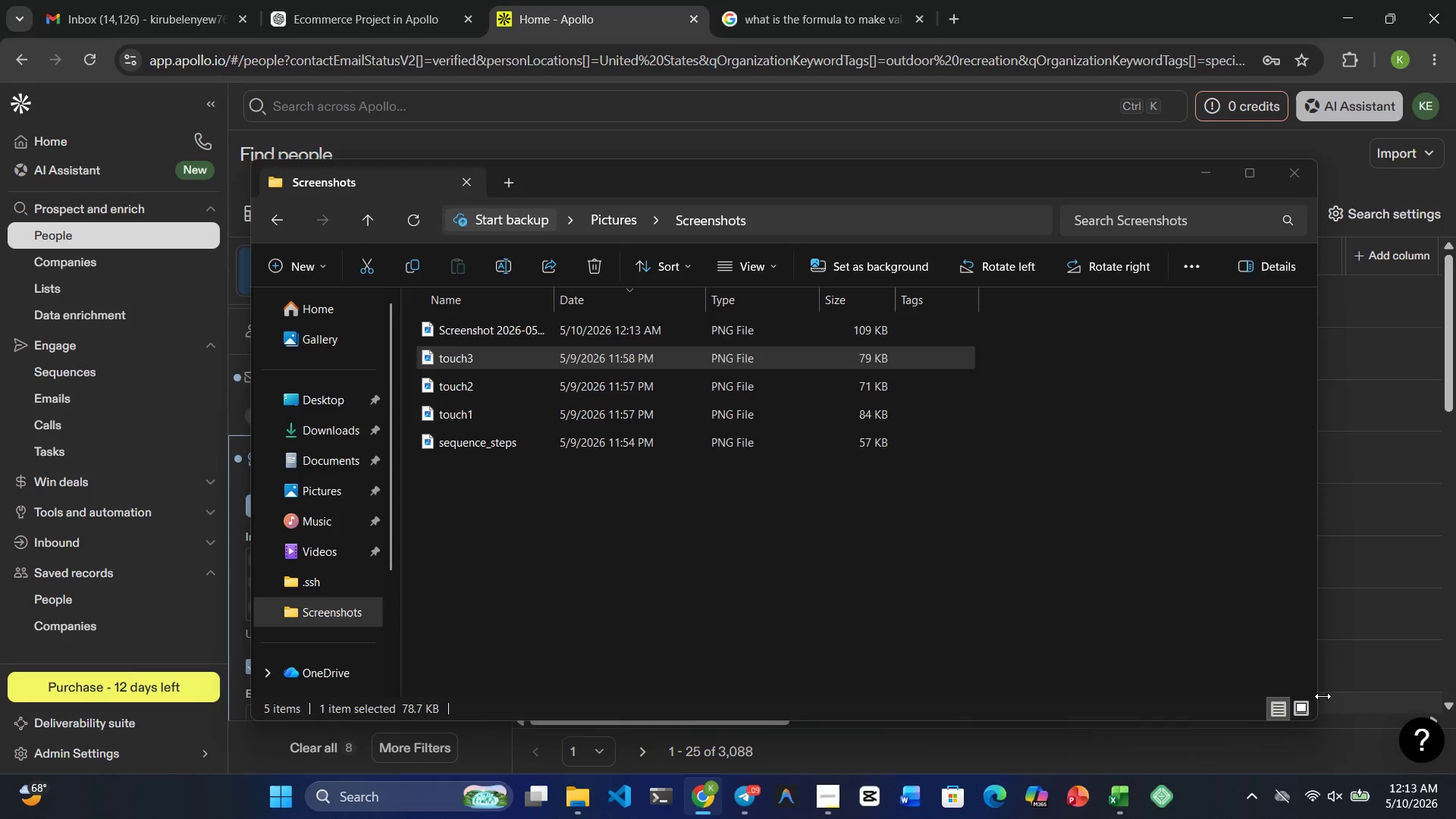 
key(Meta+1)
 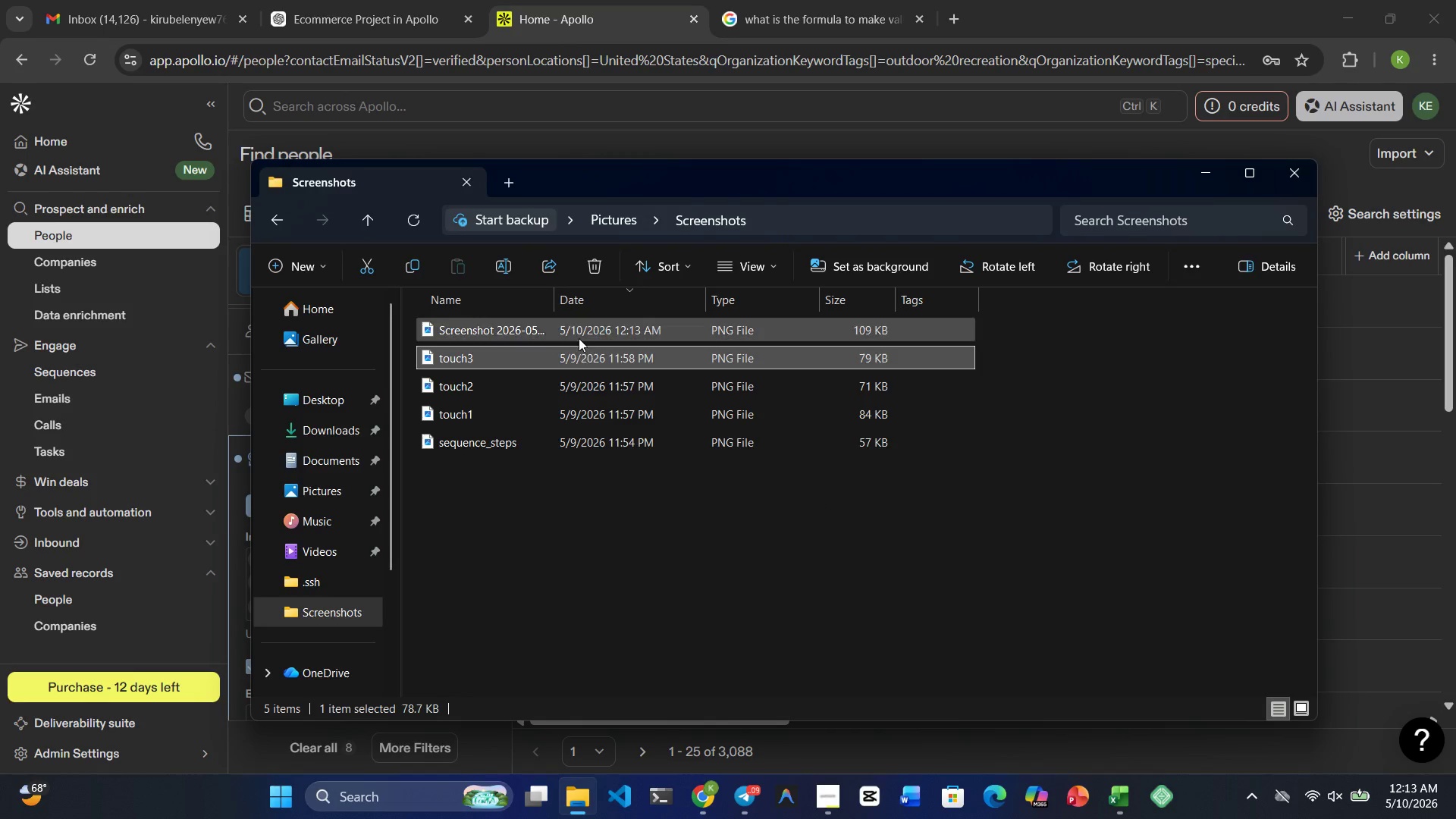 
left_click([573, 331])
 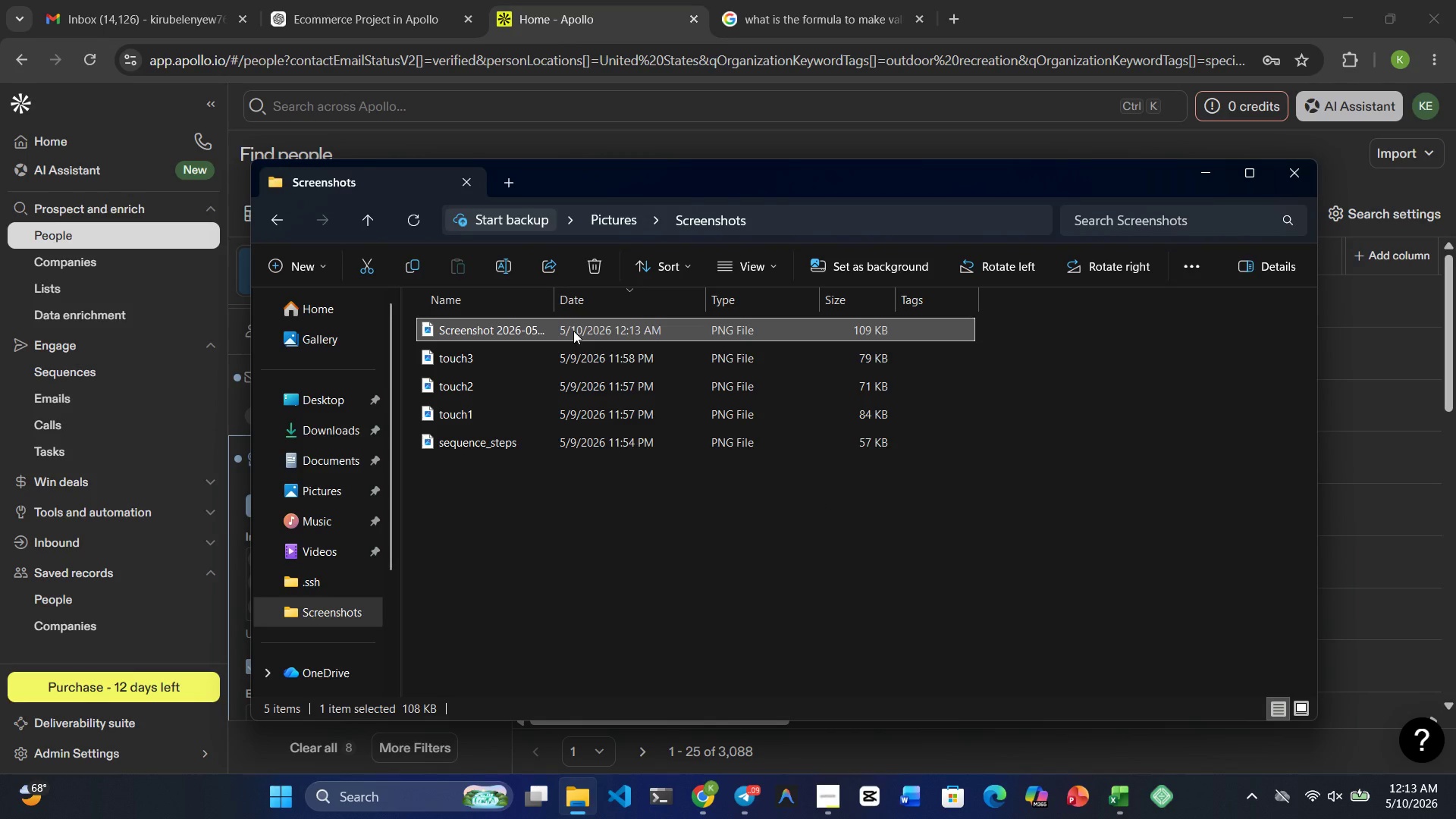 
right_click([573, 331])
 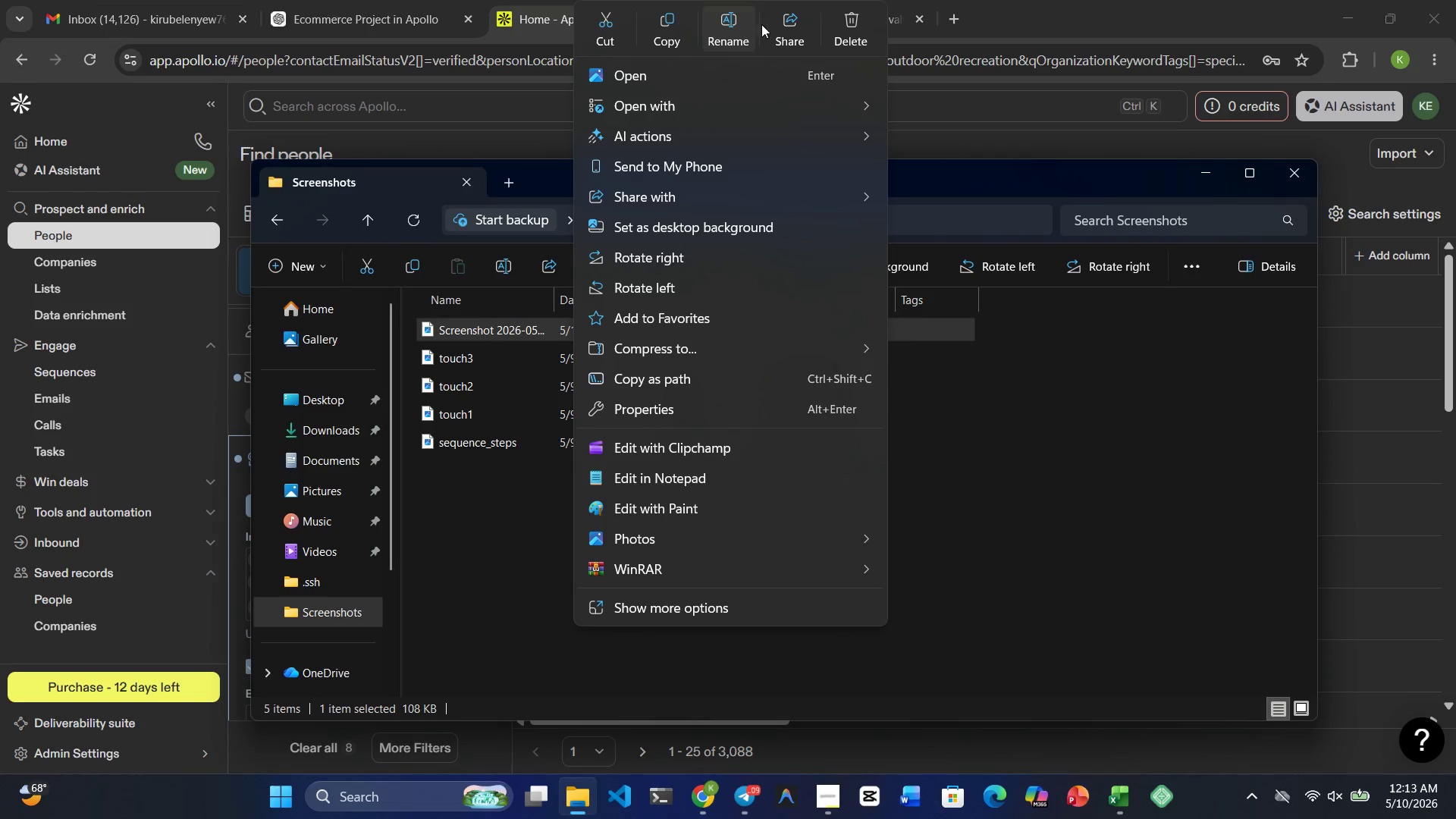 
left_click([714, 32])
 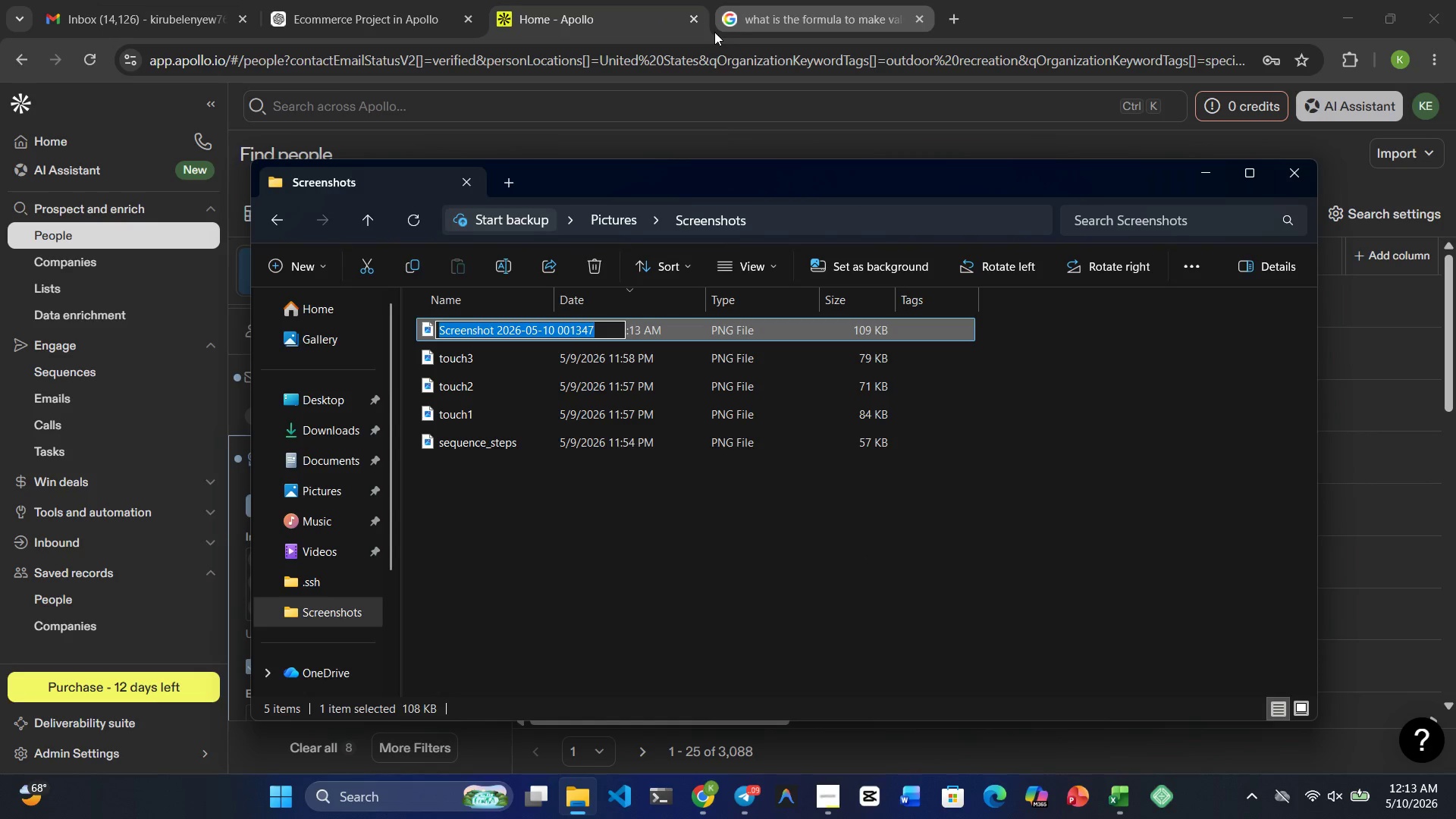 
type(search_result1)
 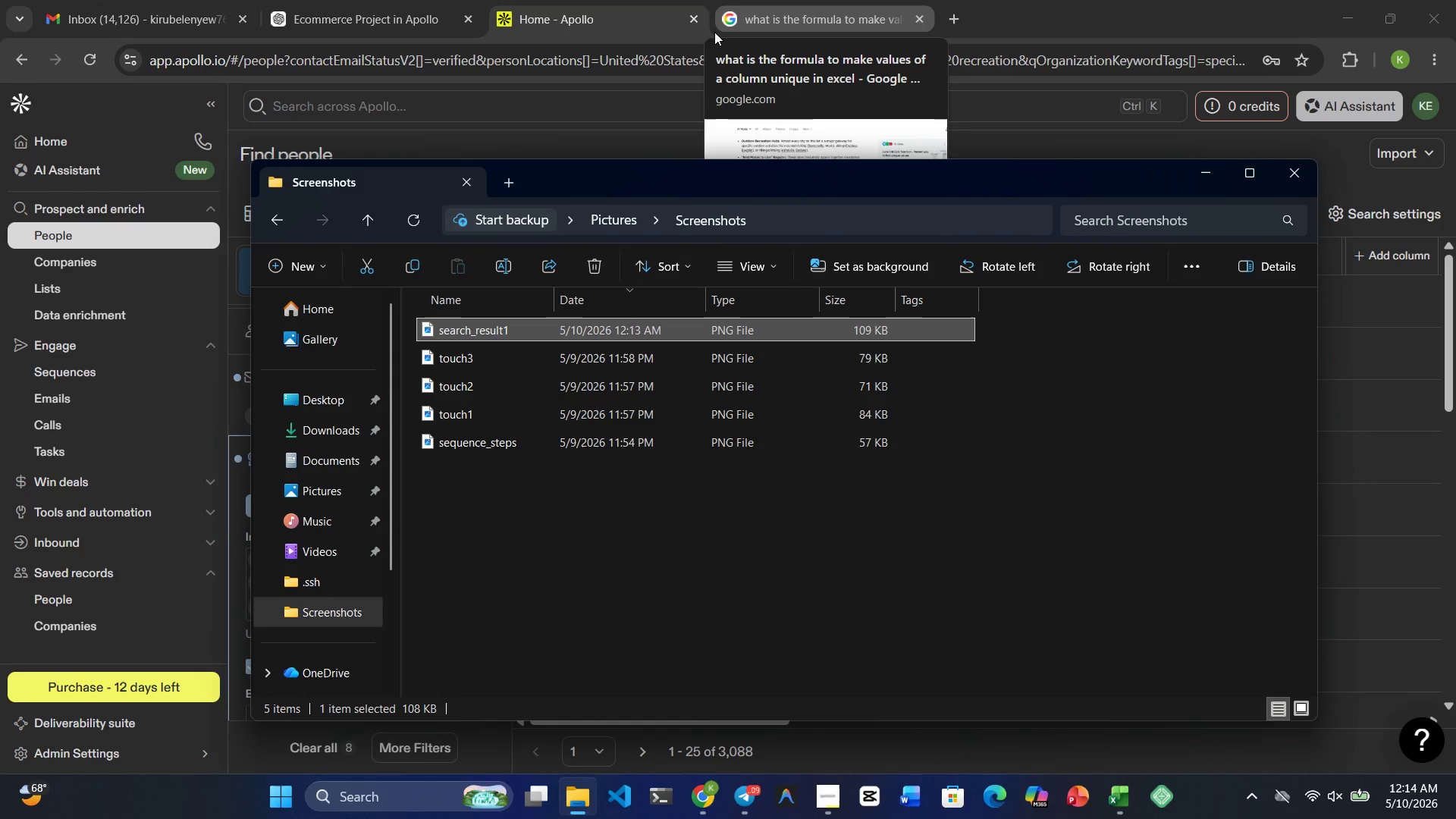 
 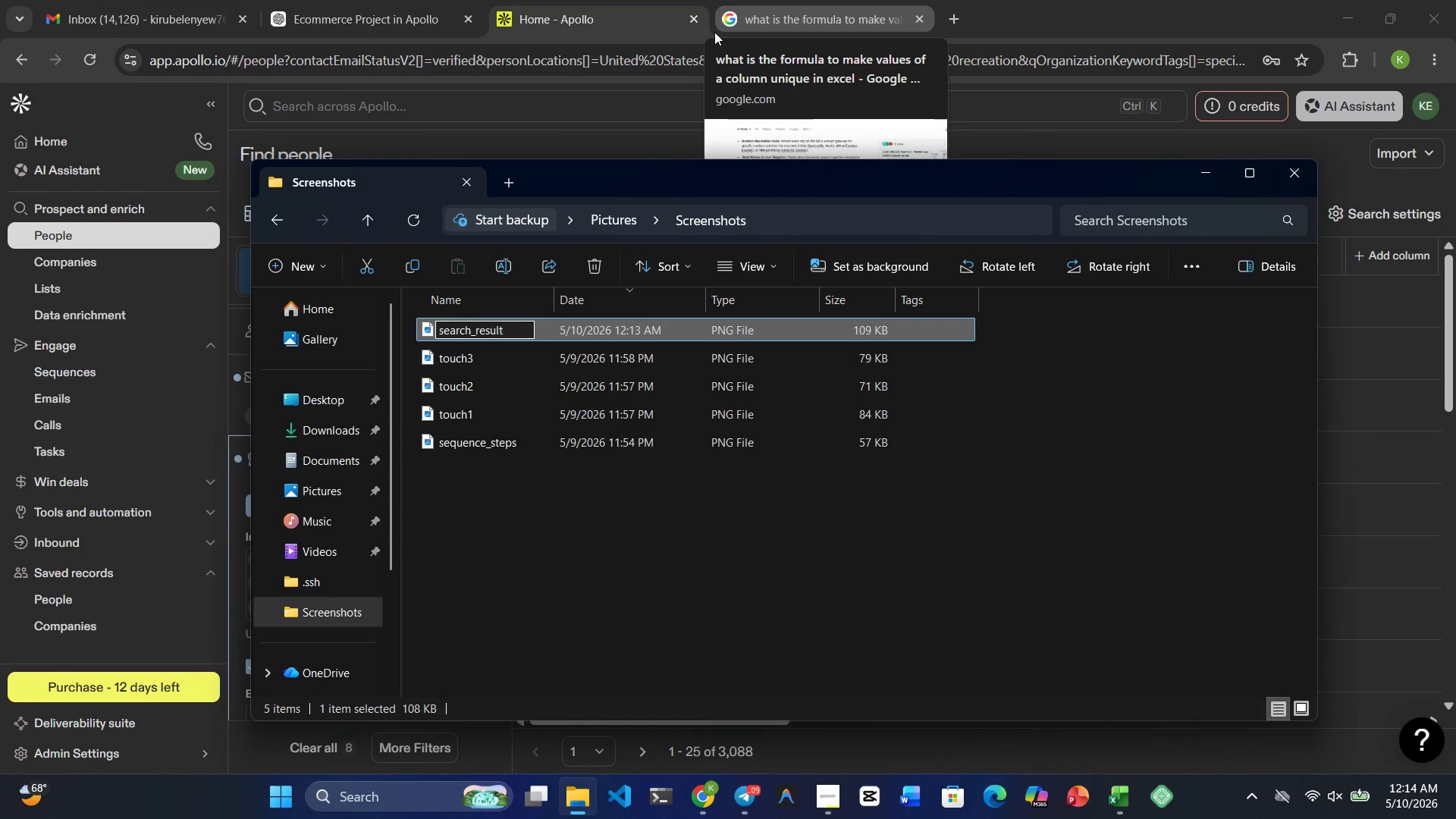 
key(Enter)
 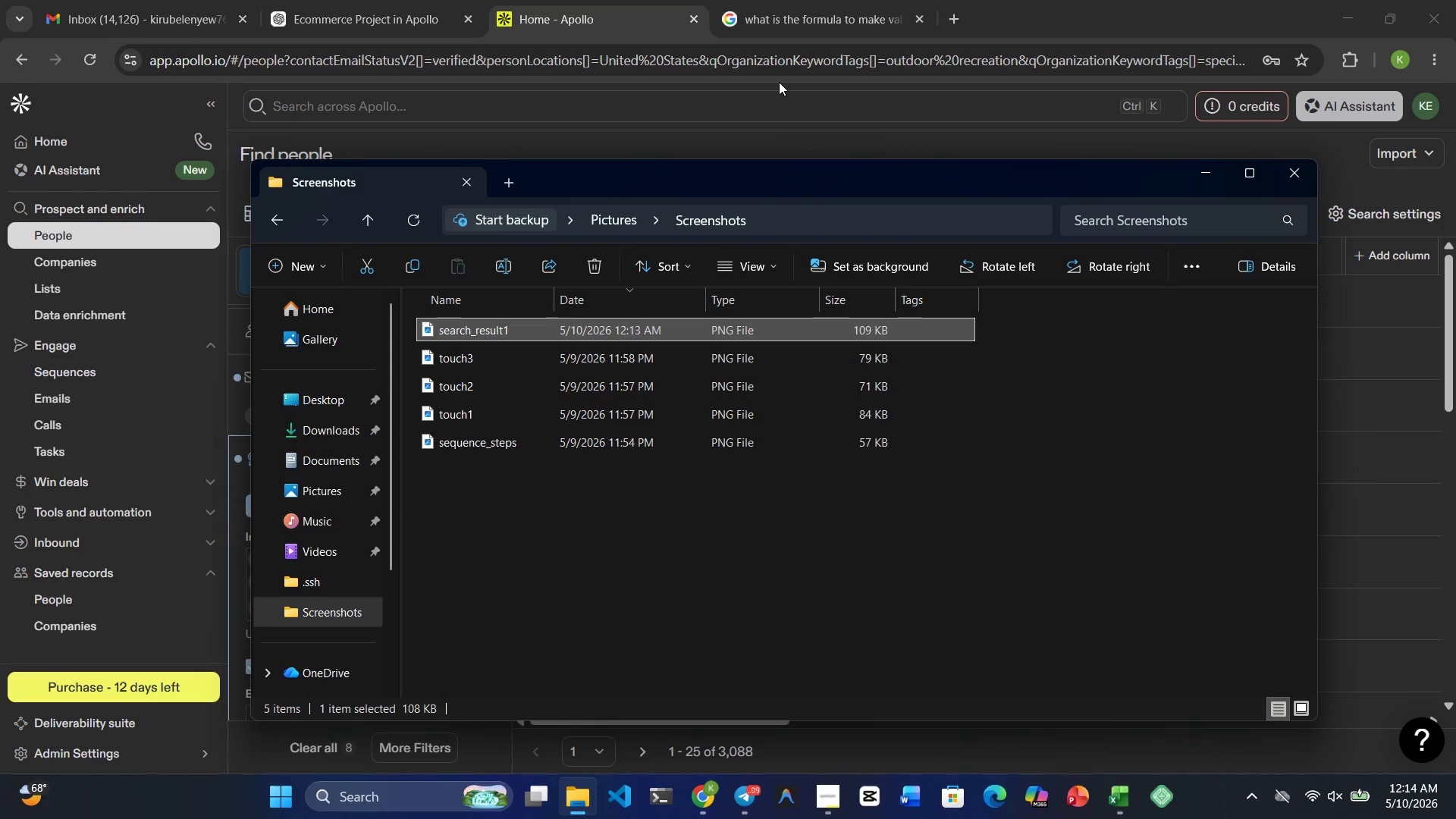 
wait(15.75)
 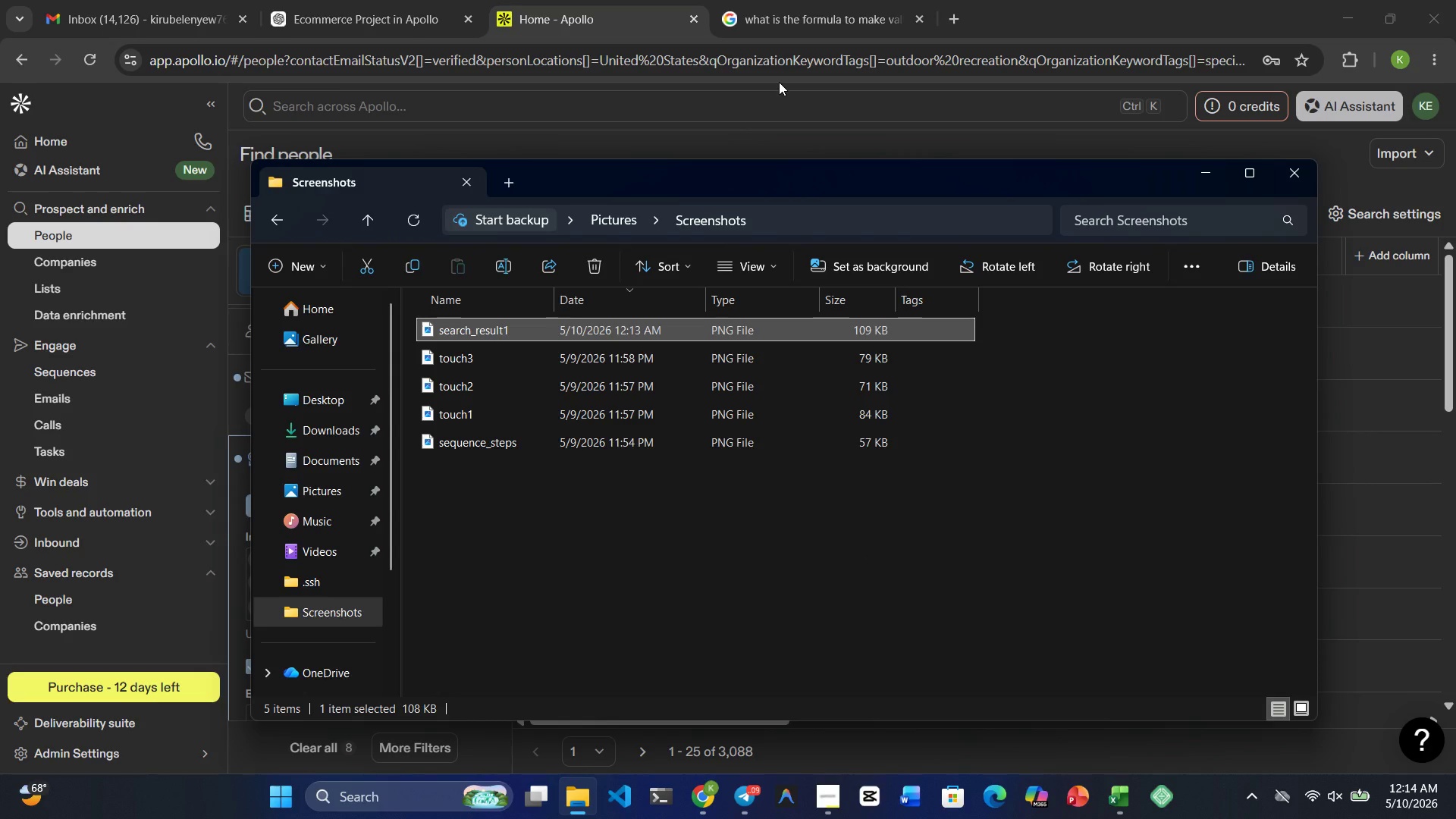 
left_click([748, 799])
 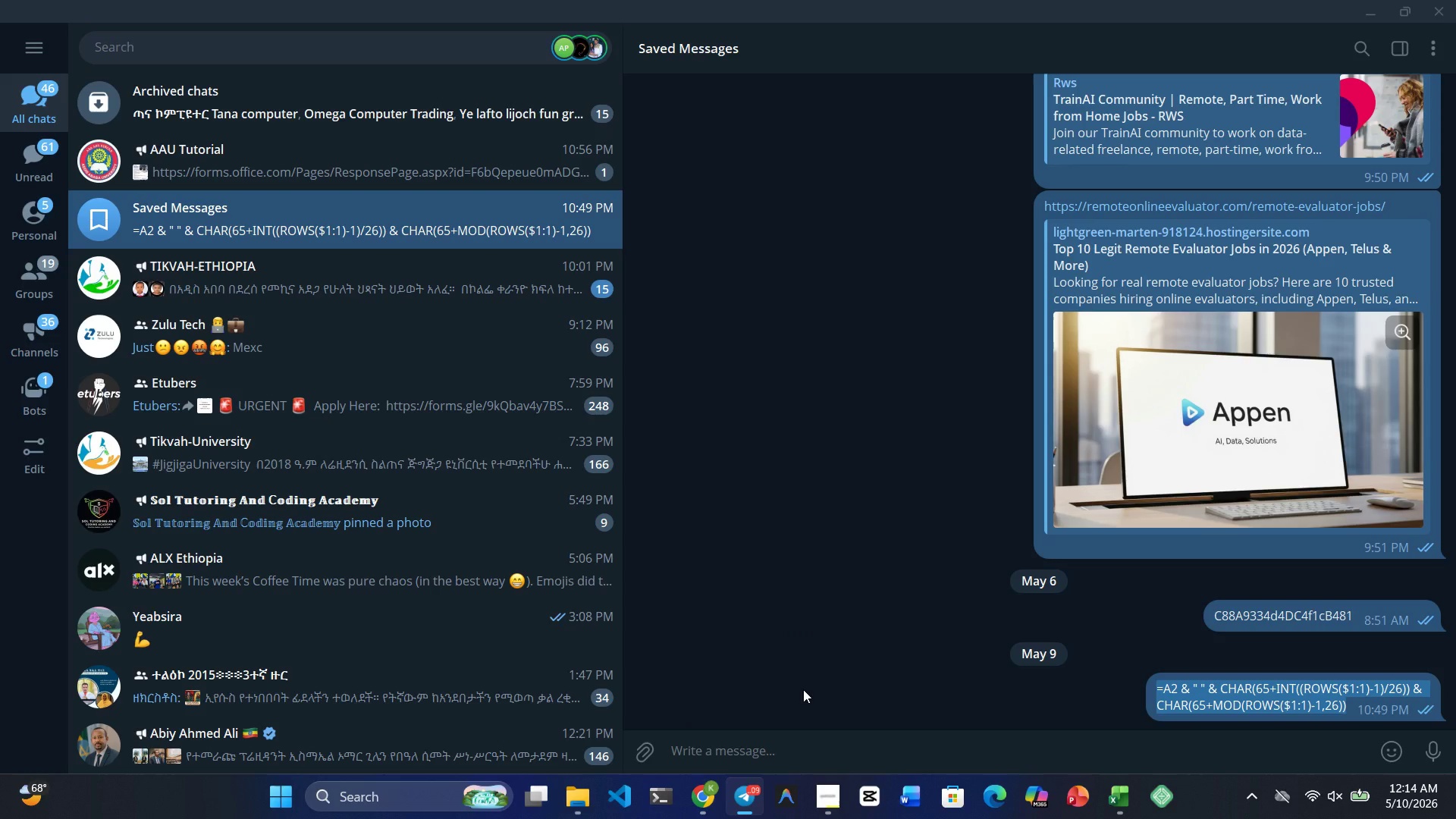 
key(Meta+4)
 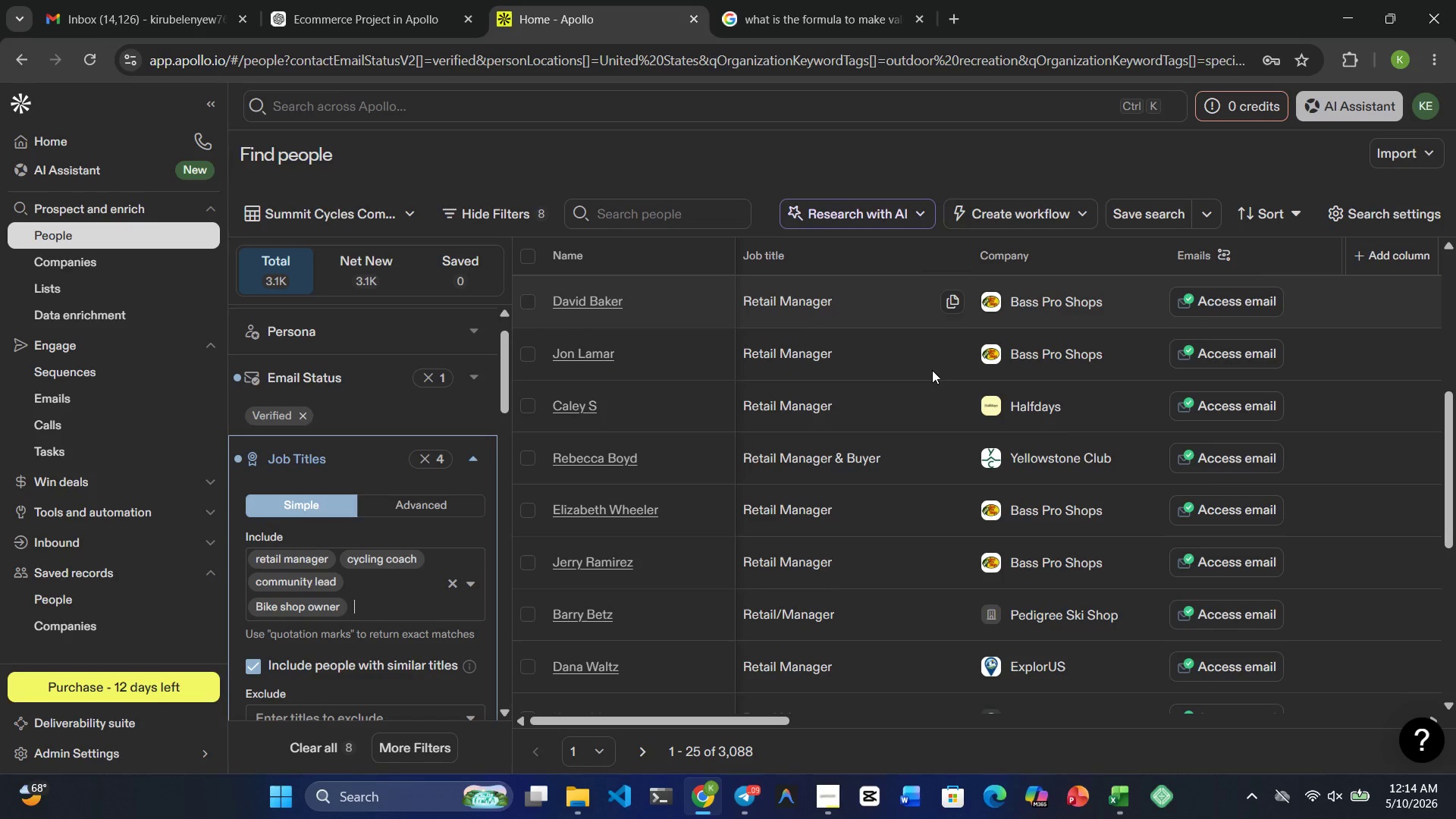 
wait(14.89)
 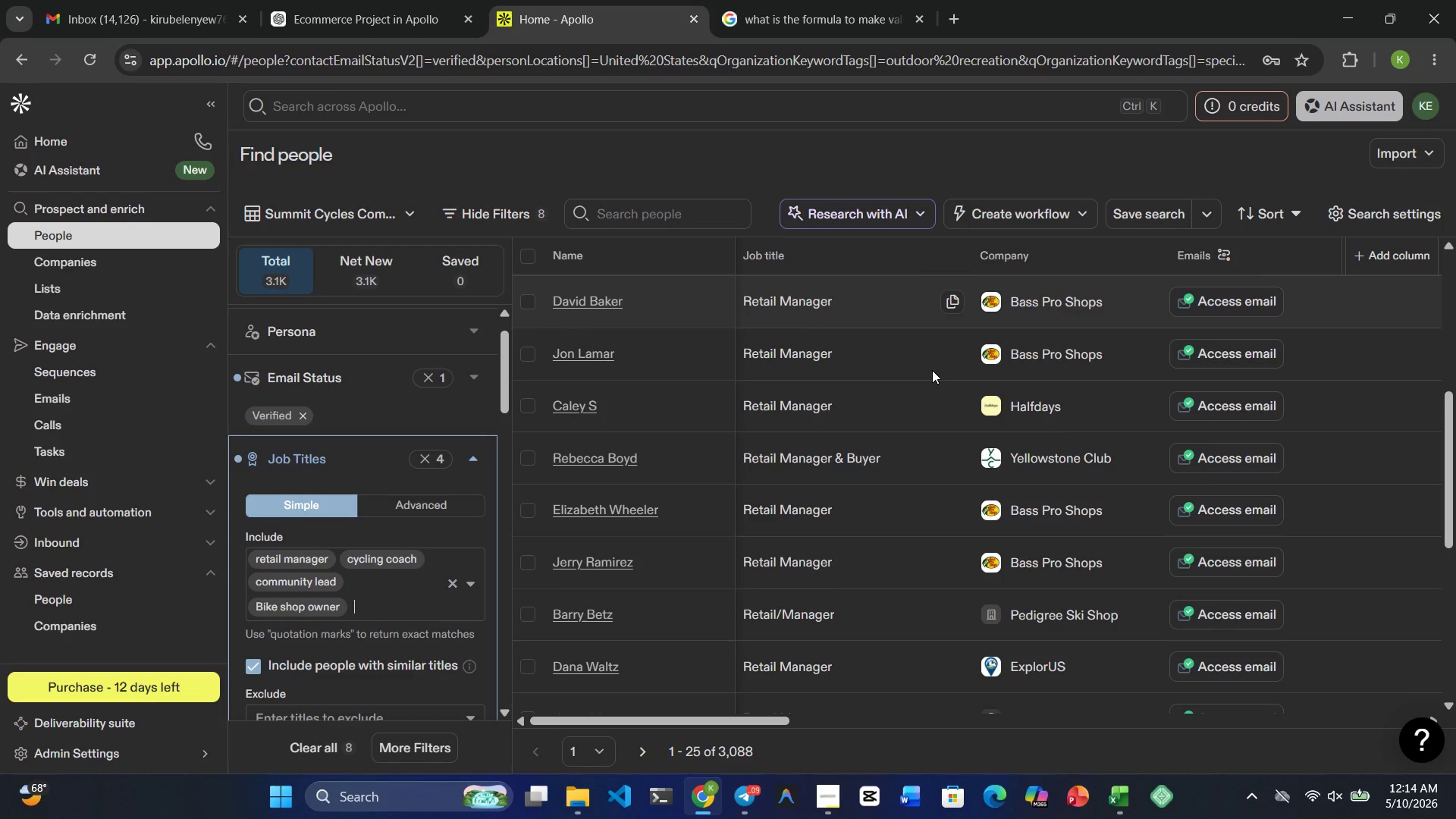 
key(PrintScreen)
 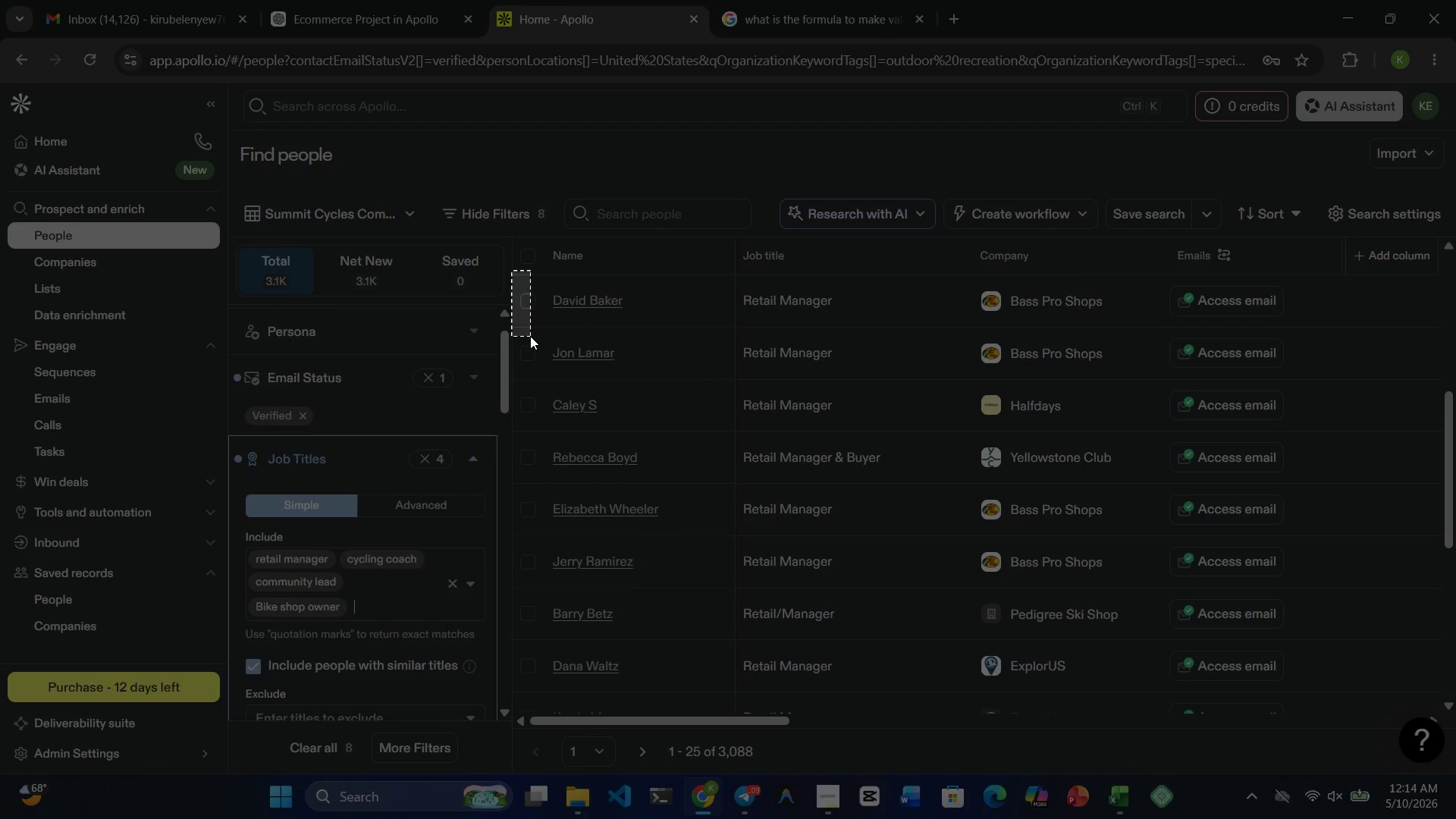 
wait(12.03)
 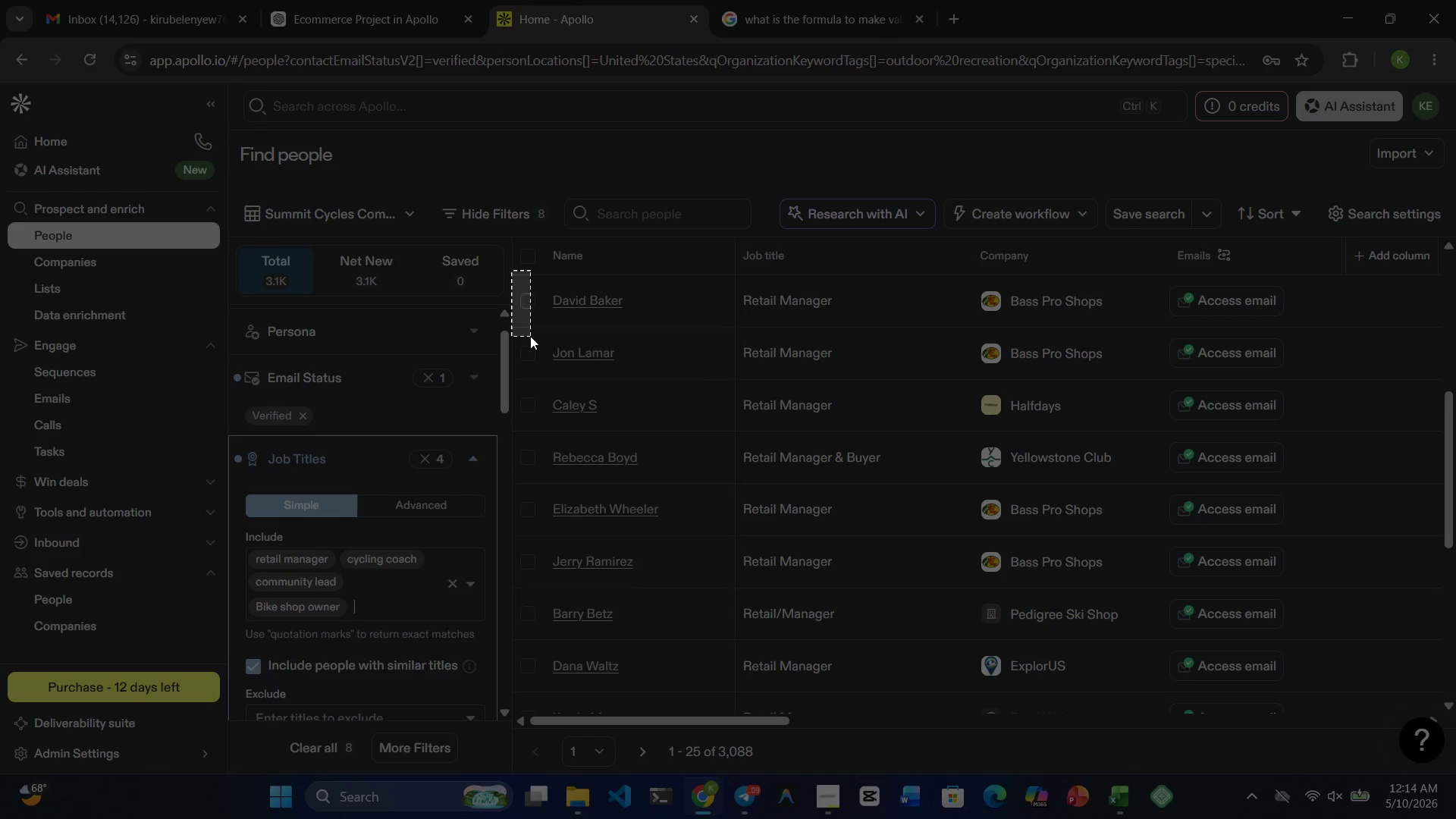 
left_click([855, 40])
 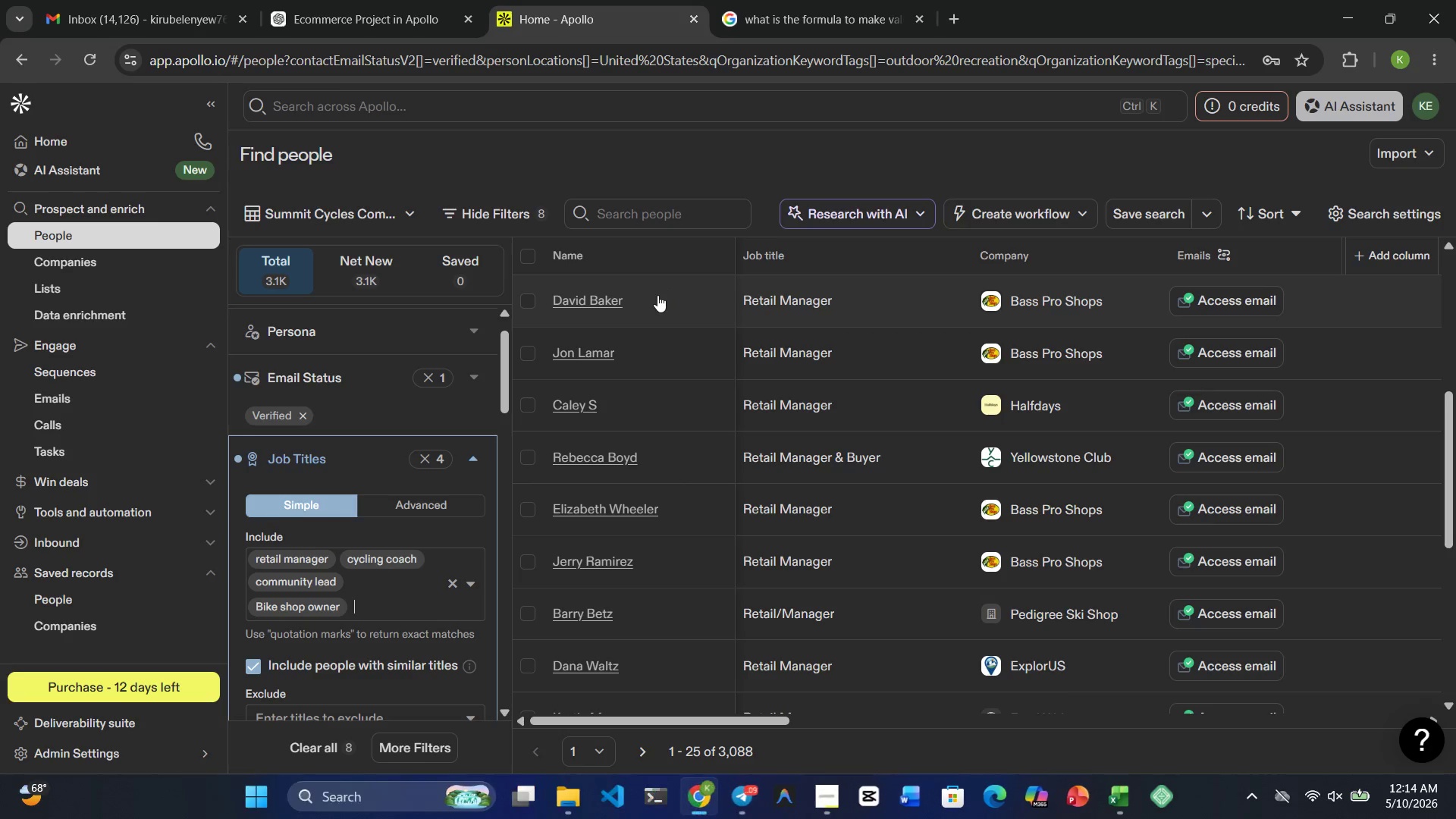 
key(PrintScreen)
 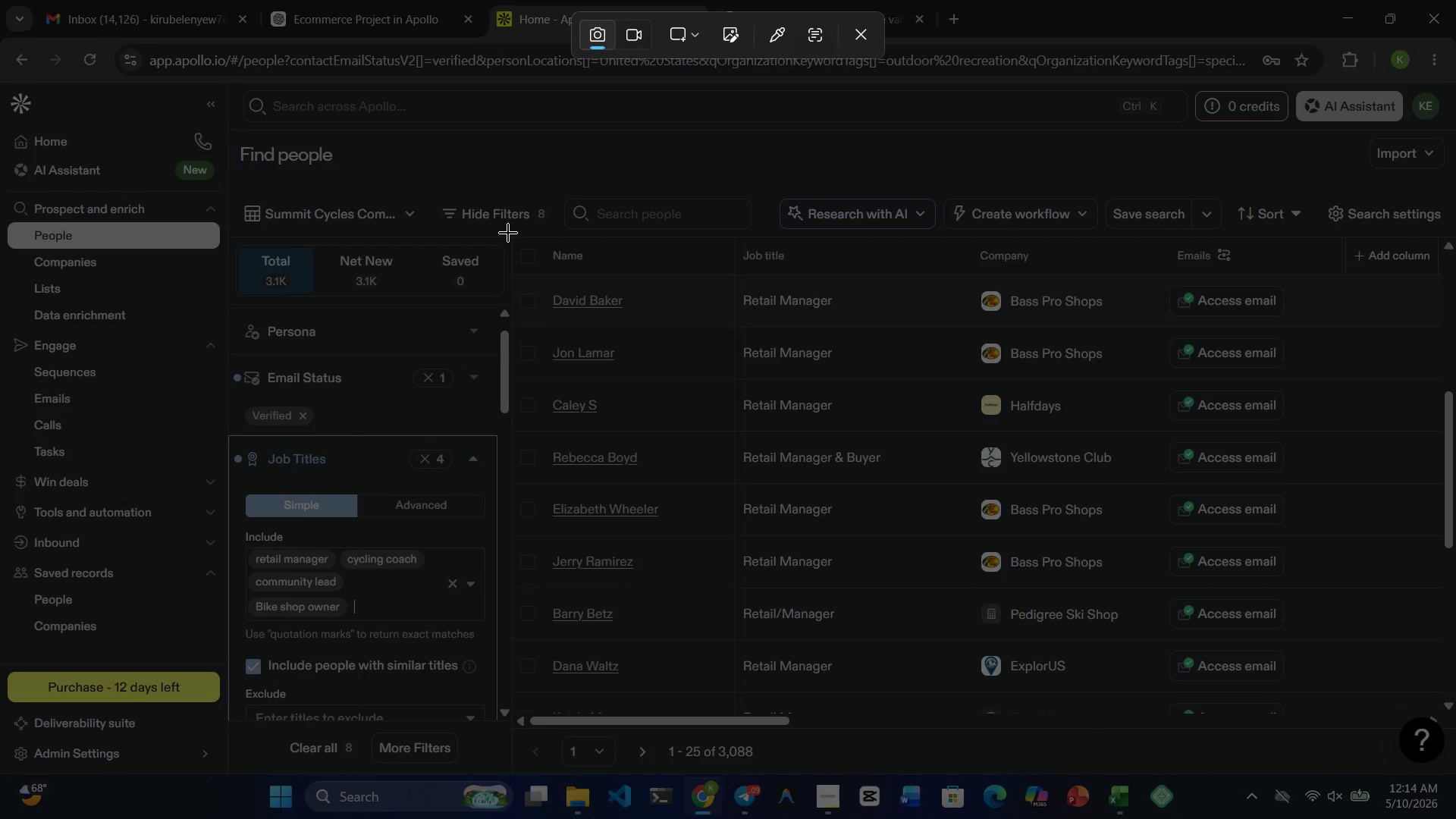 
left_click_drag(start_coordinate=[509, 233], to_coordinate=[1317, 696])
 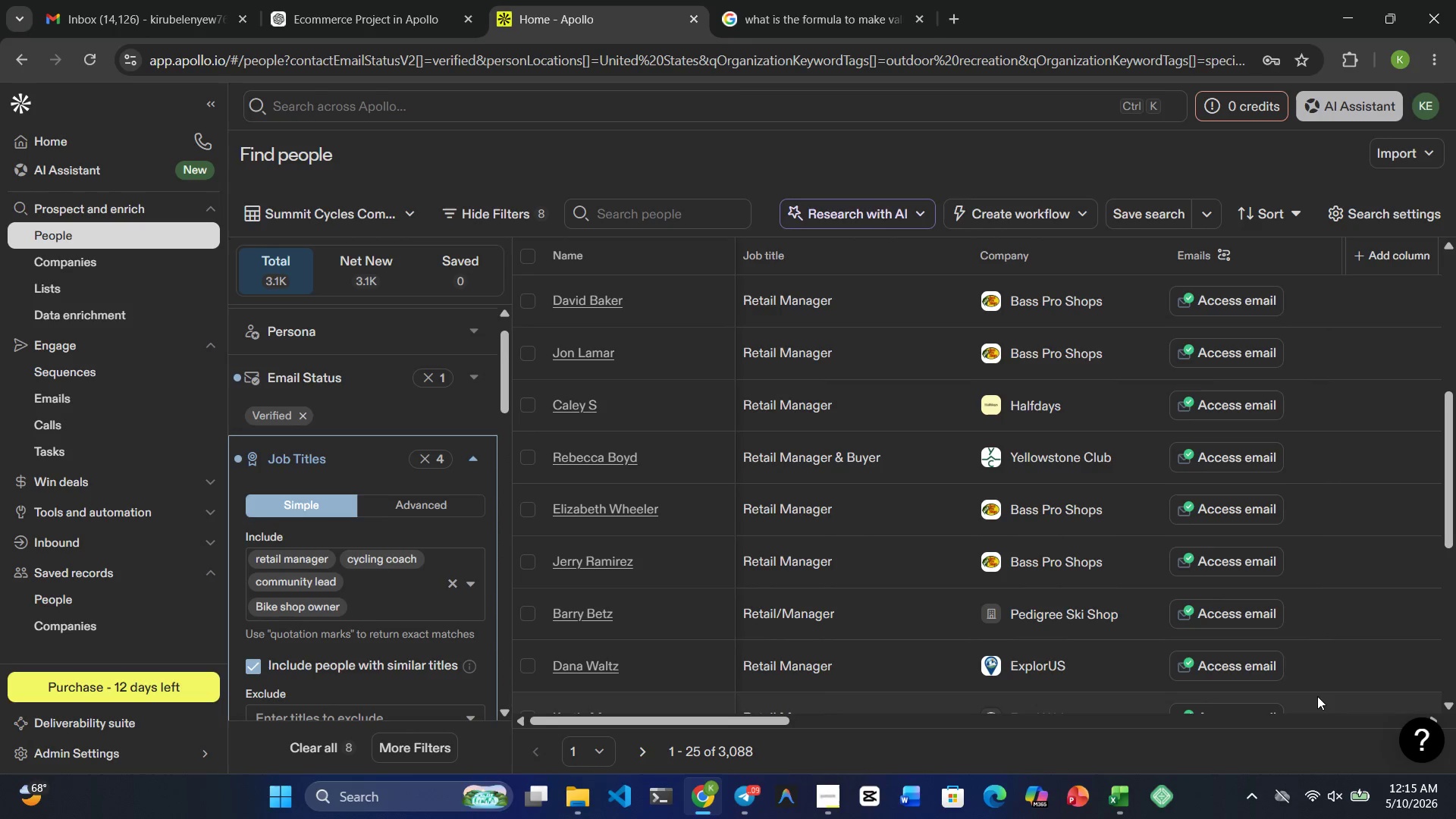 
key(Meta+1)
 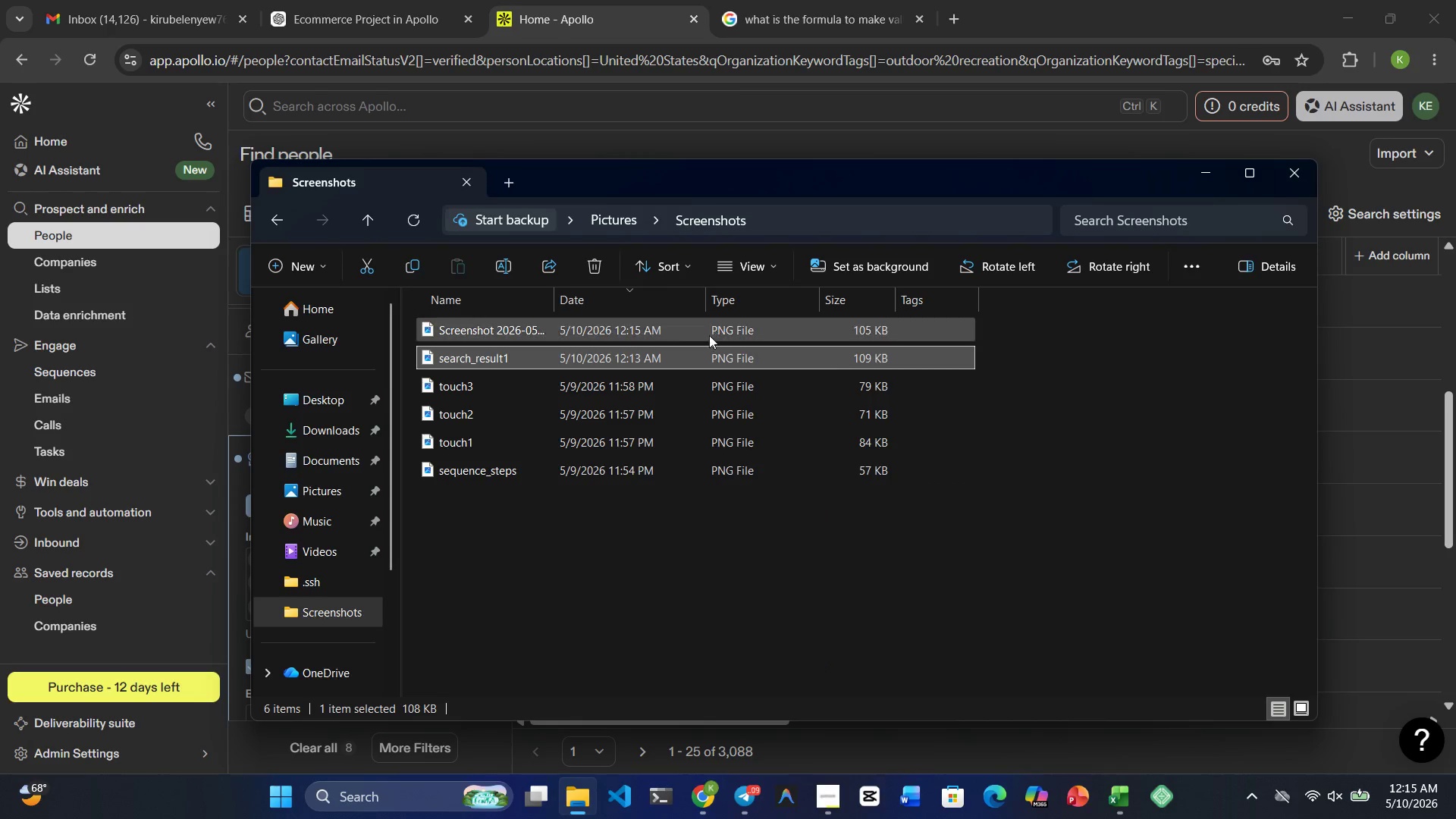 
left_click([679, 327])
 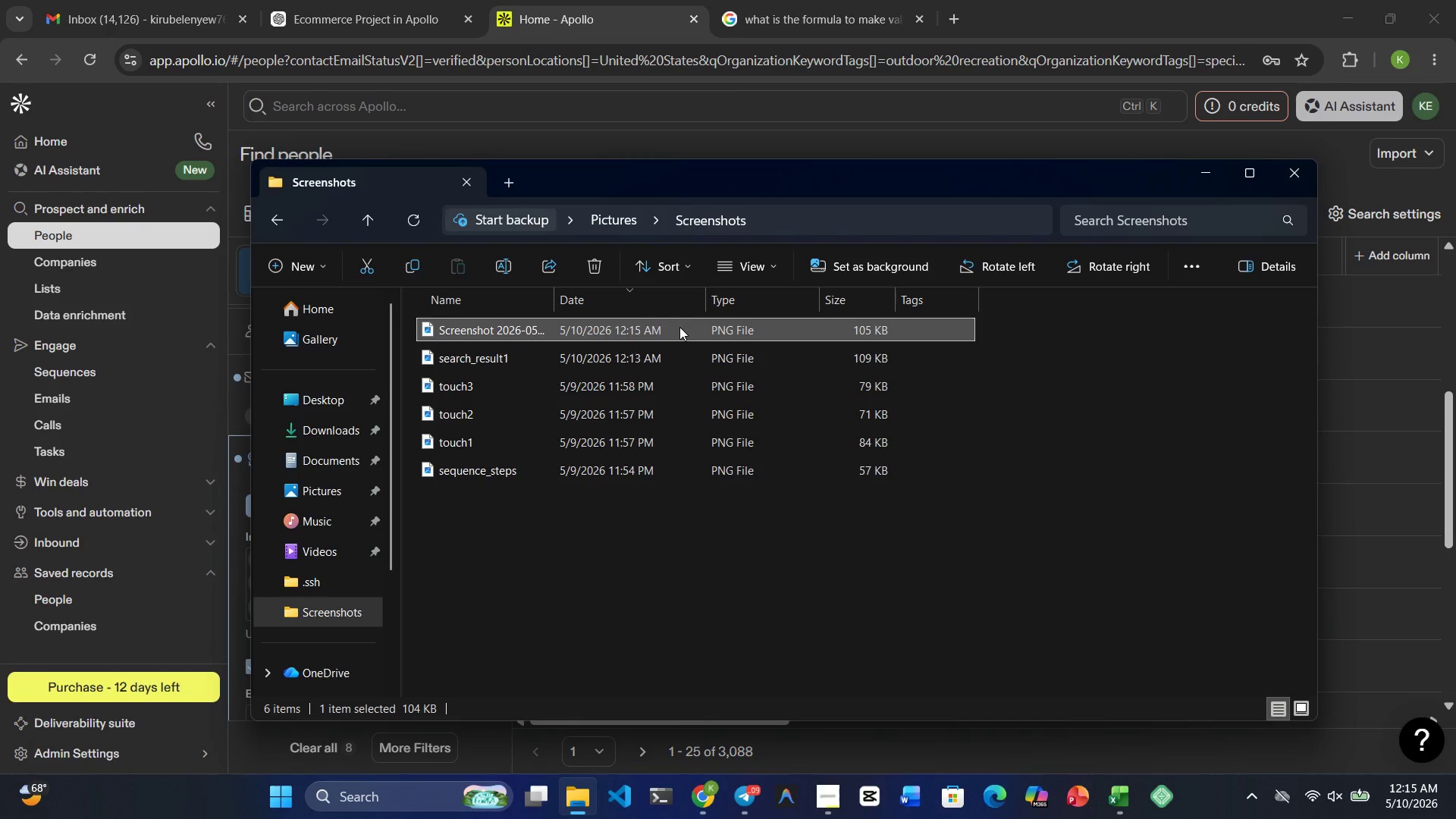 
right_click([679, 327])
 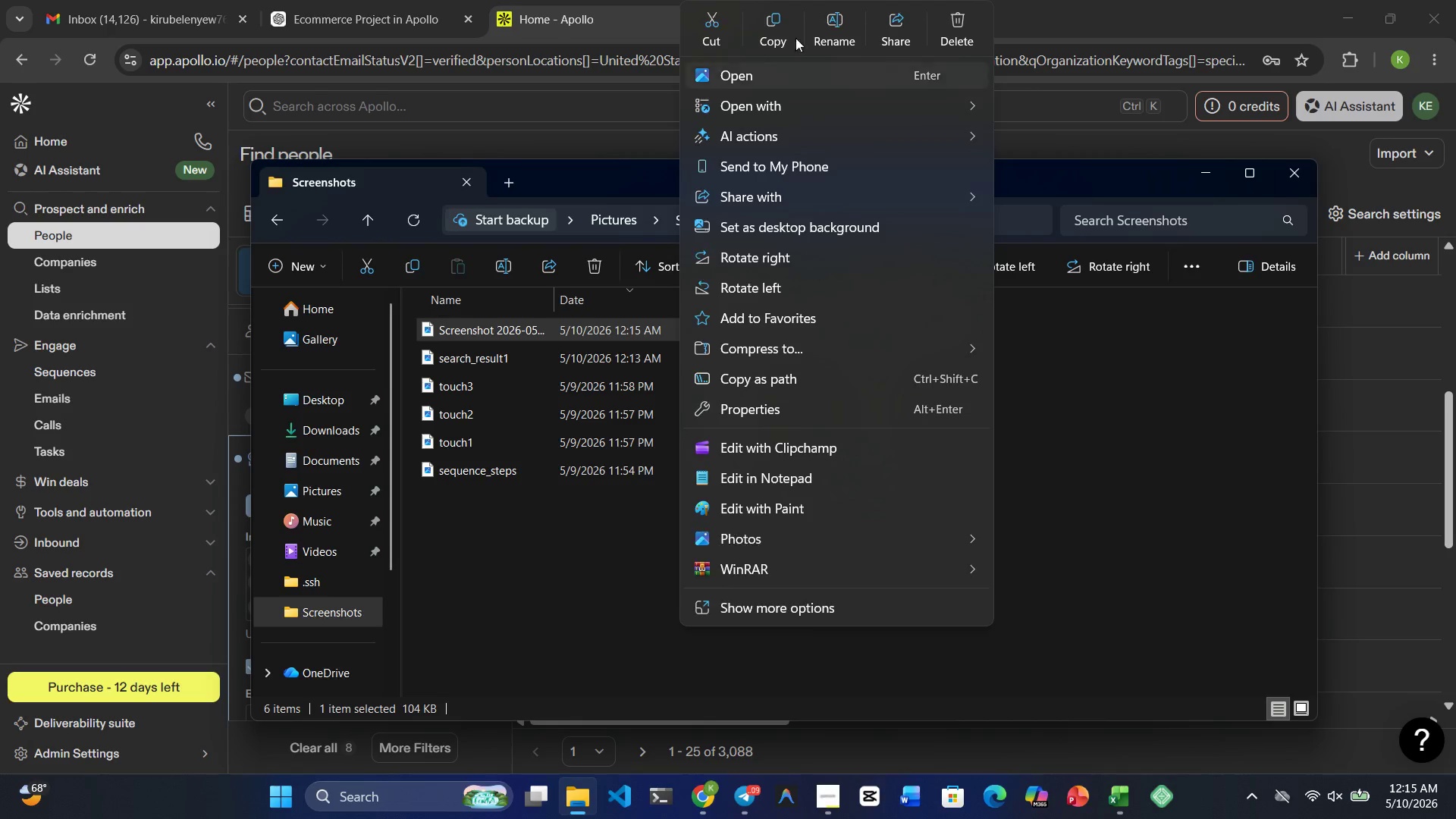 
left_click([843, 7])
 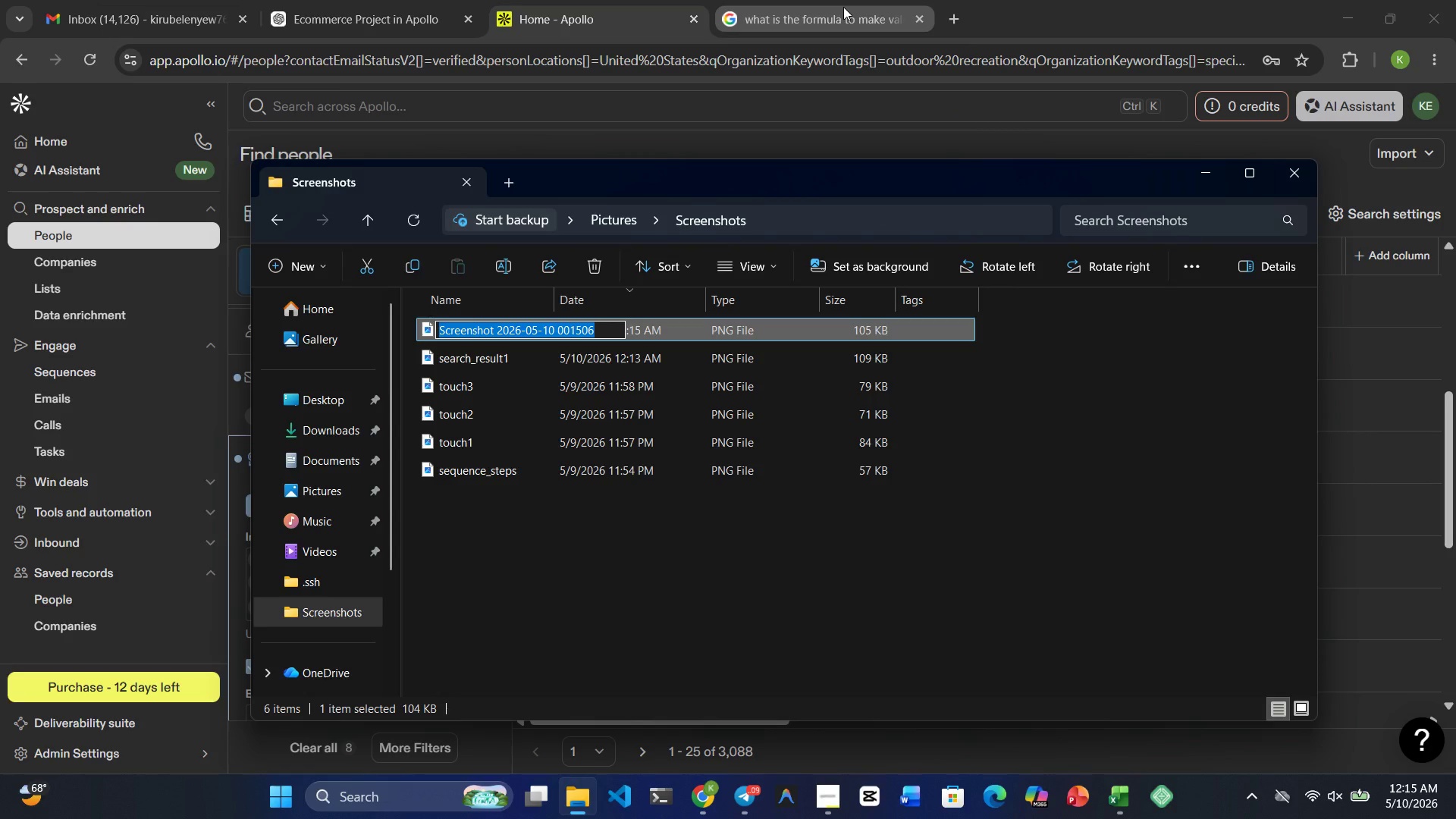 
type(search_result2)
 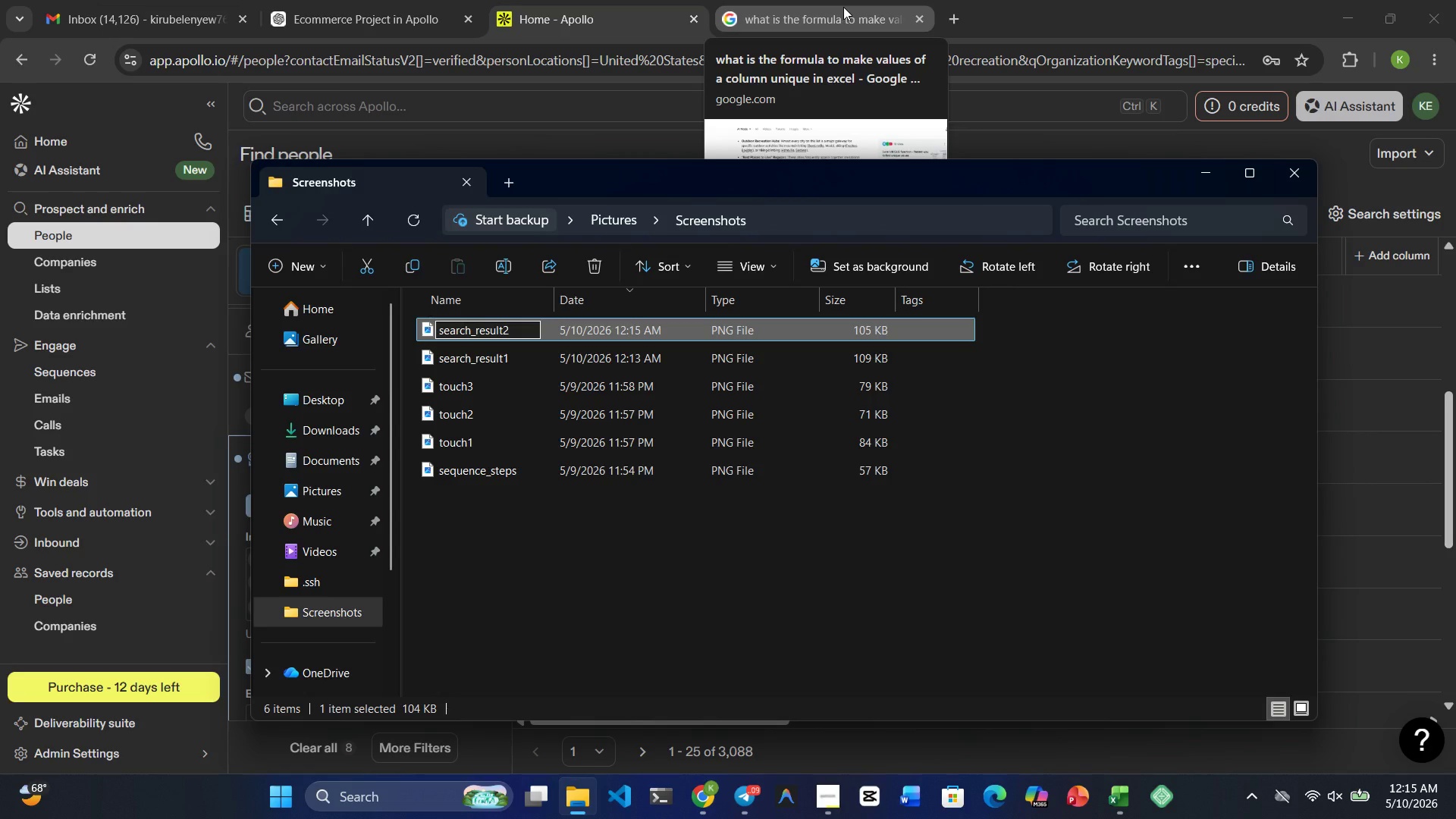 
key(Enter)
 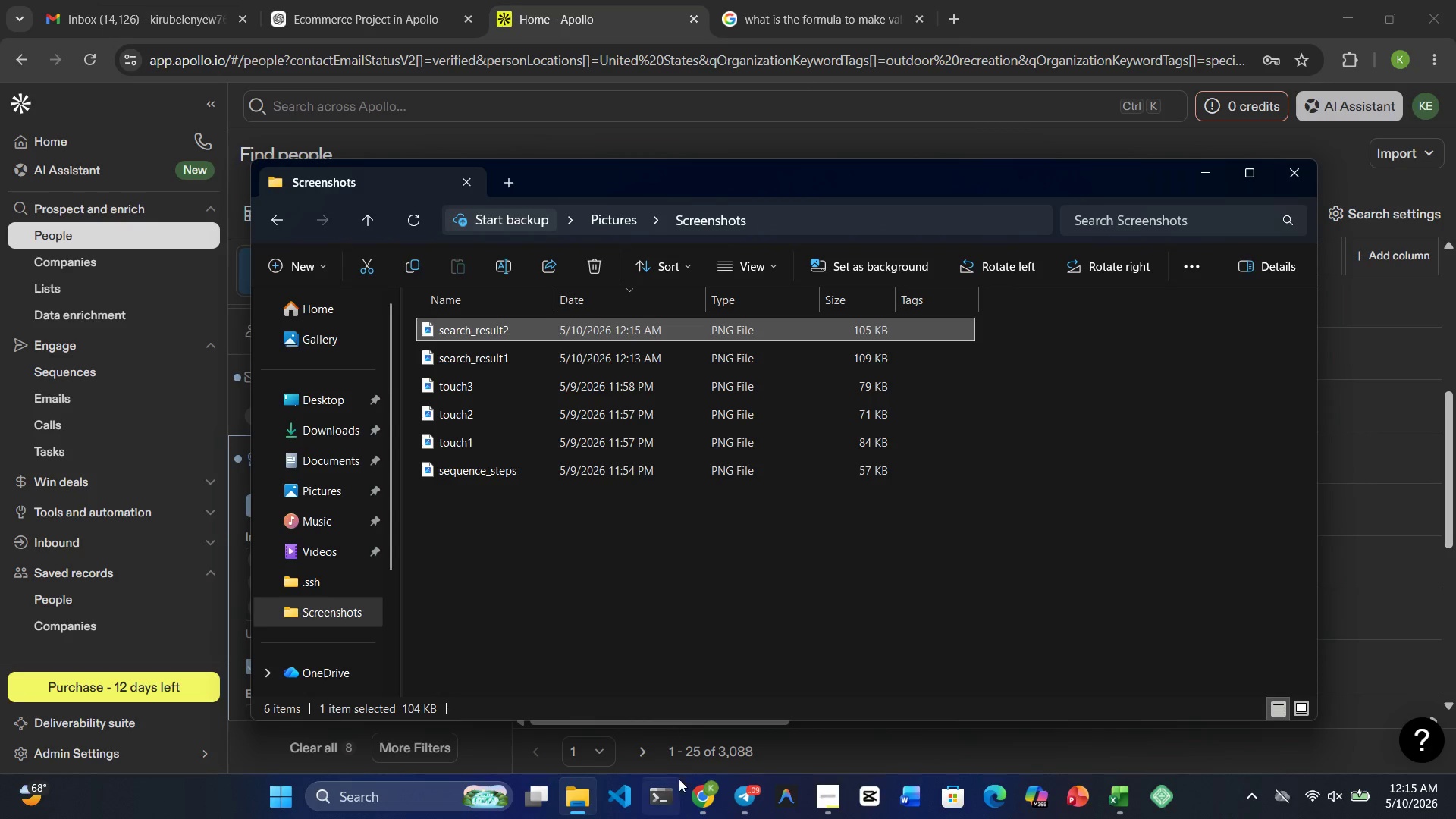 
left_click([701, 806])
 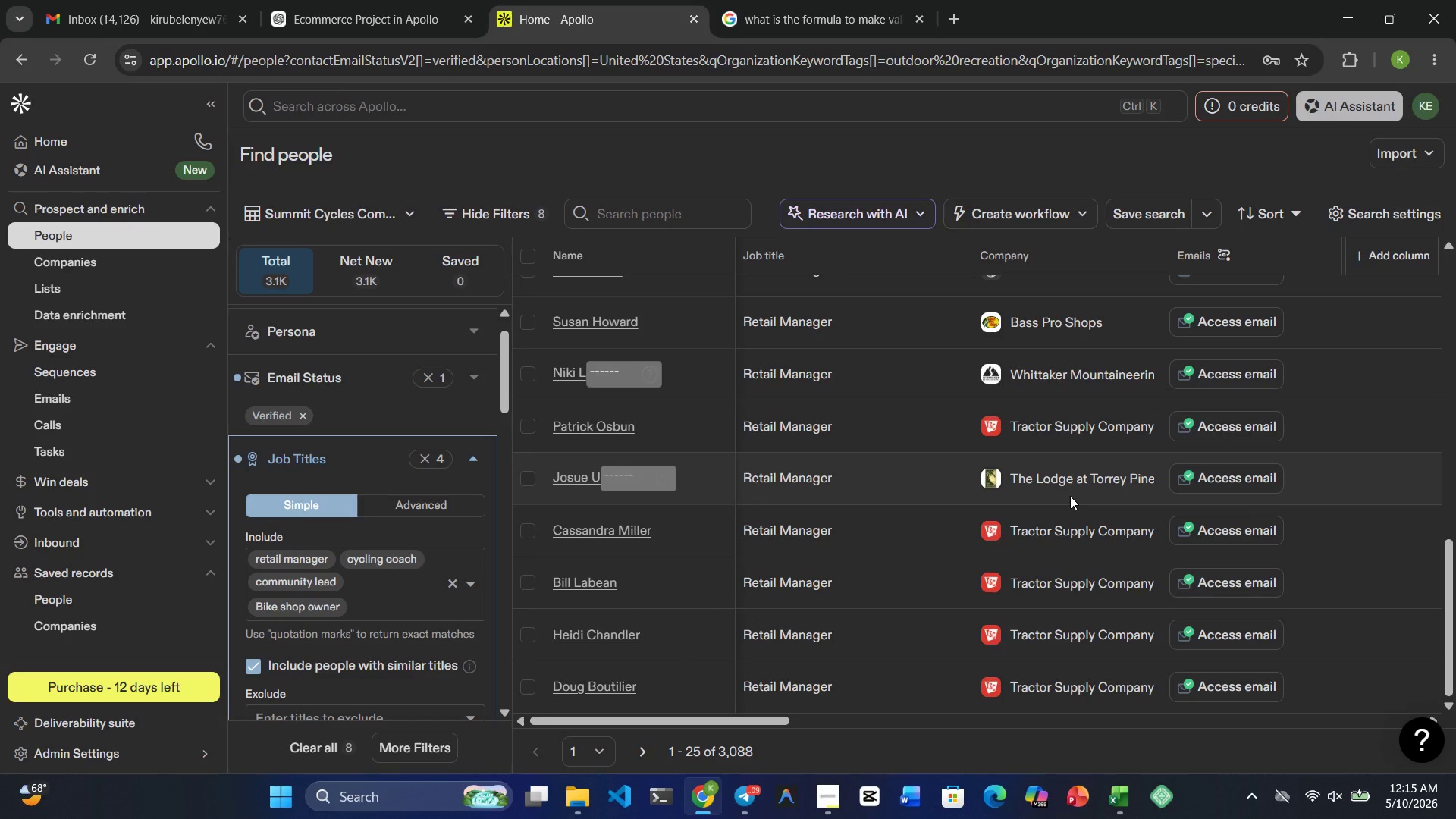 
wait(31.44)
 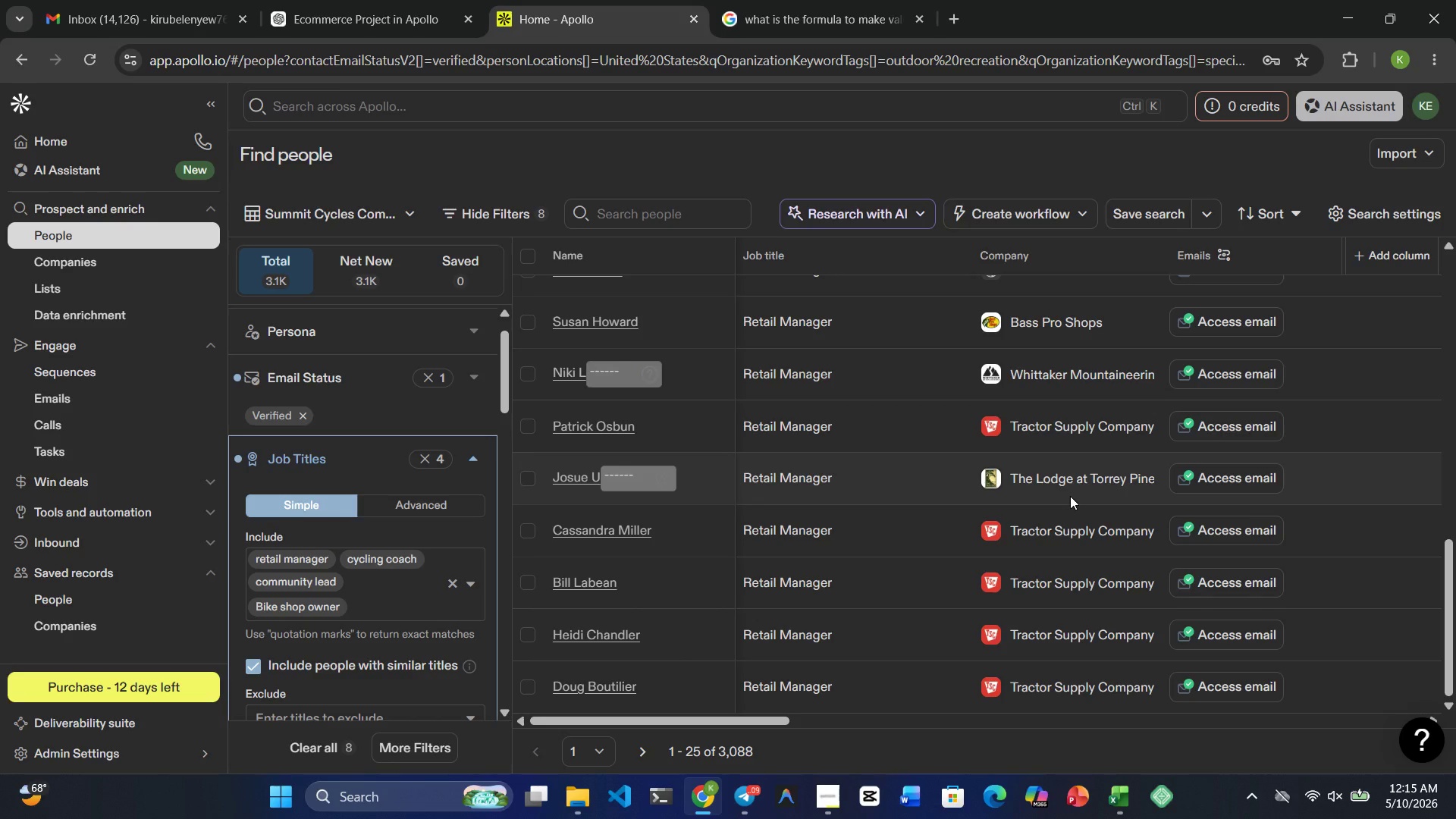 
mouse_move([587, 791])
 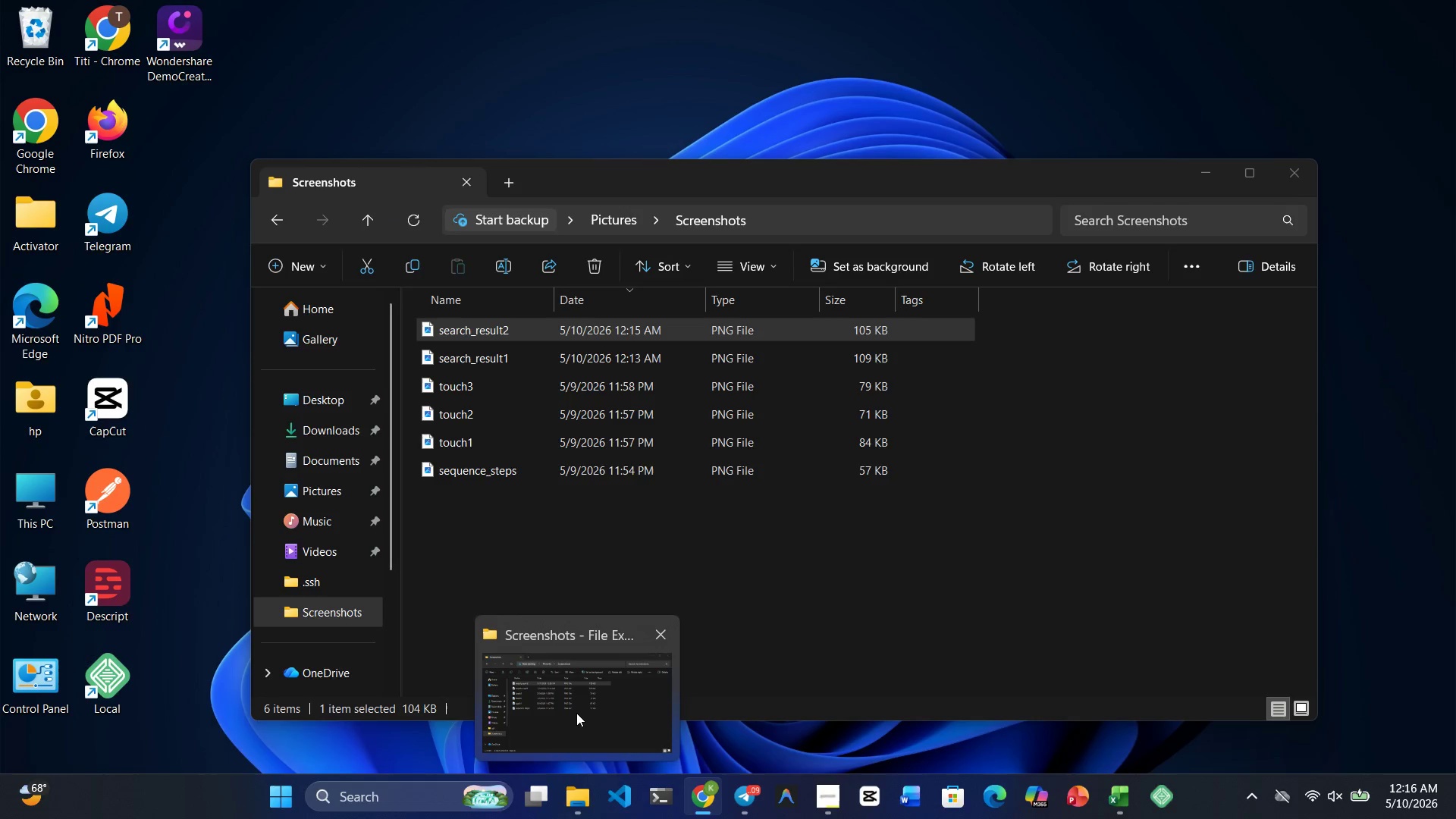 
left_click([576, 713])
 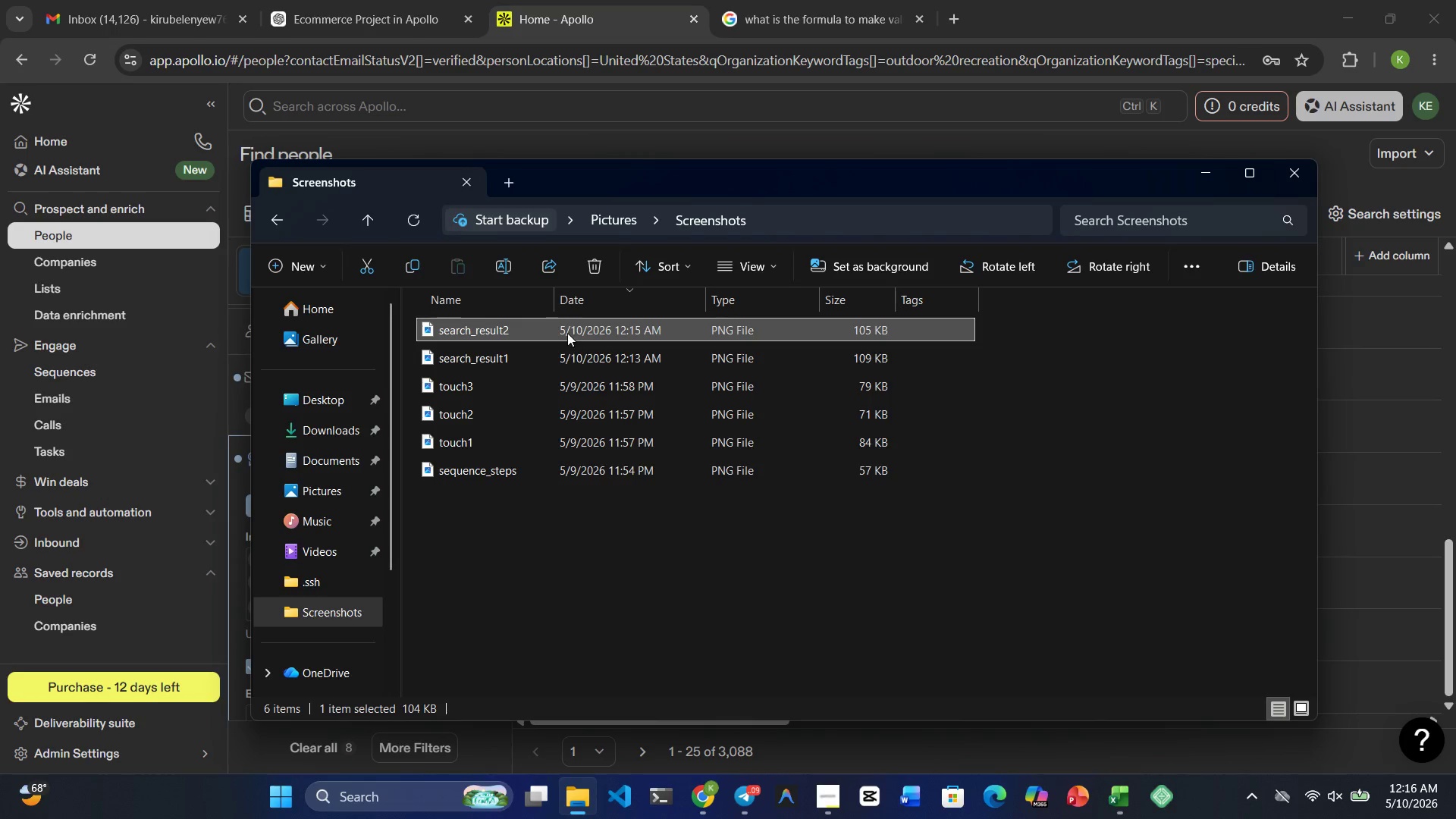 
double_click([567, 331])
 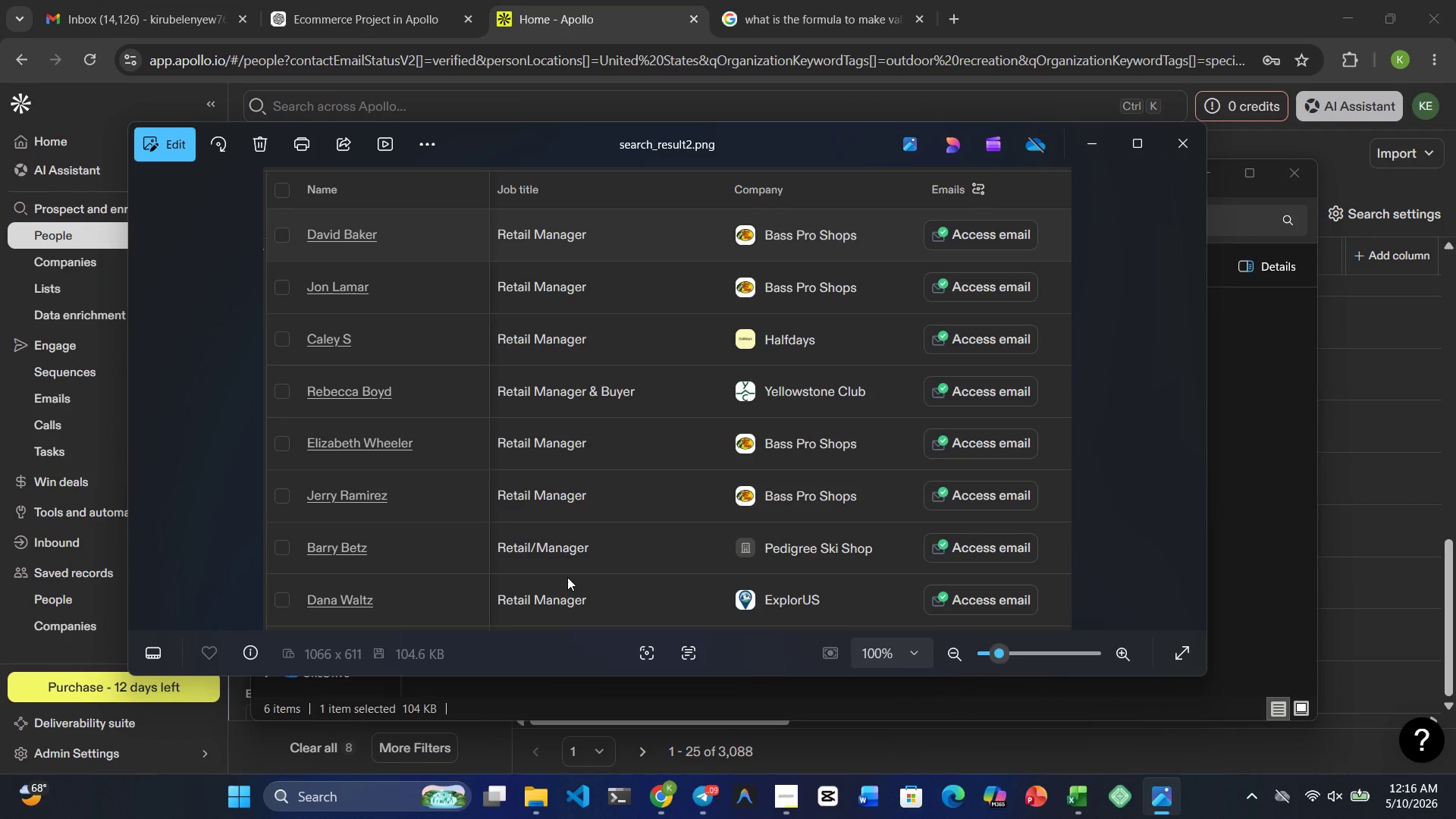 
wait(11.94)
 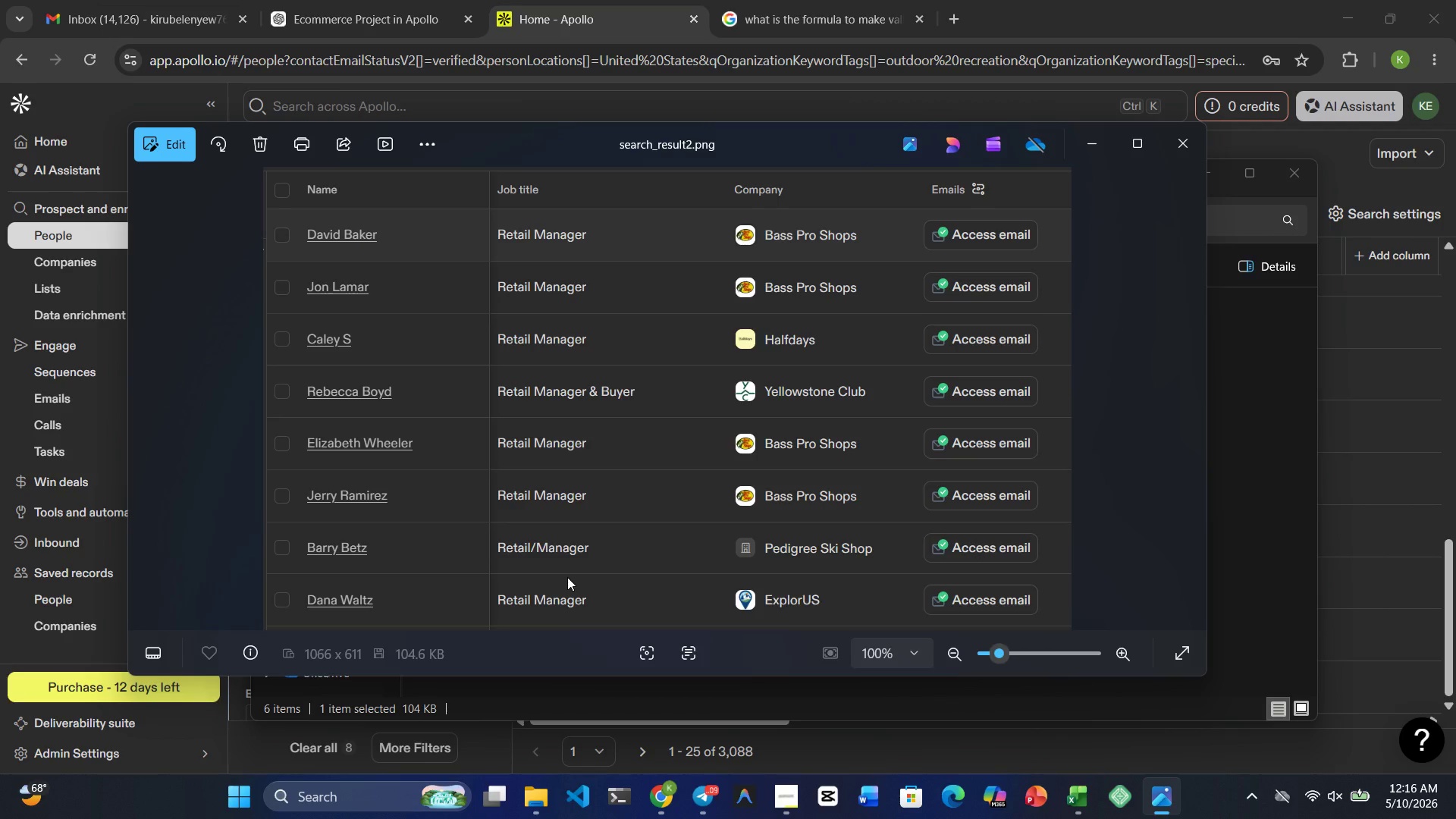 
left_click([1188, 145])
 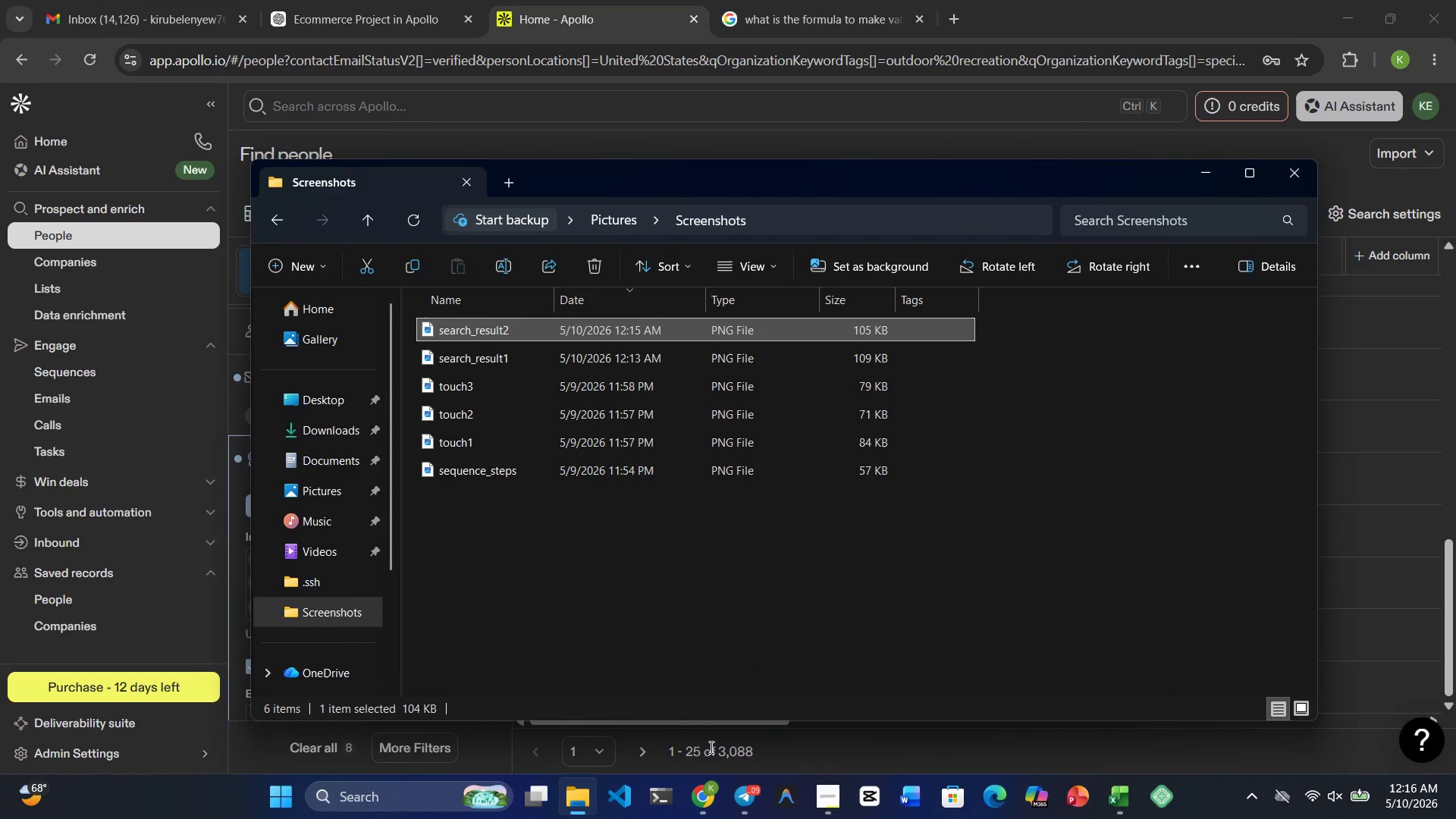 
left_click([702, 798])
 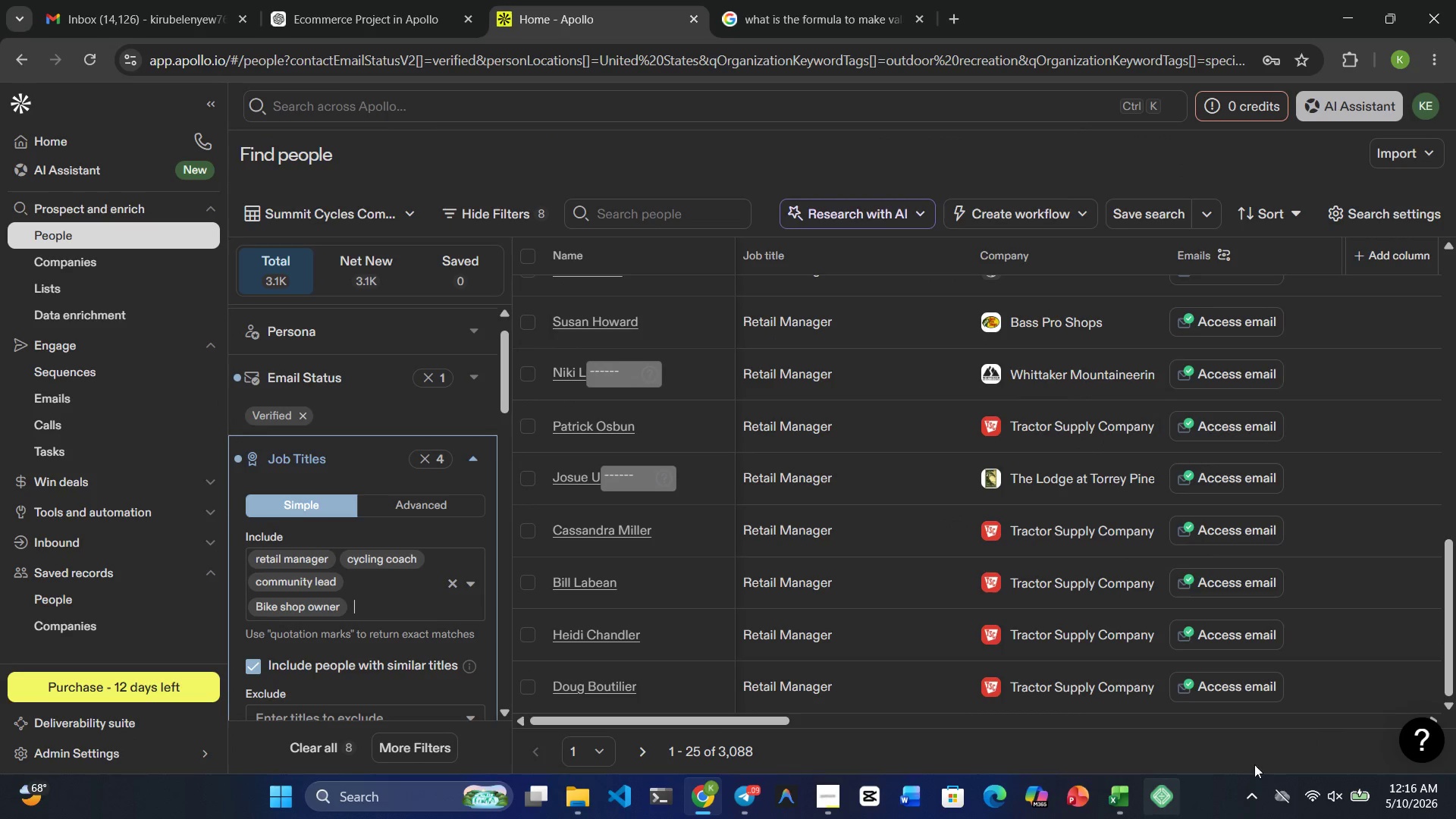 
wait(6.33)
 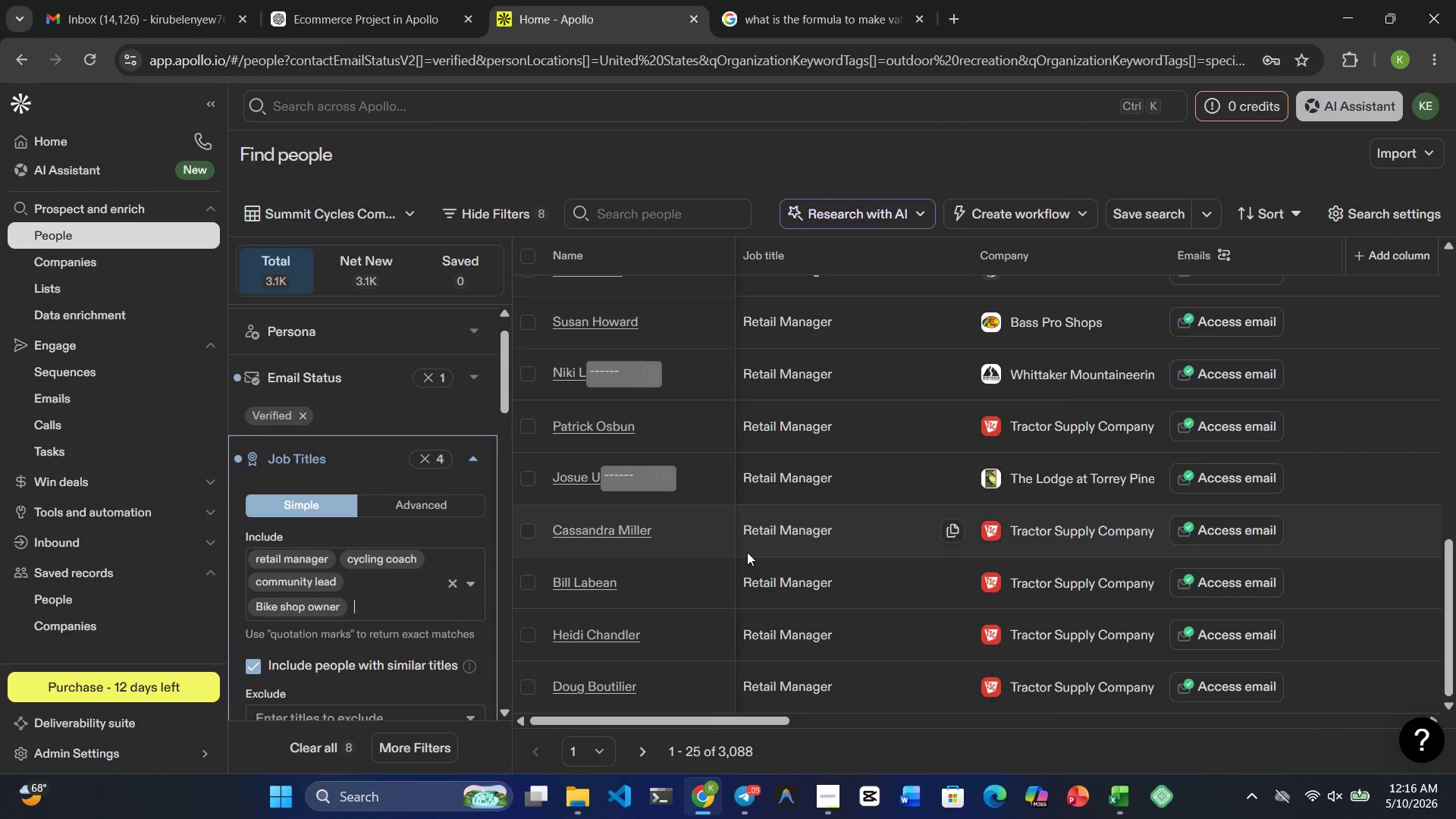 
key(PrintScreen)
 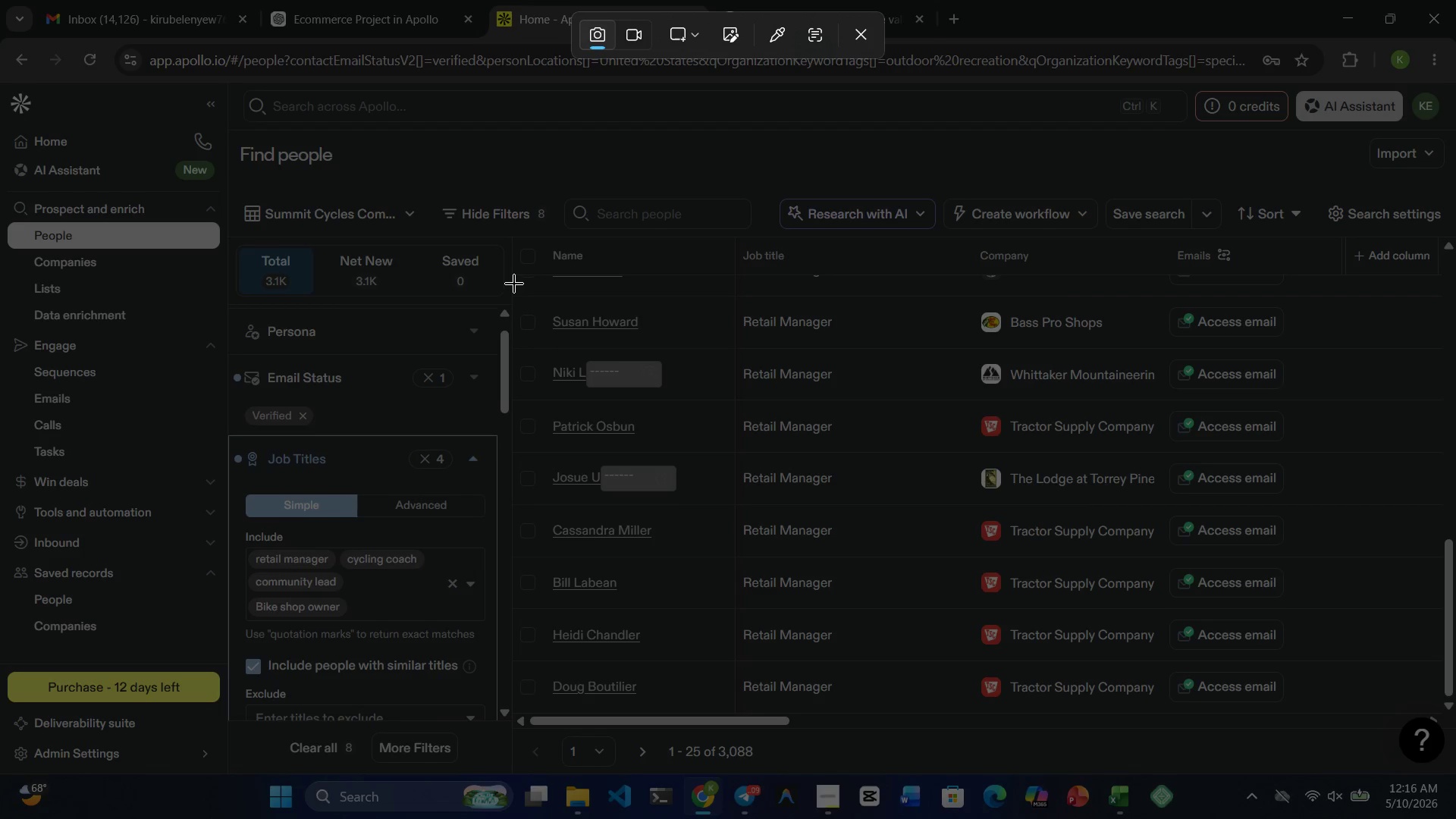 
wait(6.0)
 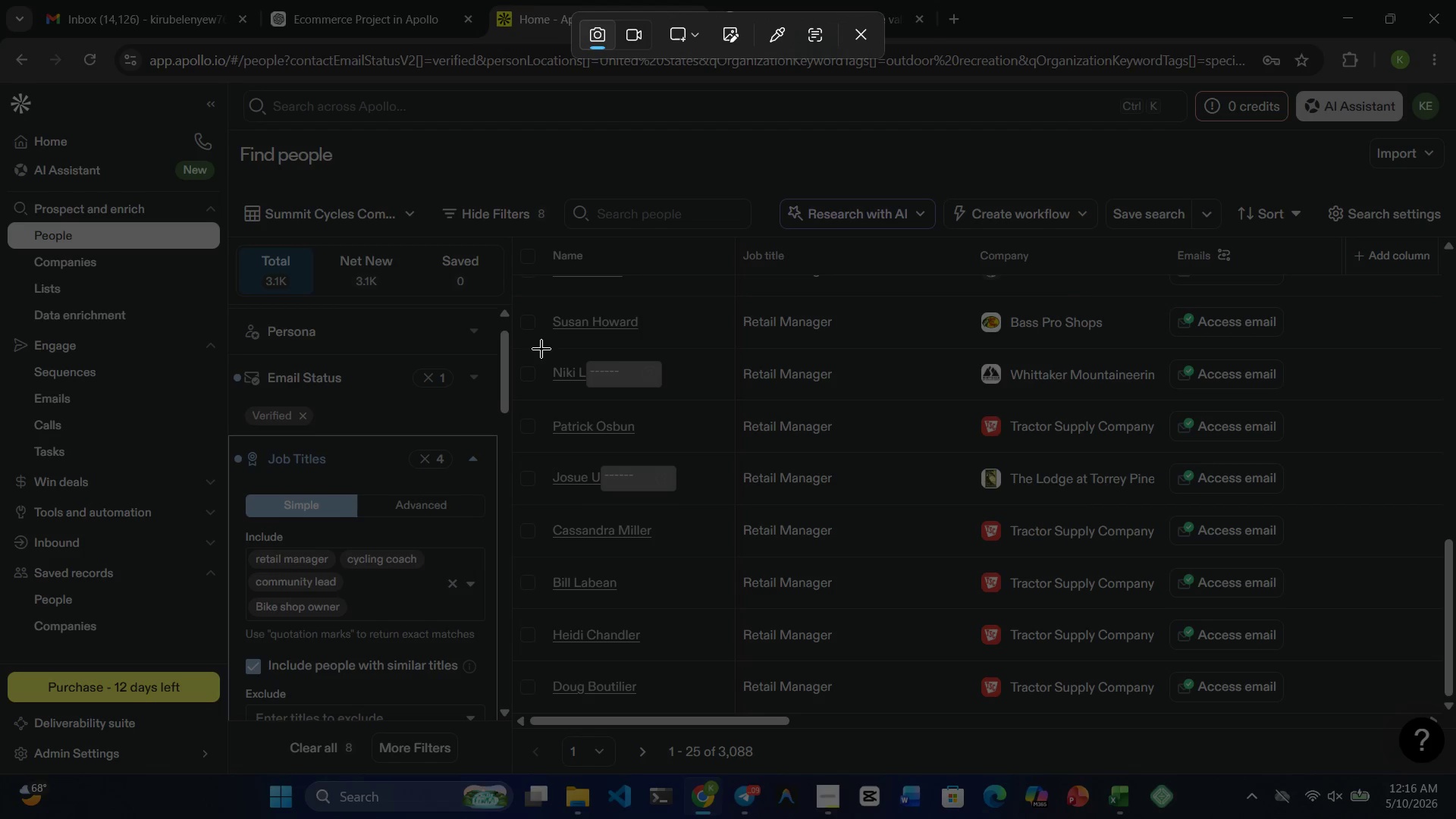 
left_click_drag(start_coordinate=[513, 284], to_coordinate=[1322, 736])
 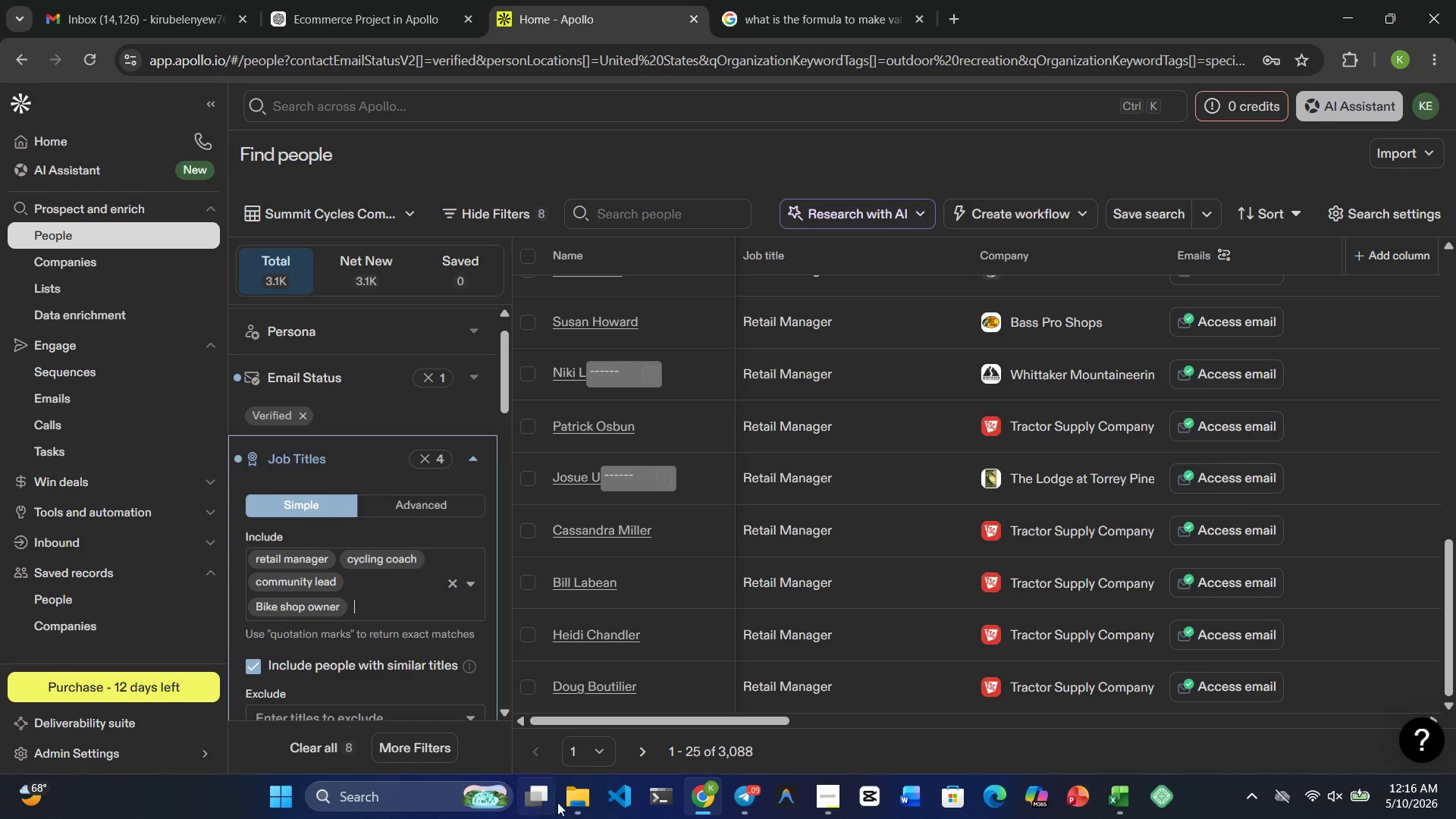 
left_click([570, 799])
 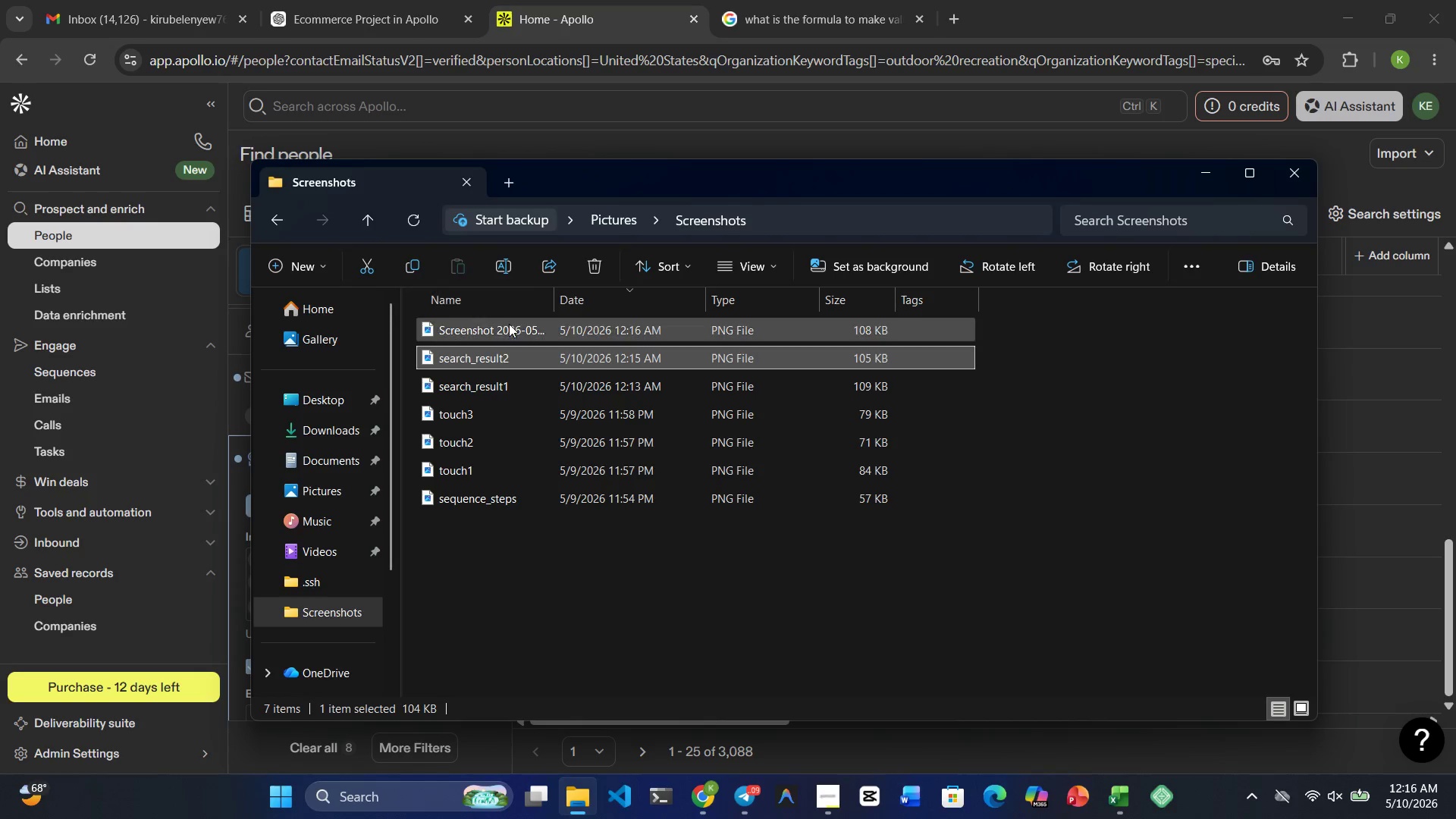 
left_click([506, 328])
 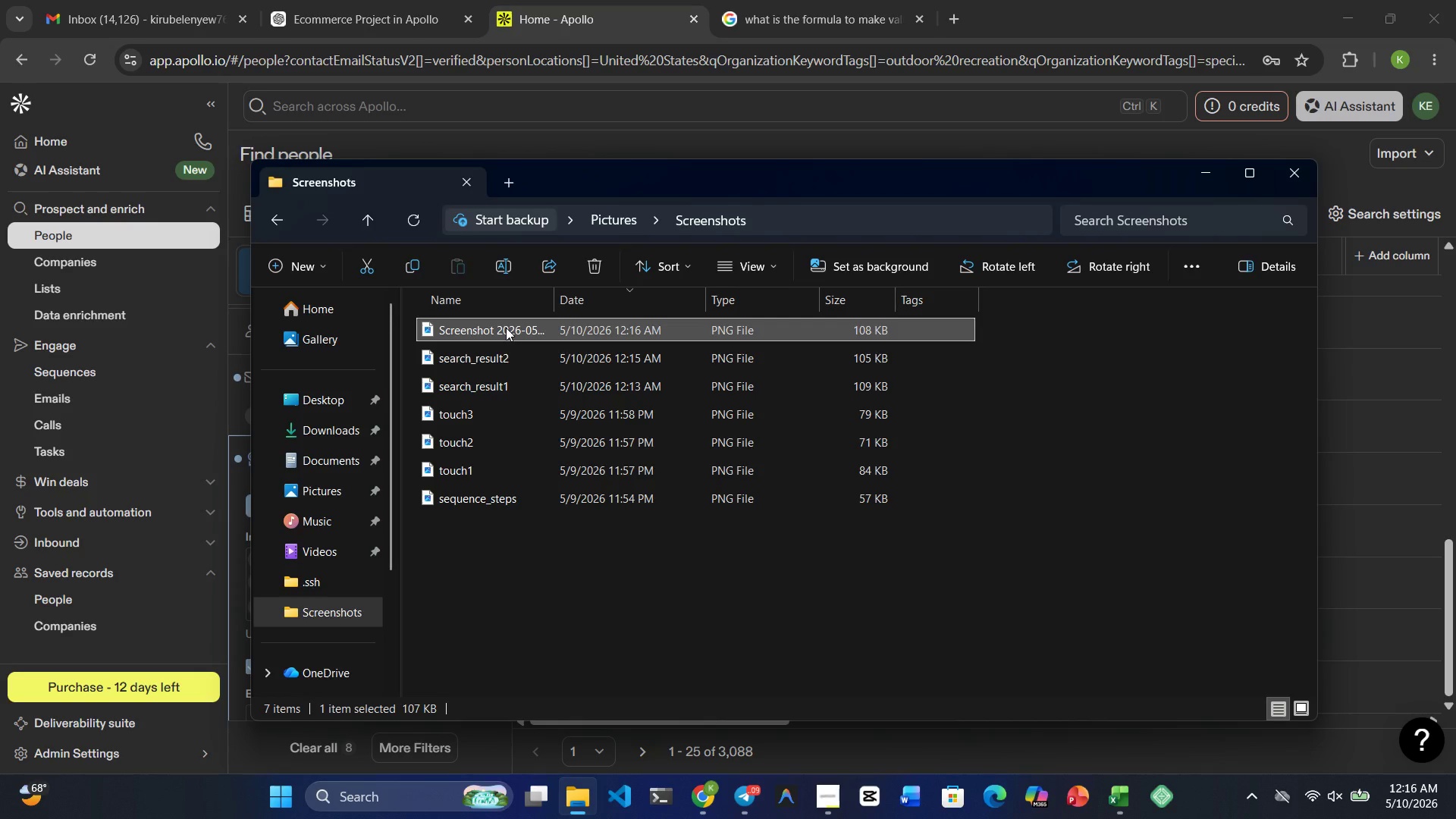 
right_click([506, 328])
 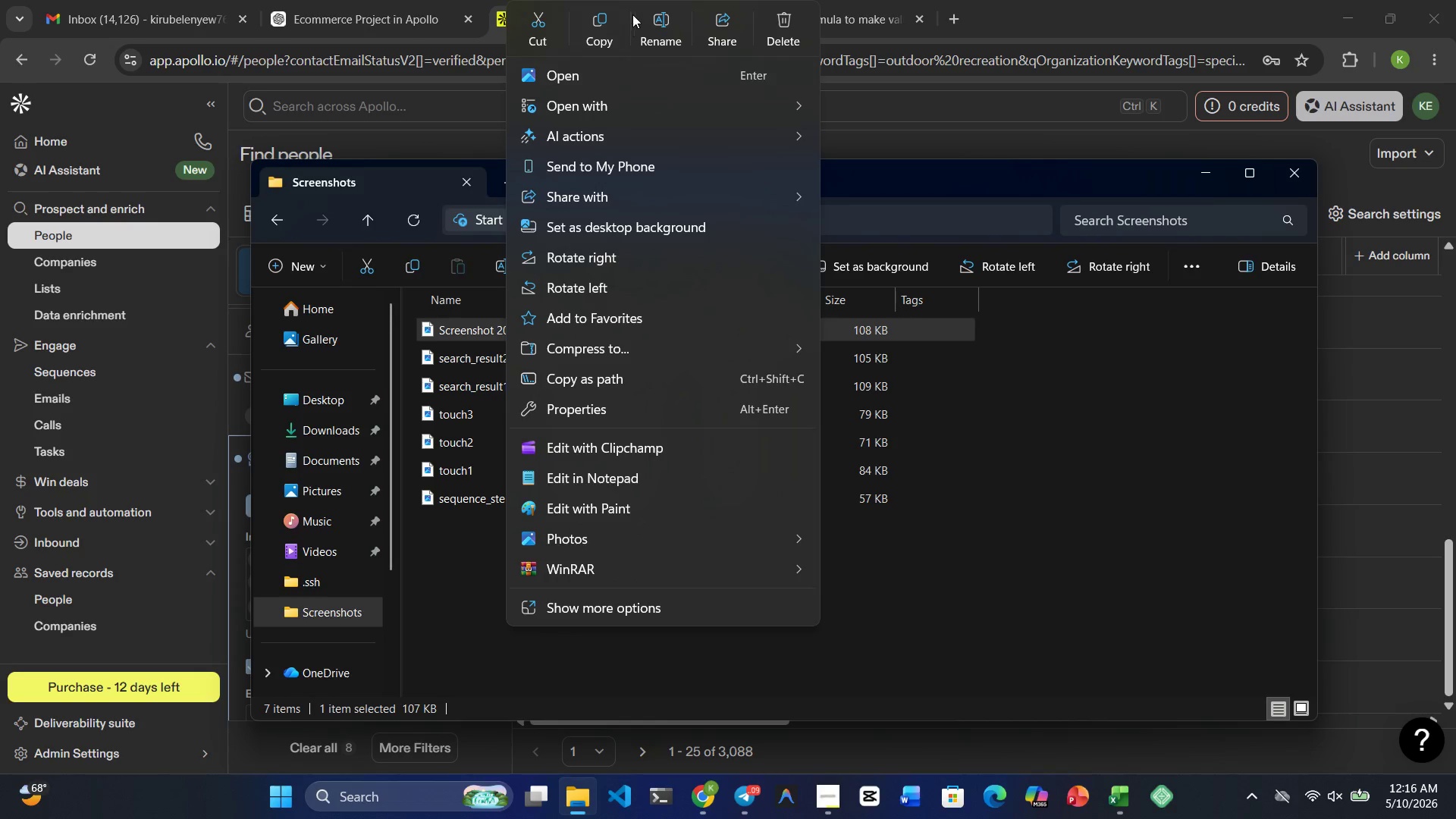 
left_click([654, 21])
 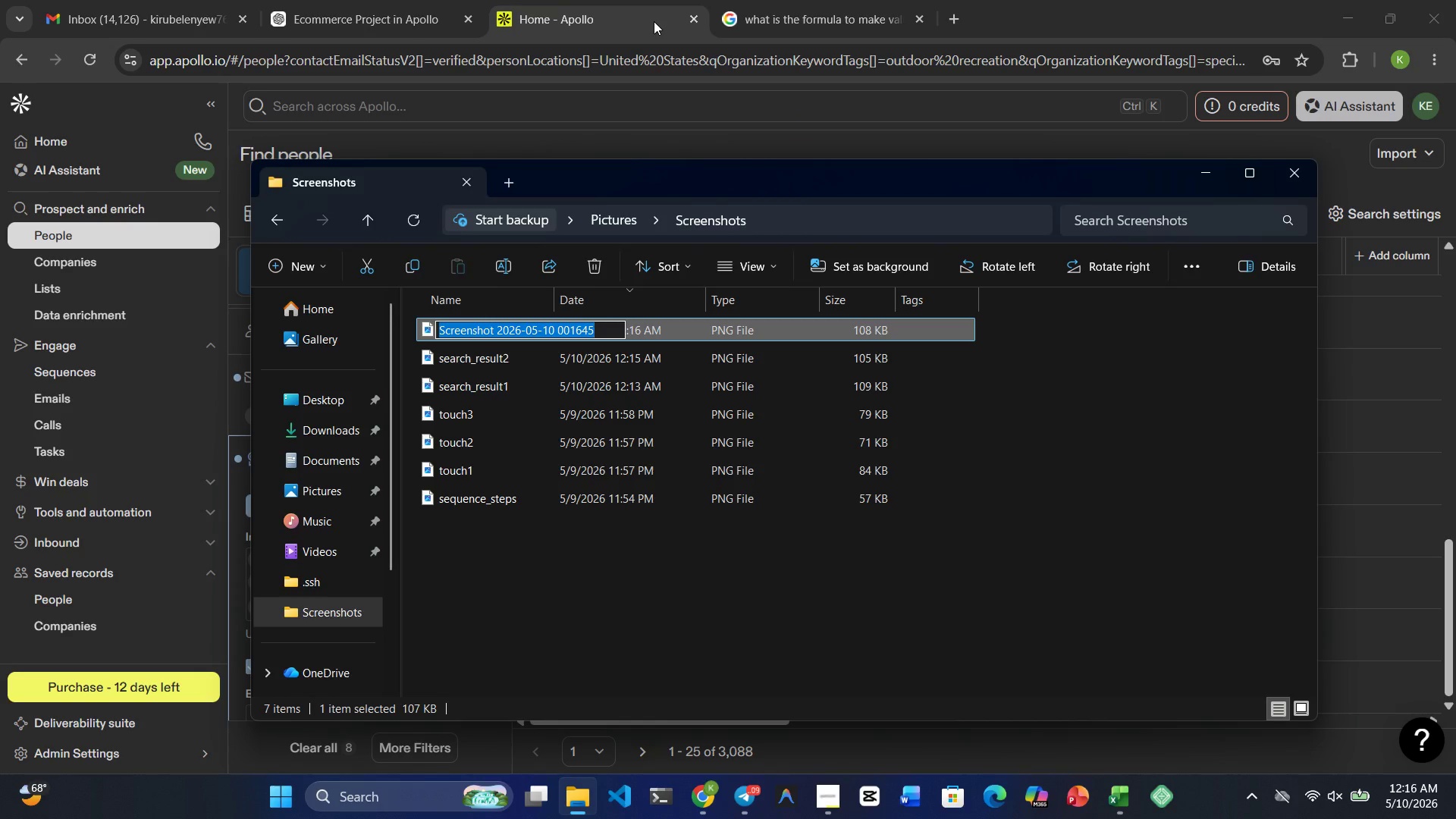 
type(search_resu;t)
key(Backspace)
key(Backspace)
type(lt3)
 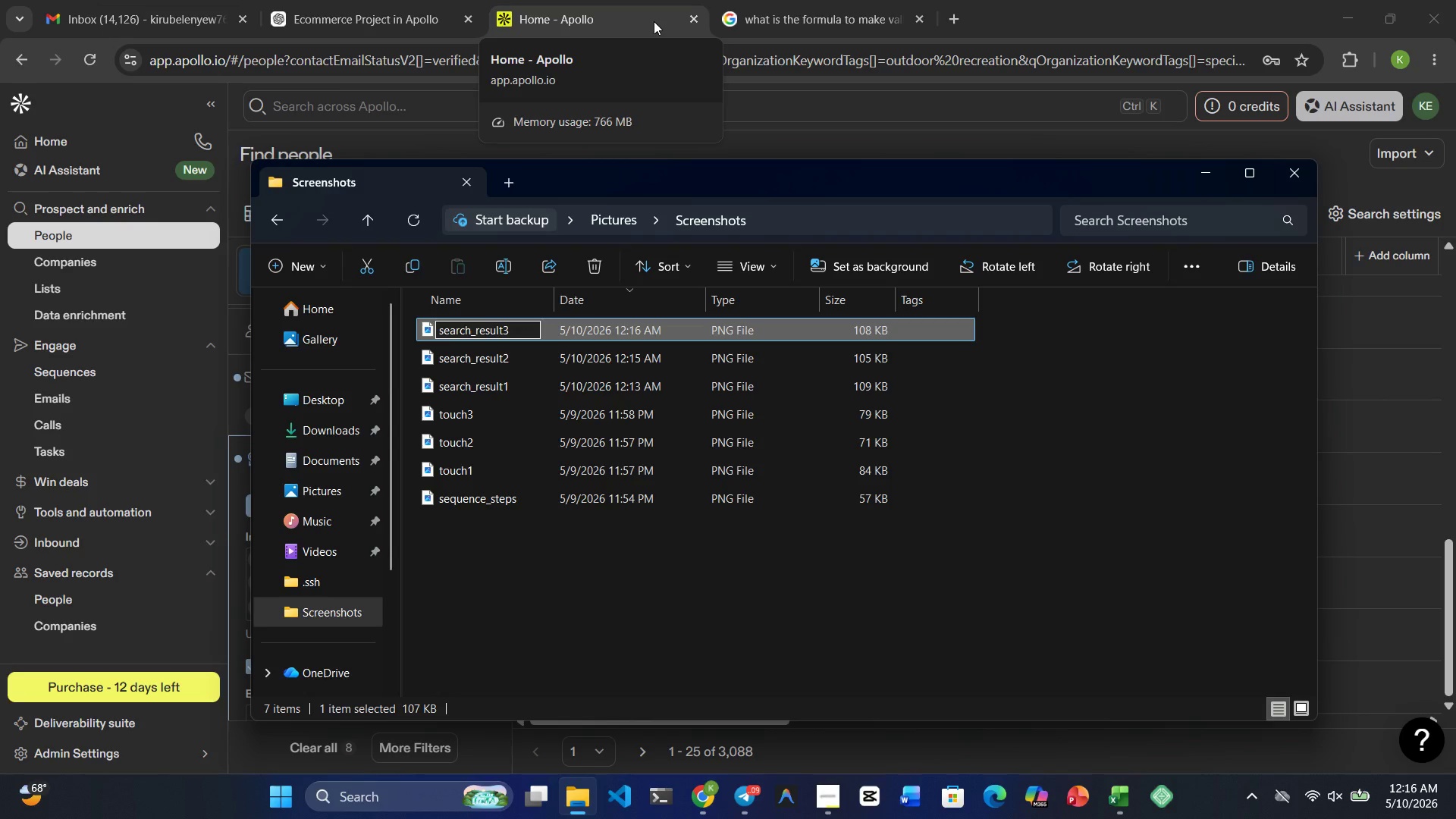 
 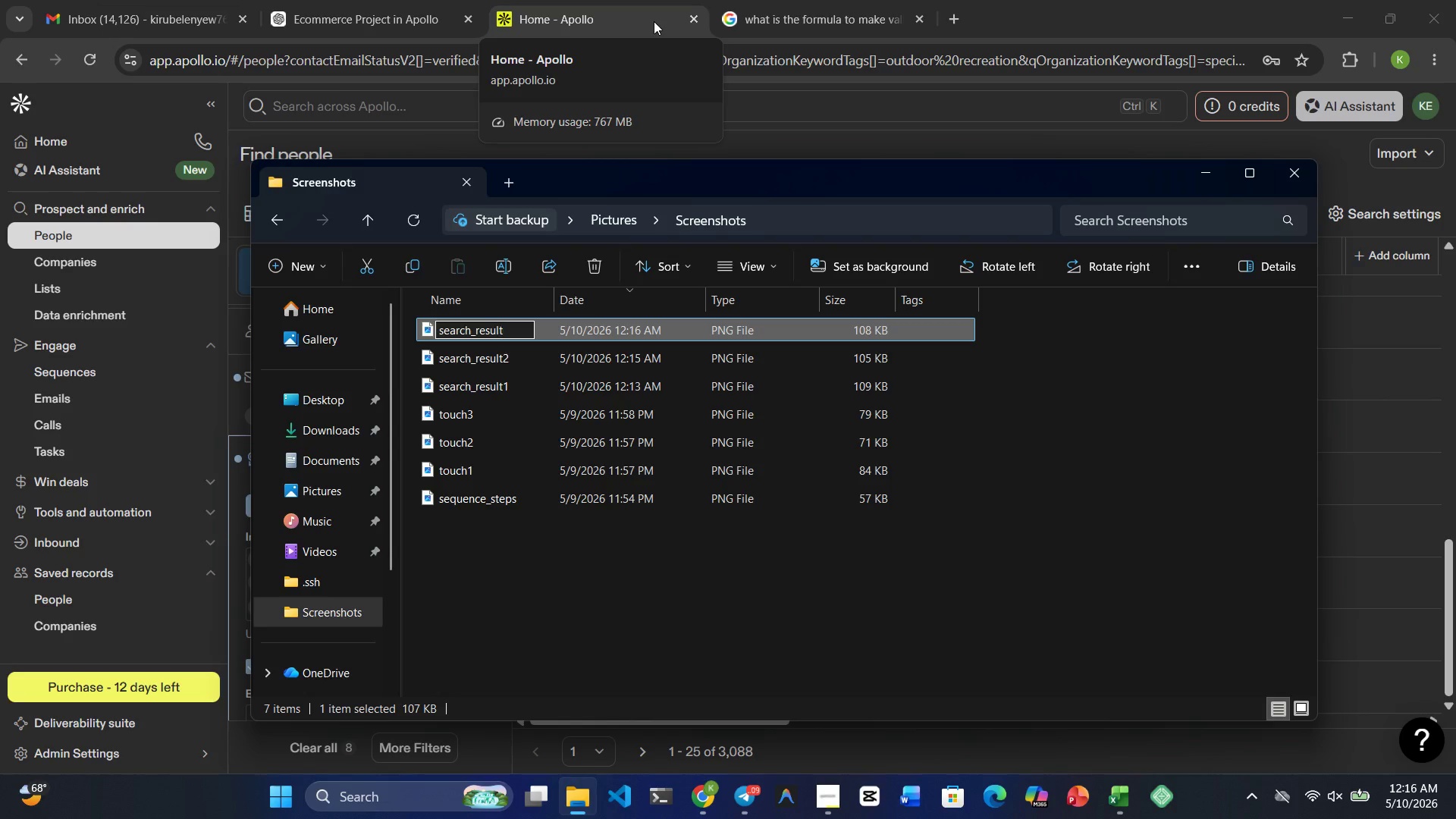 
key(Enter)
 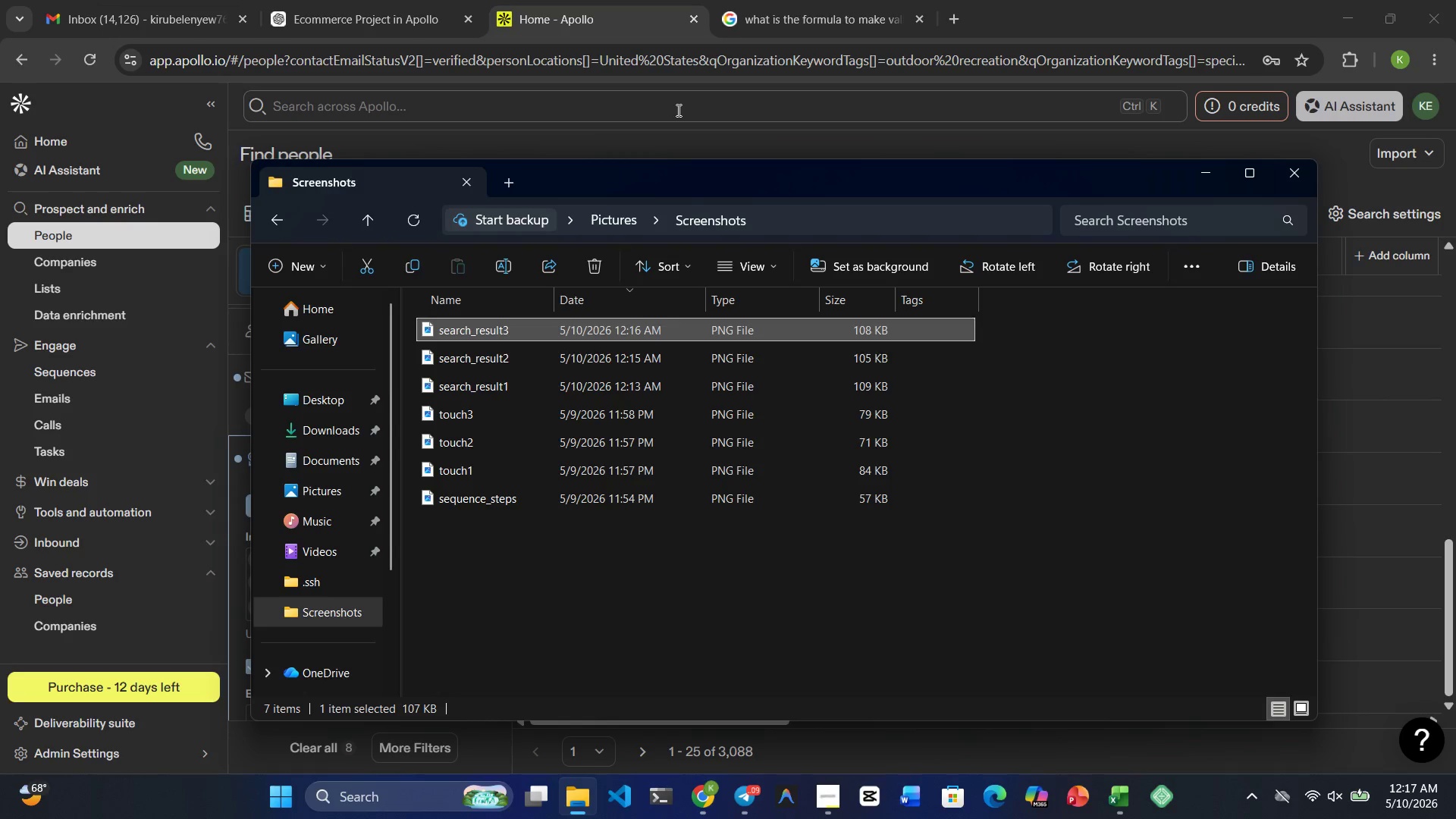 
left_click([592, 396])
 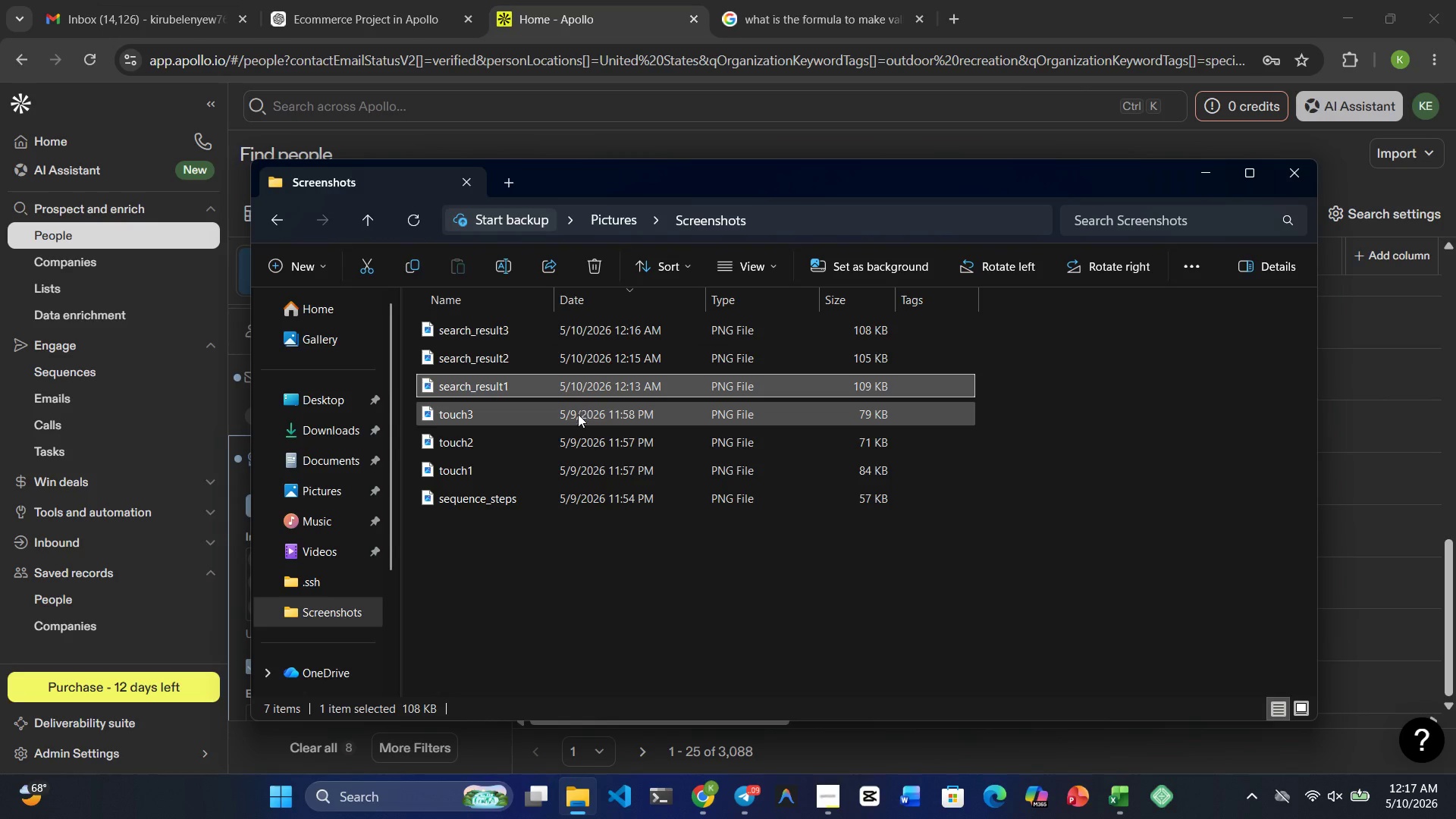 
left_click([573, 419])
 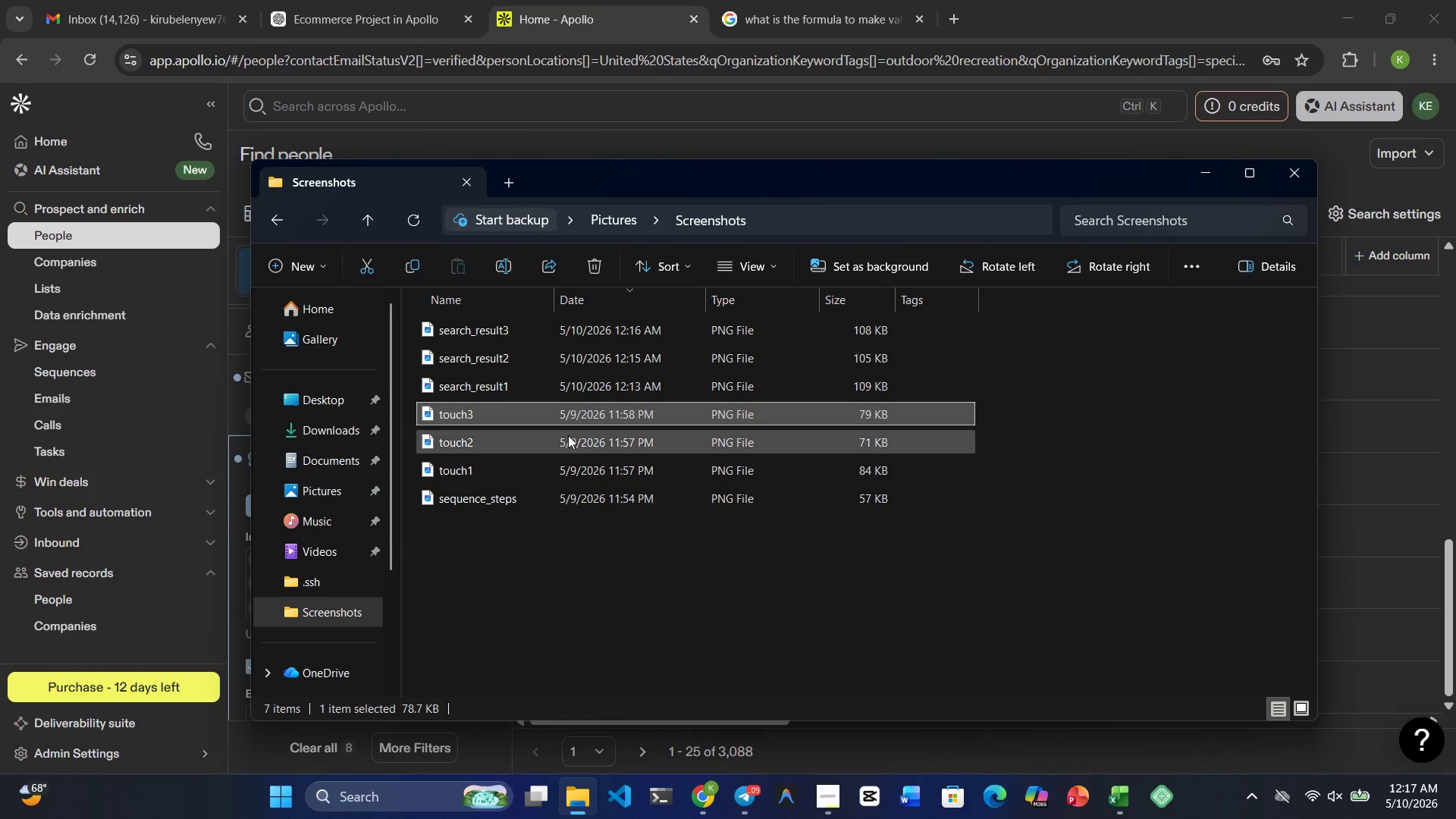 
left_click([568, 435])
 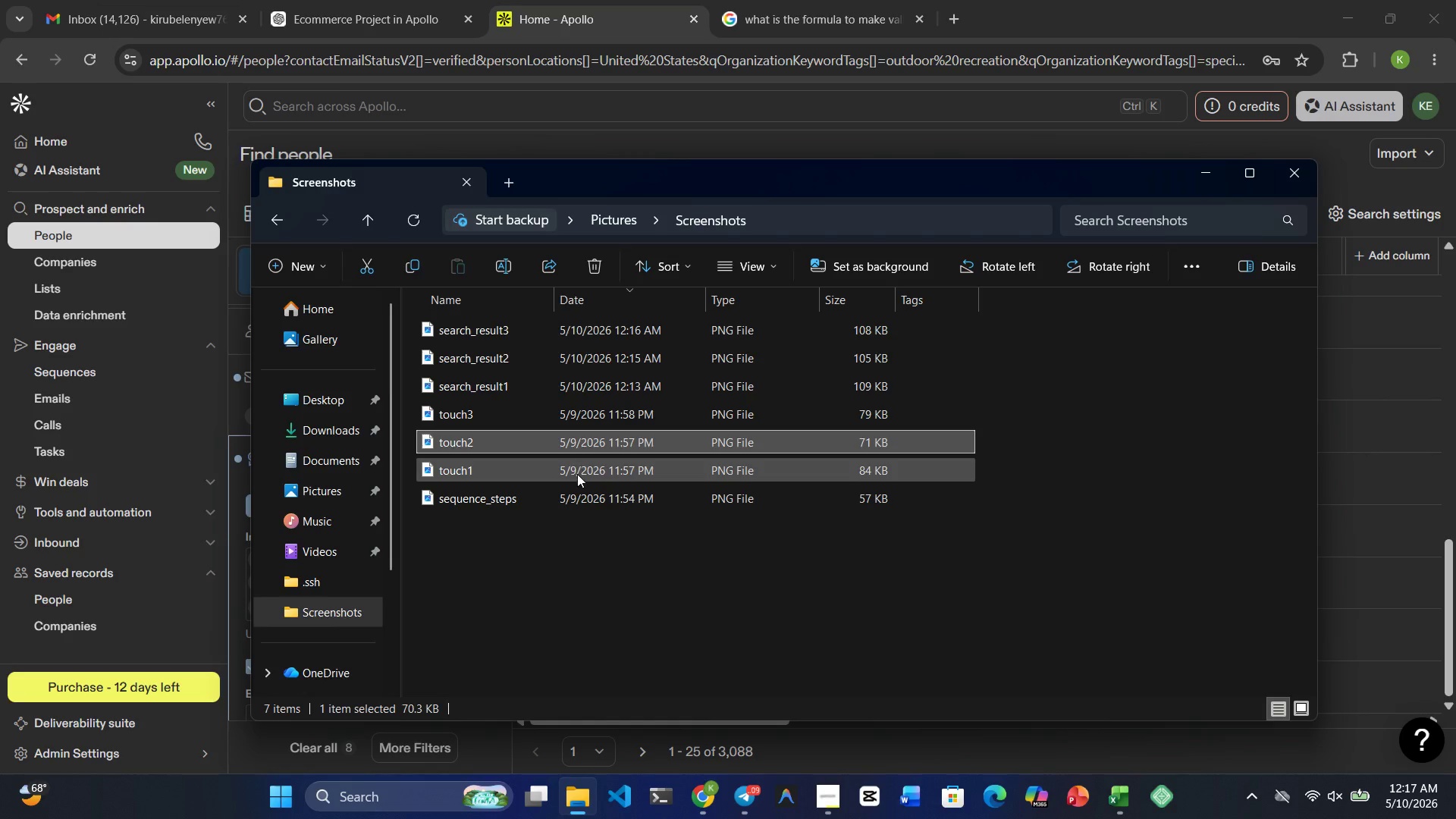 
left_click([577, 474])
 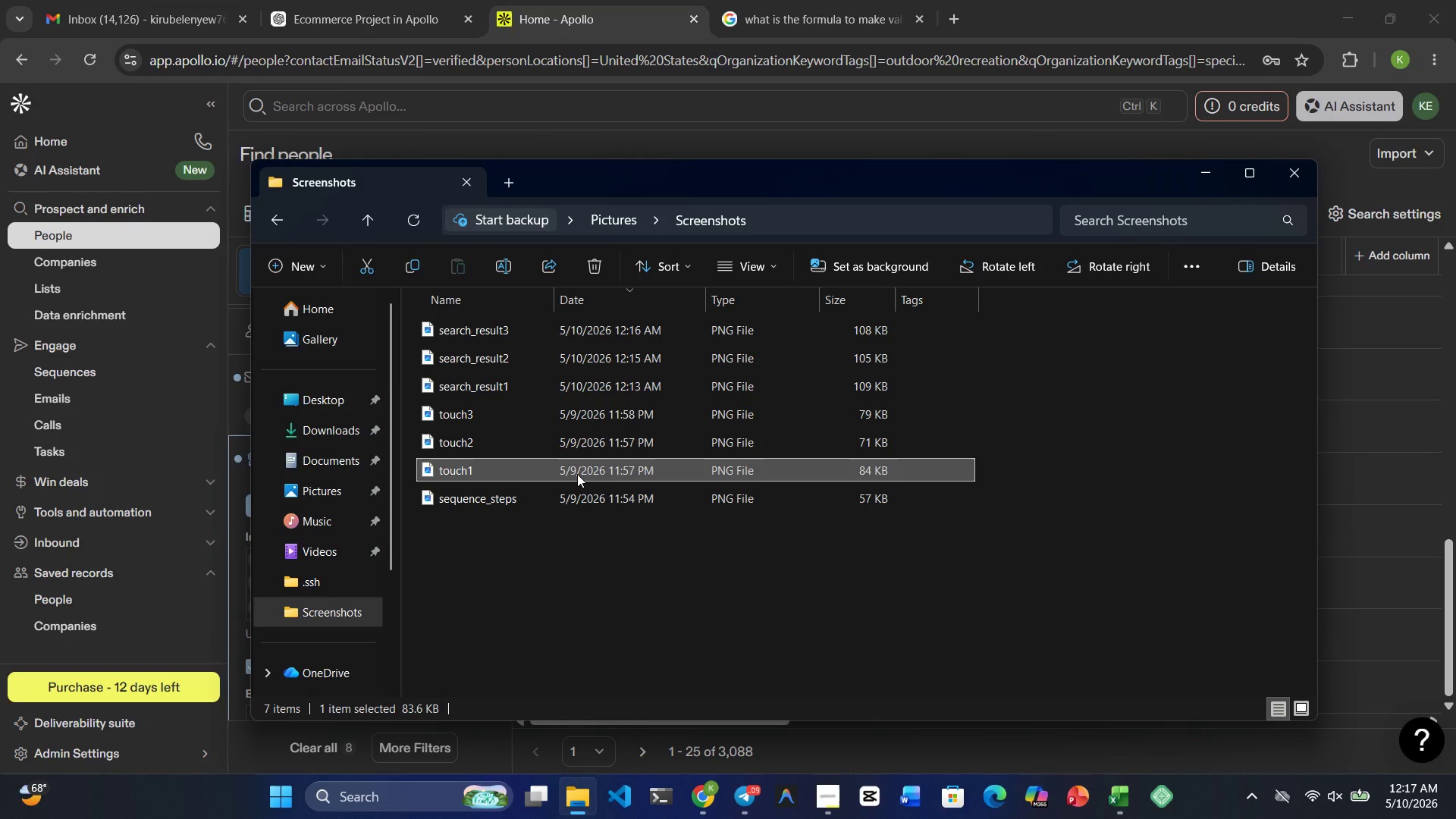 
wait(8.06)
 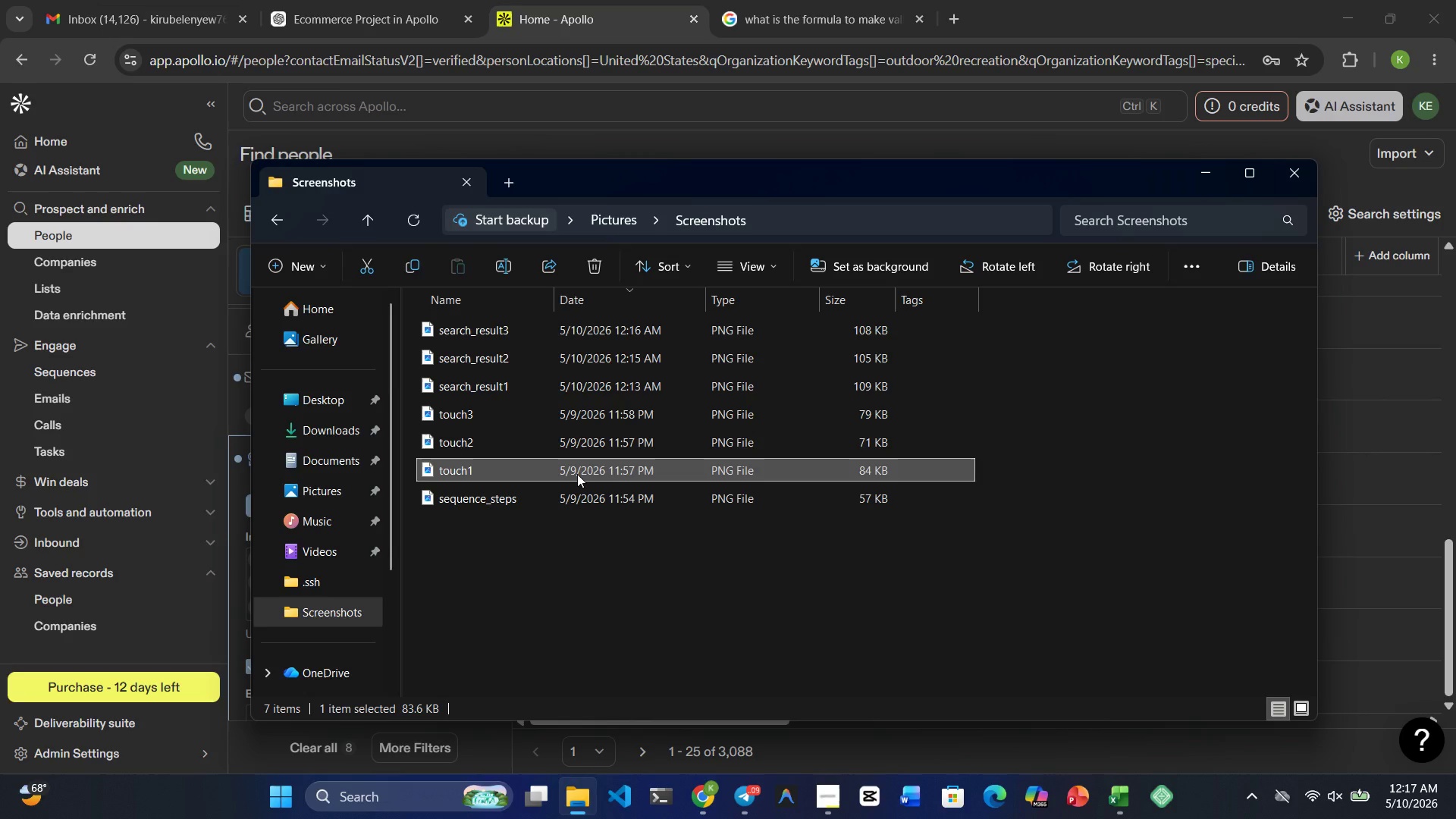 
left_click([642, 394])
 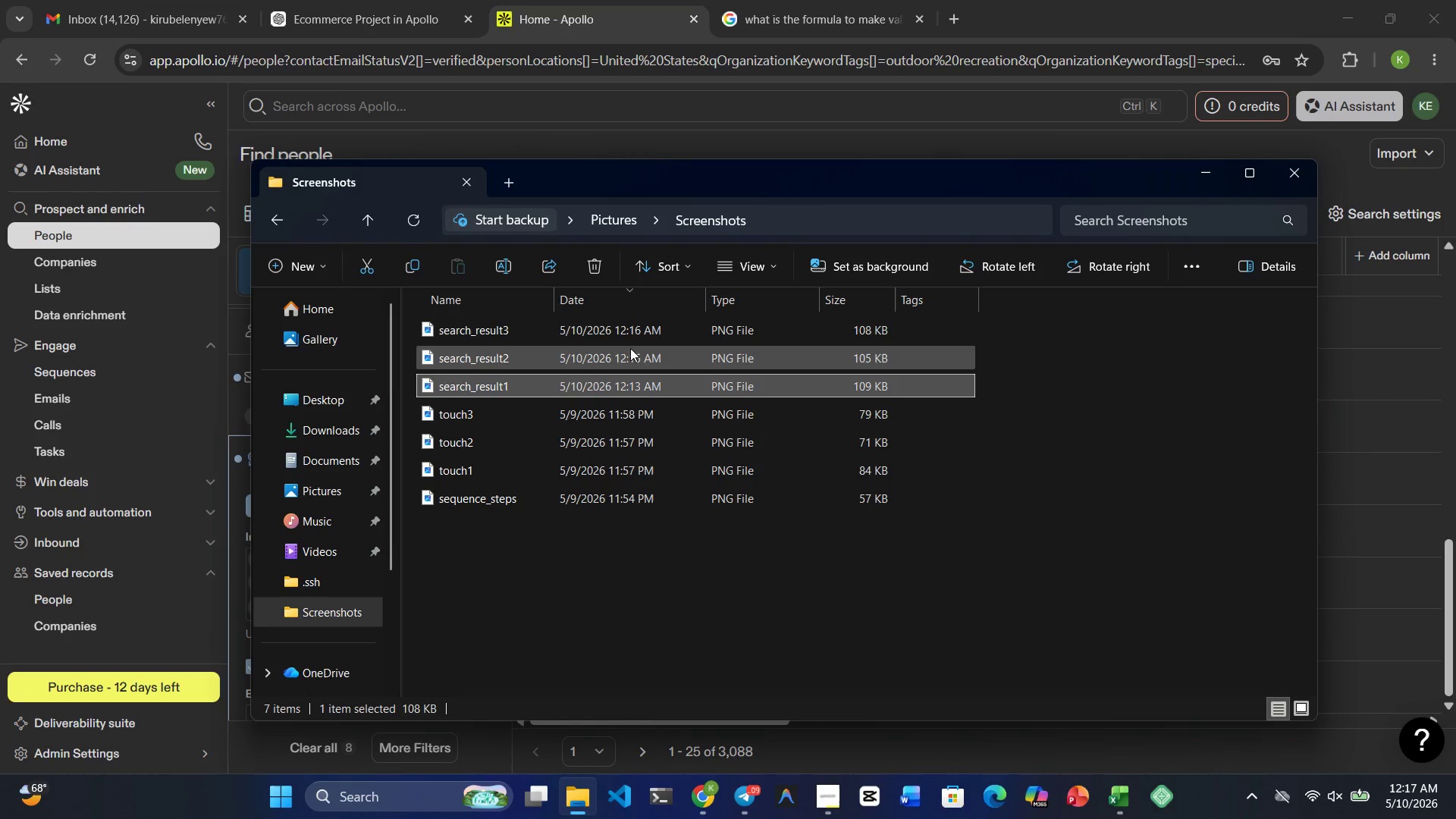 
left_click([629, 346])
 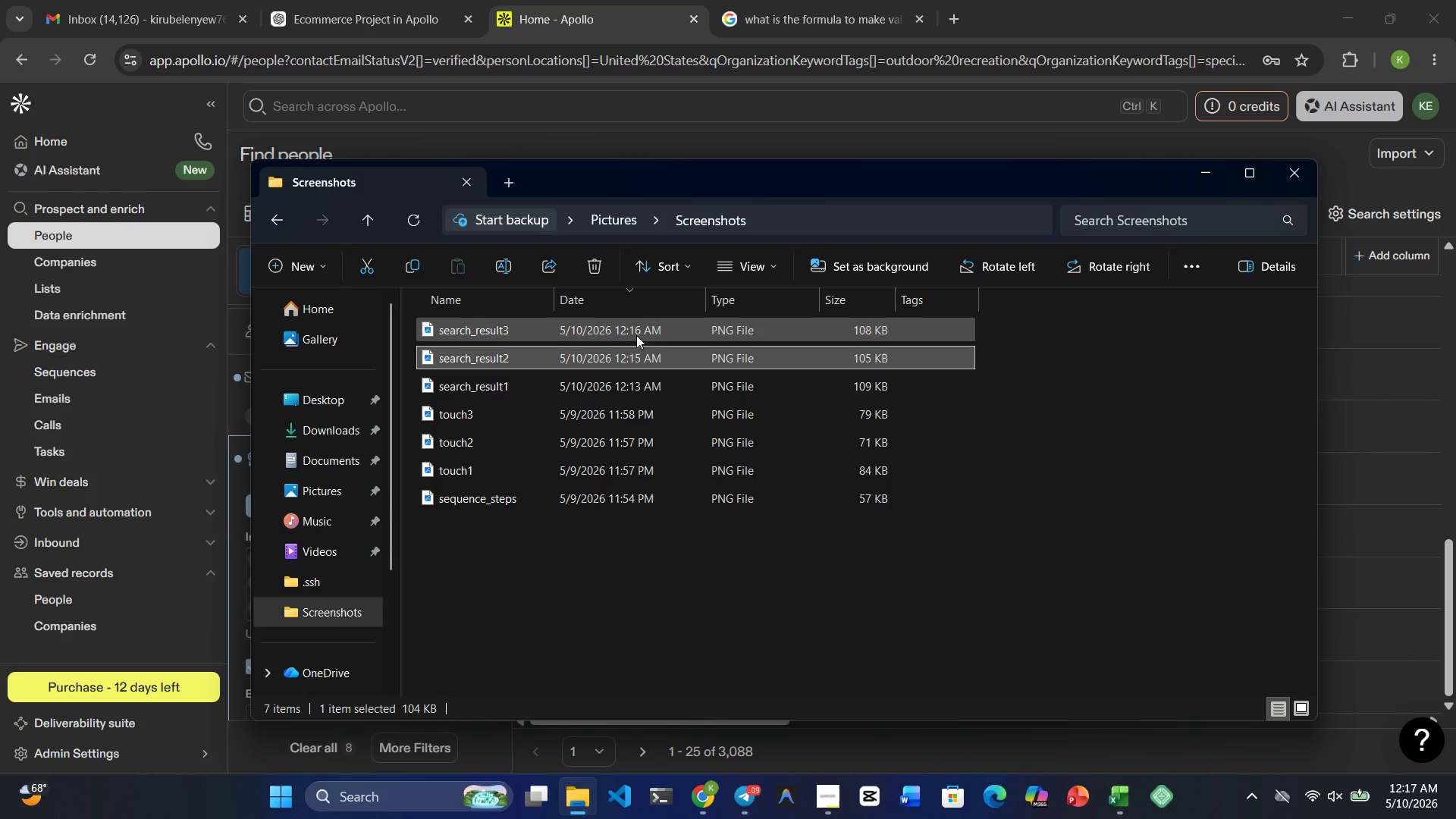 
left_click([639, 334])
 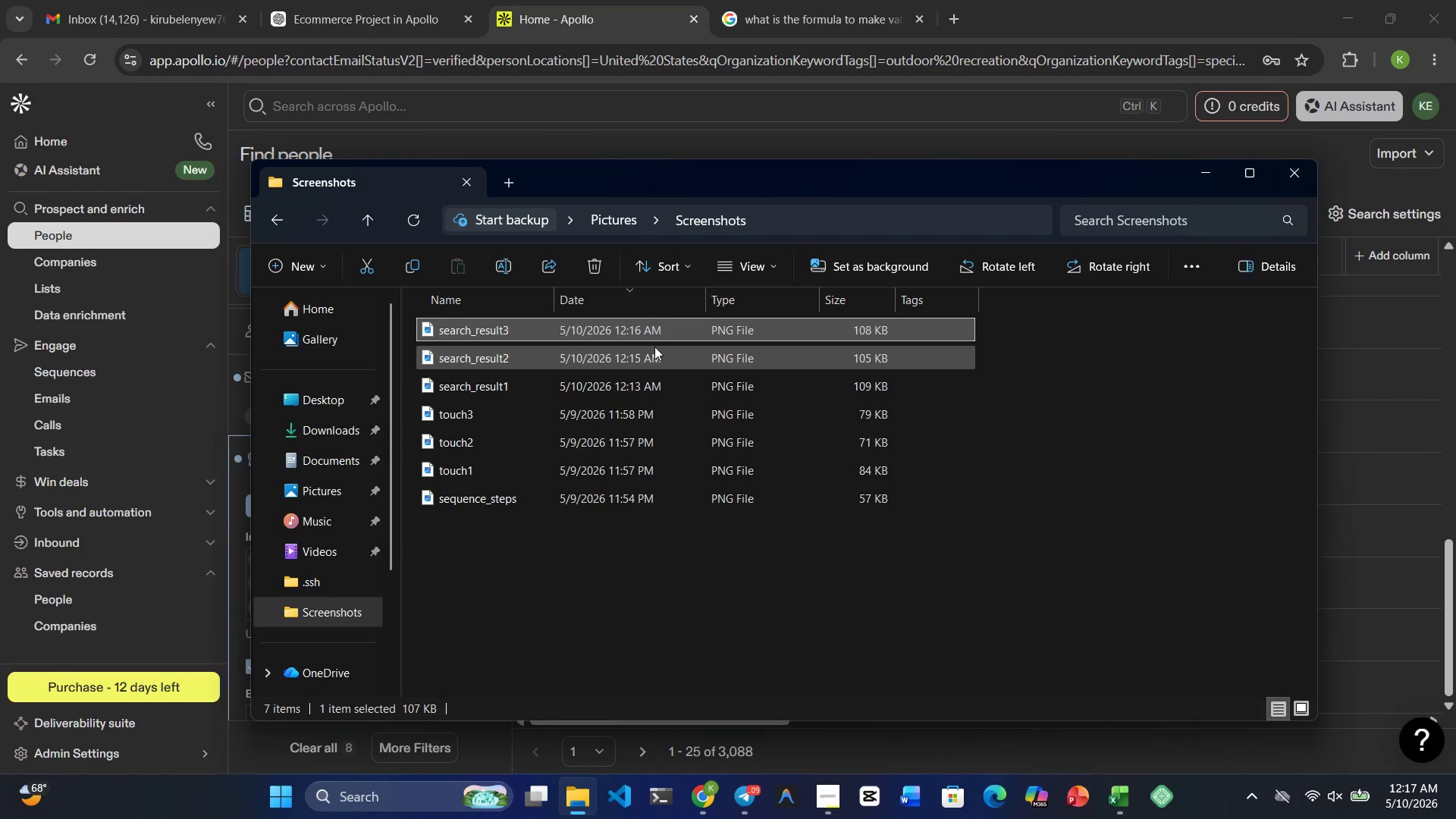 
left_click([654, 348])
 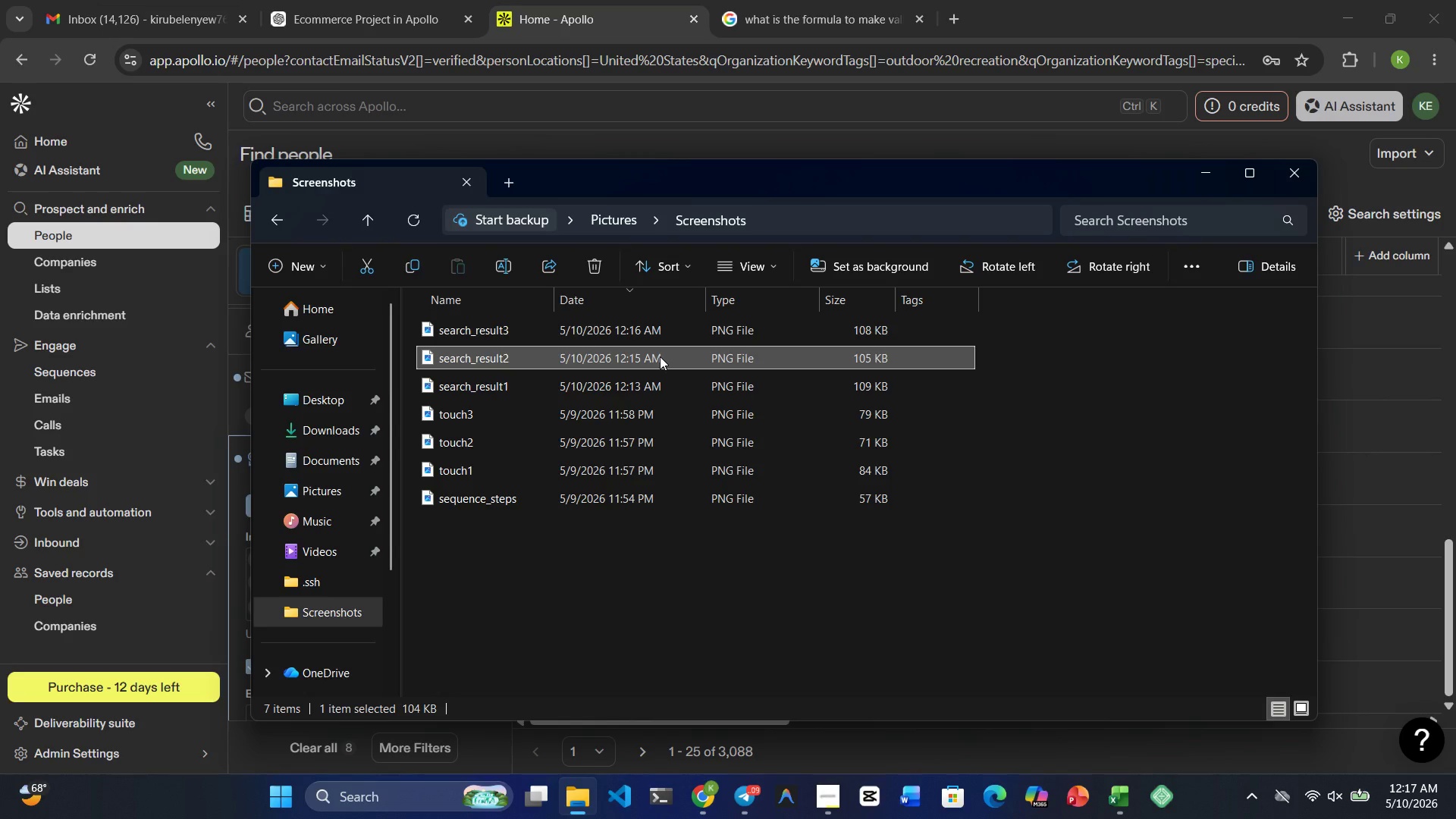 
wait(5.44)
 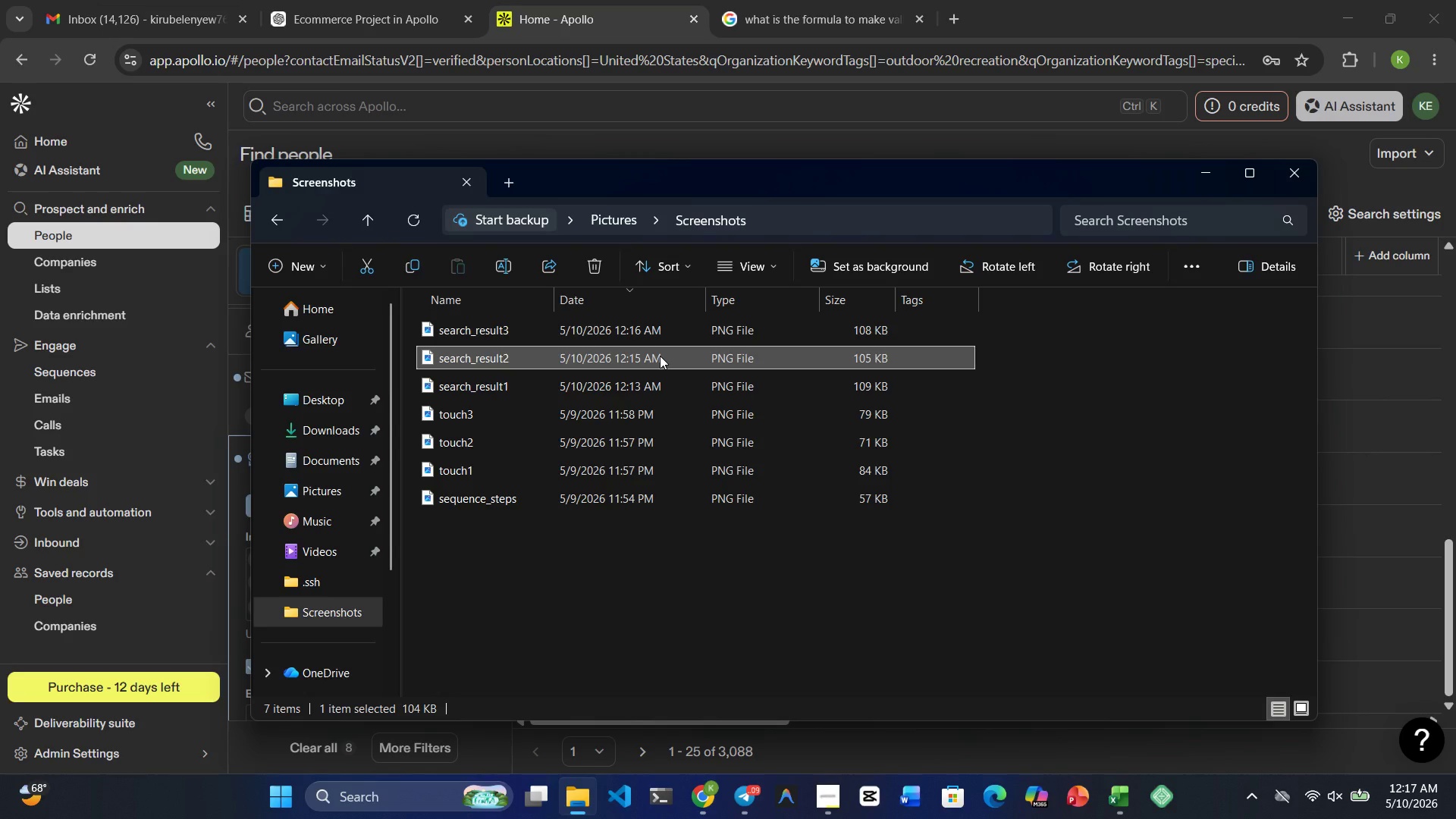 
mouse_move([484, 384])
 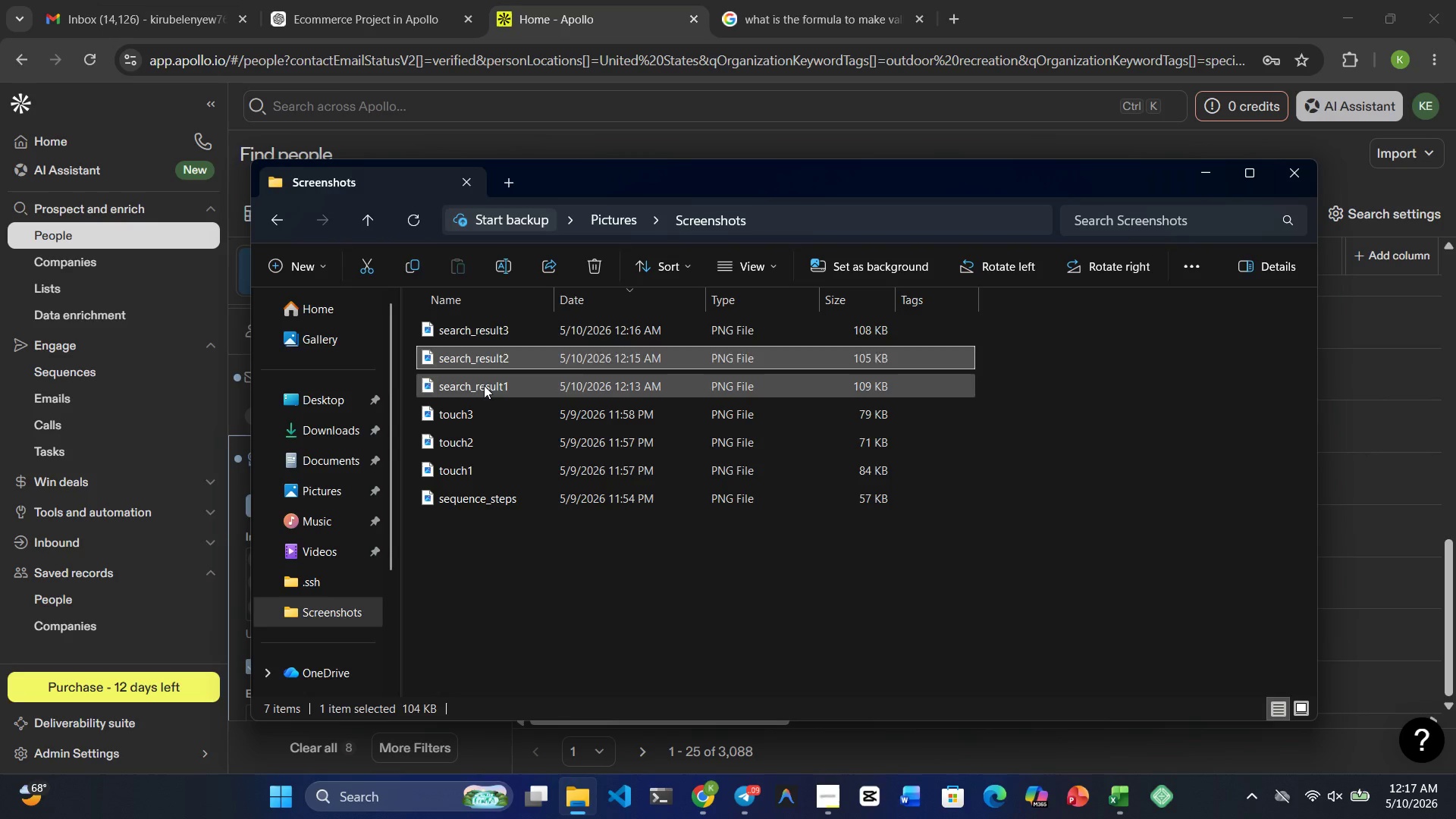 
left_click([484, 385])
 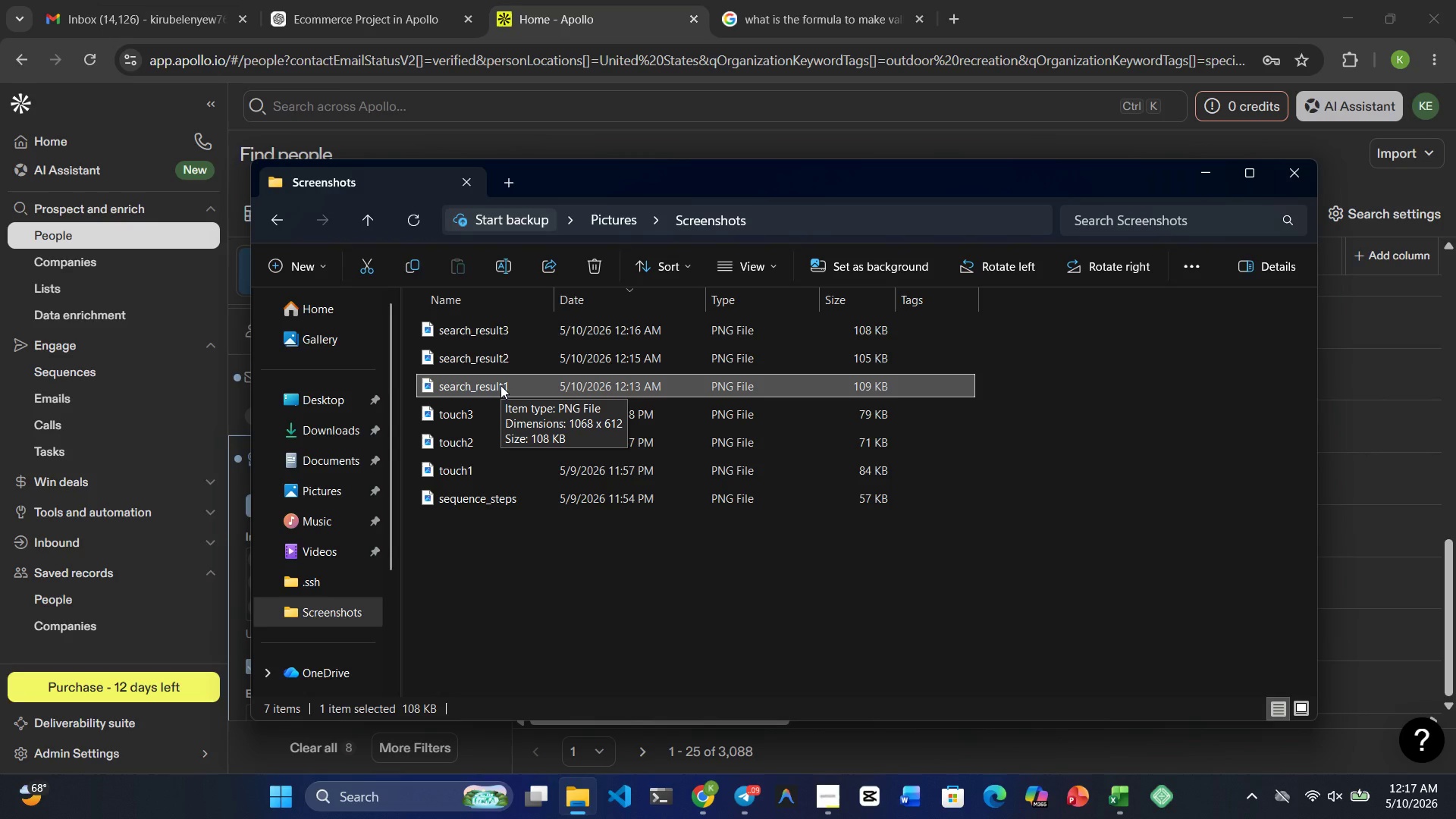 
left_click([501, 385])
 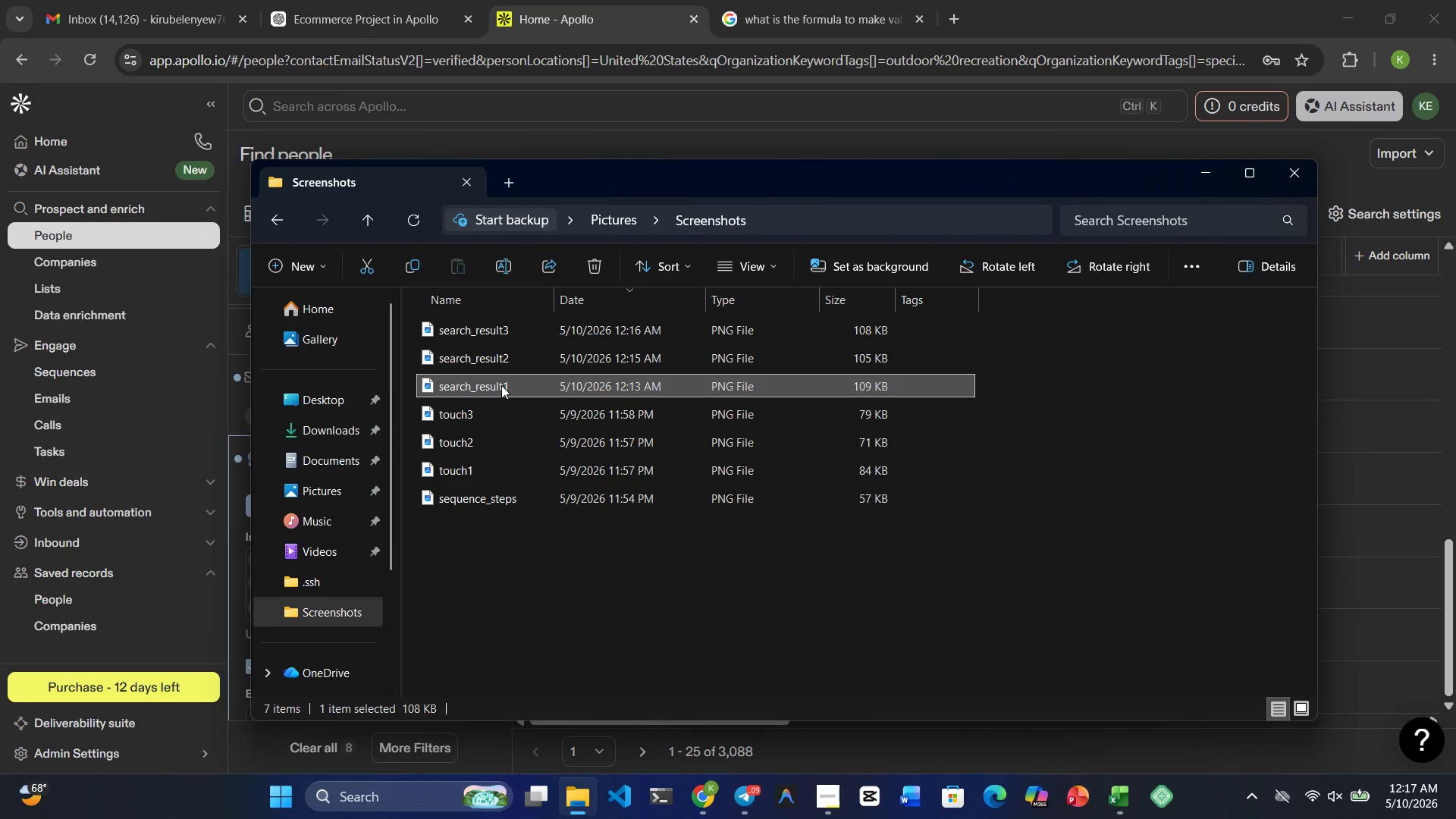 
left_click_drag(start_coordinate=[501, 385], to_coordinate=[1188, 391])
 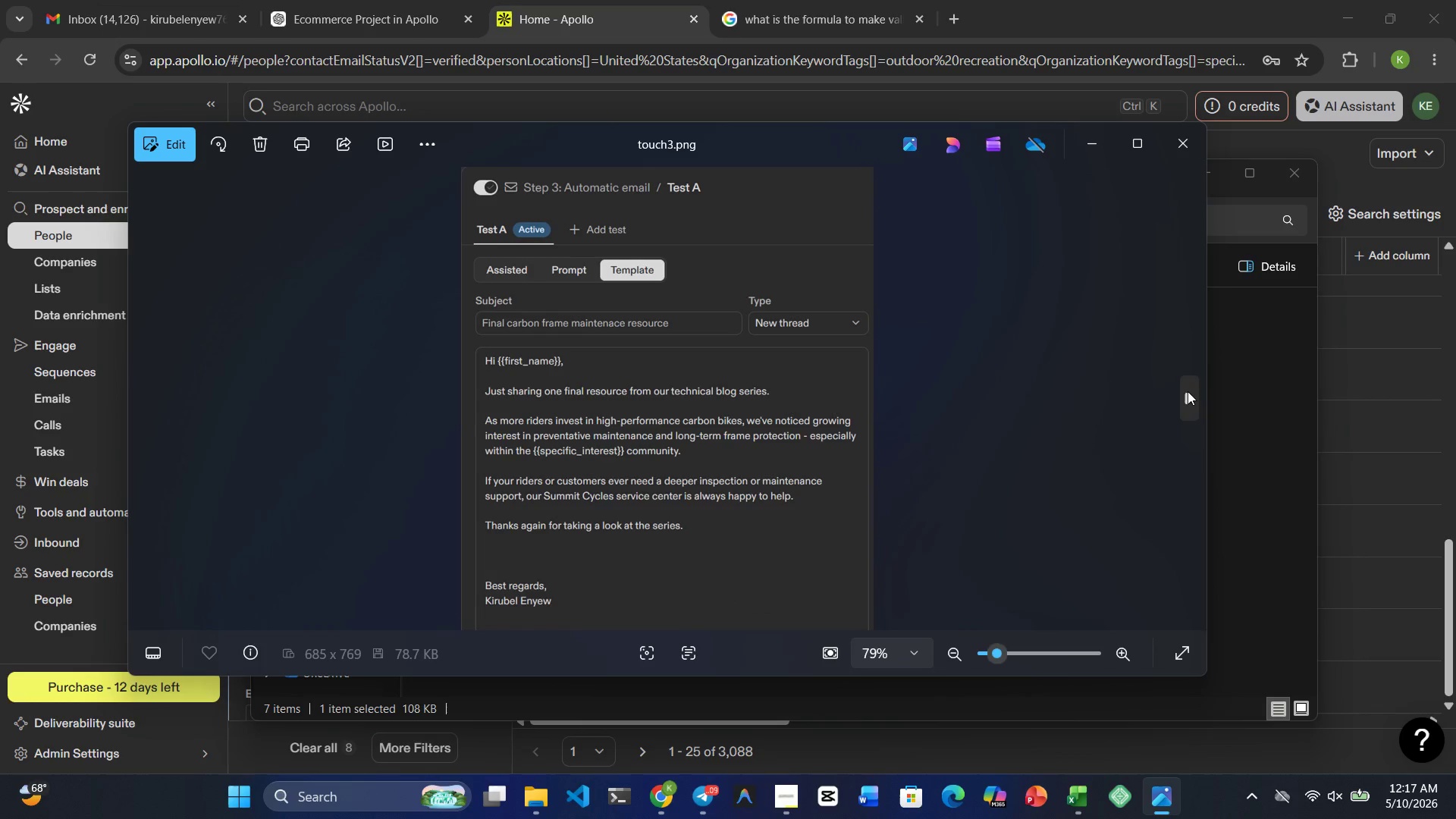 
left_click([1188, 391])
 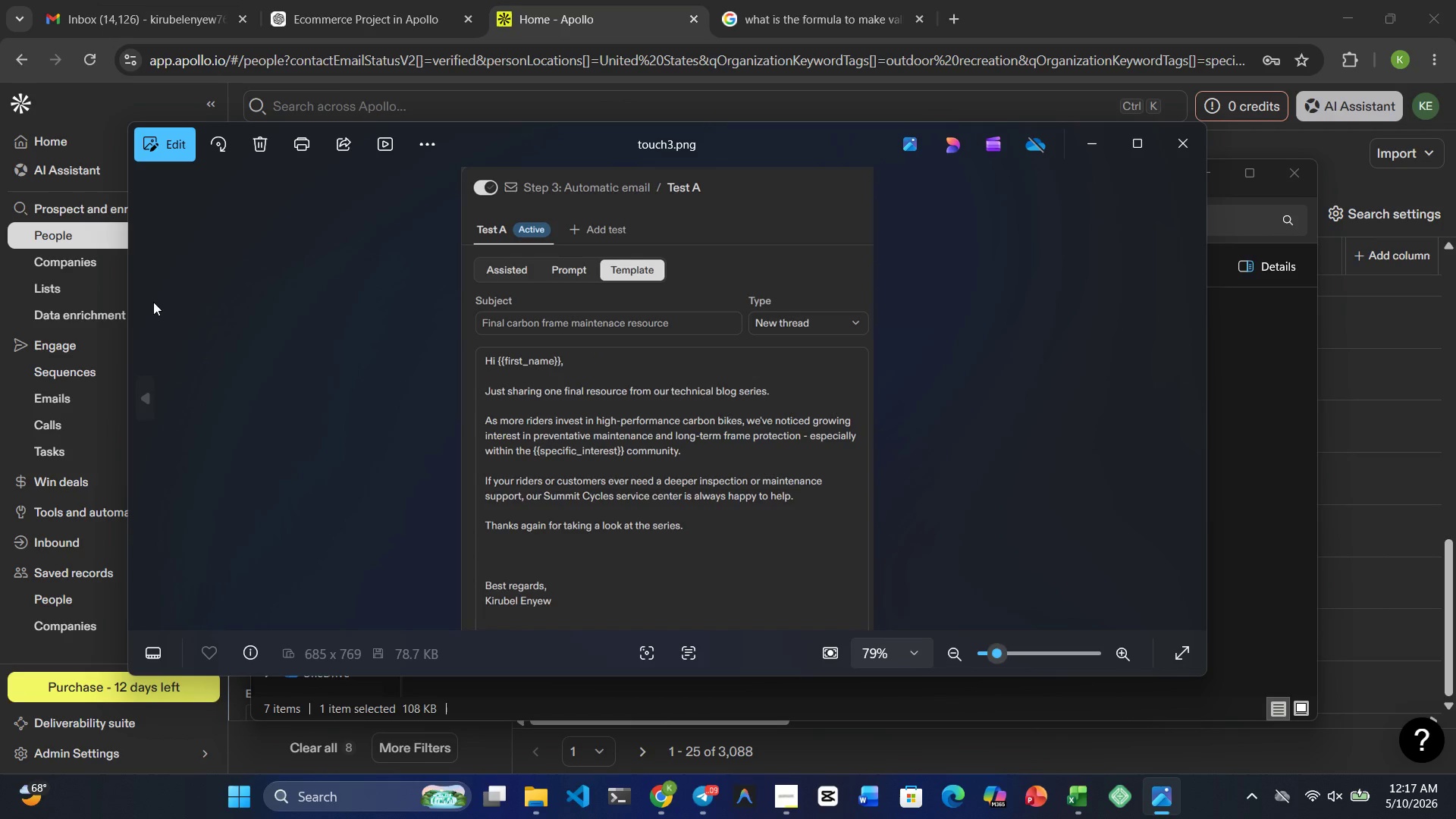 
left_click([140, 400])
 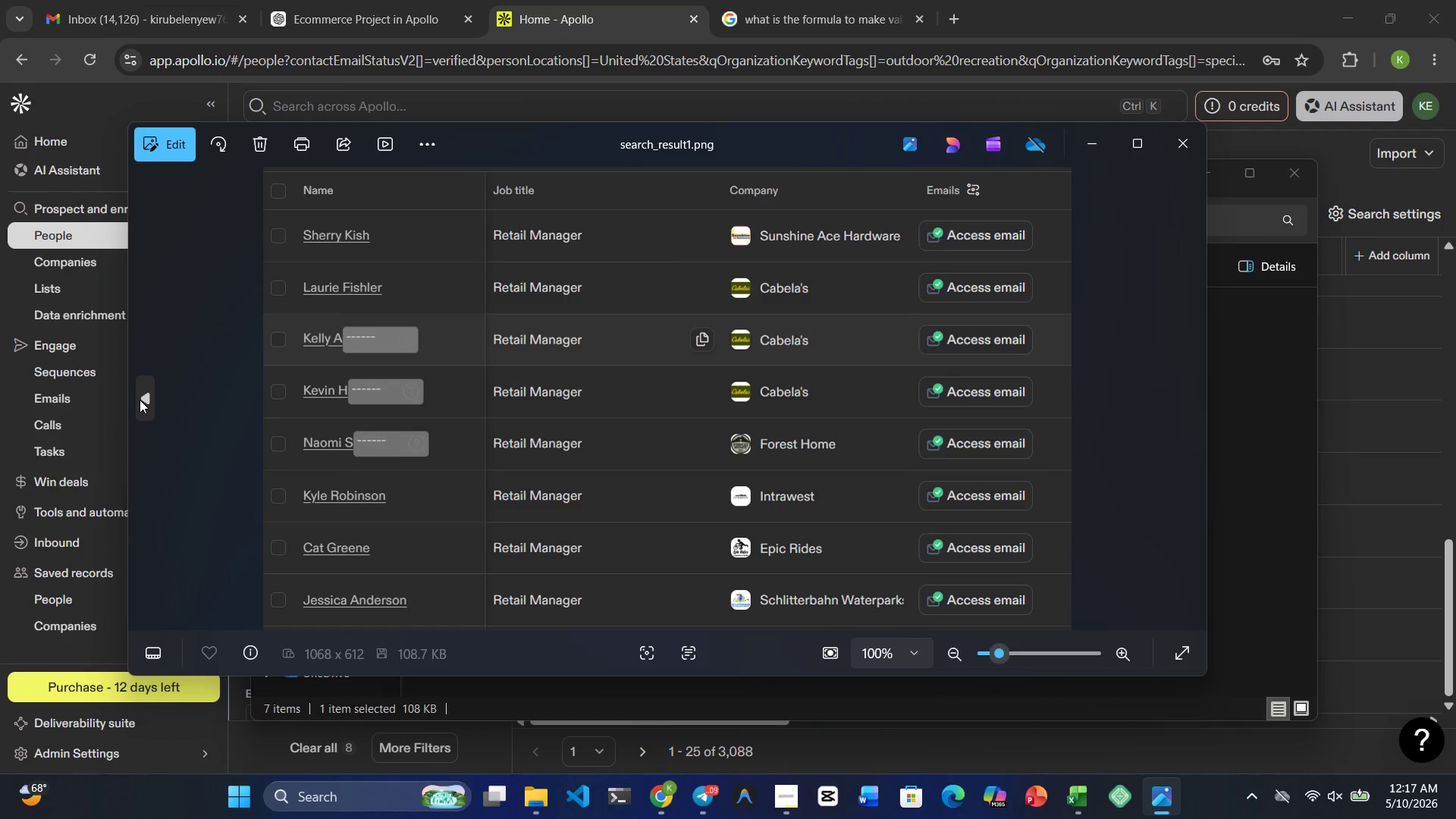 
left_click([140, 400])
 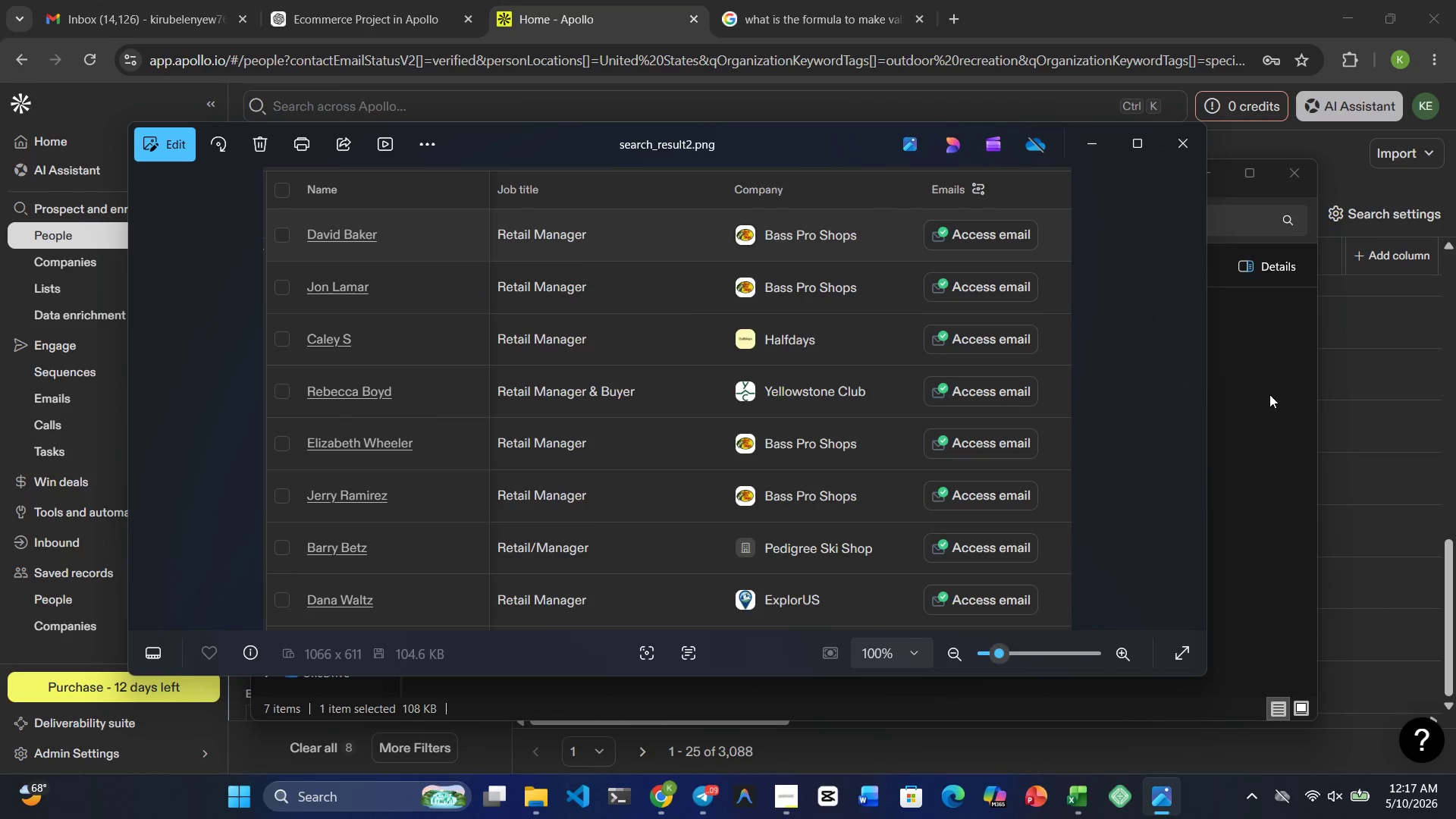 
left_click([1194, 399])
 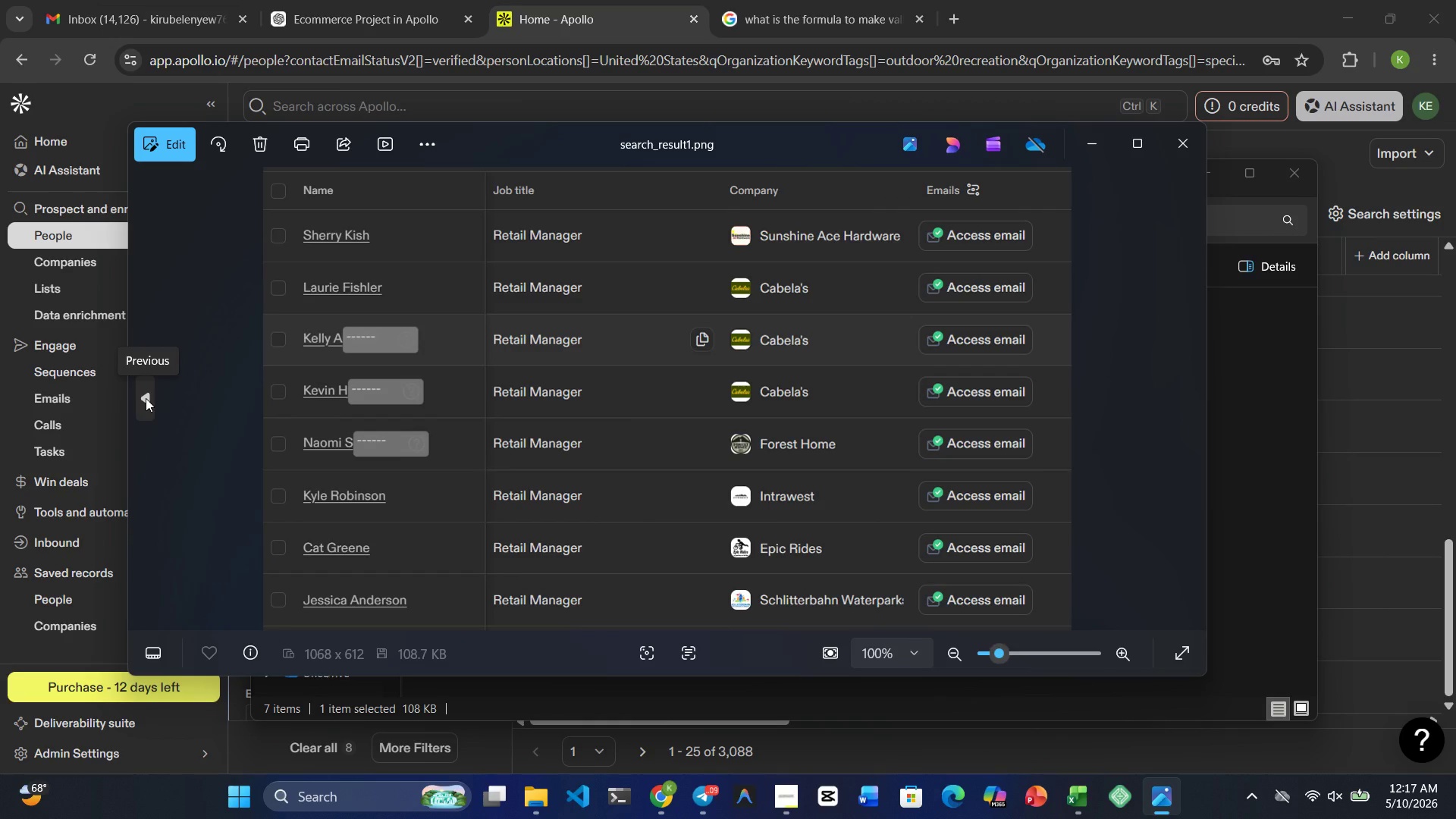 
wait(6.16)
 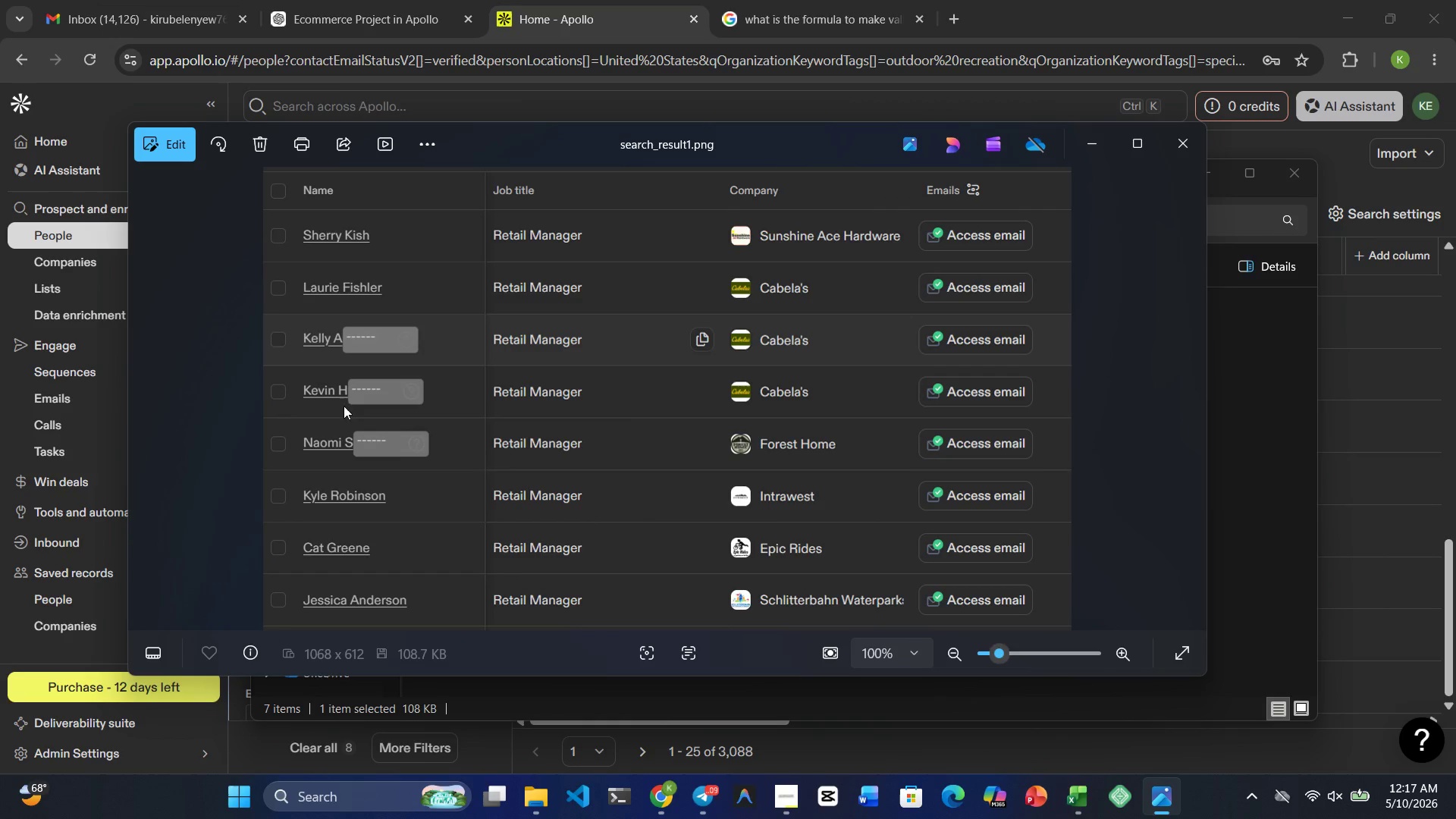 
left_click([146, 398])
 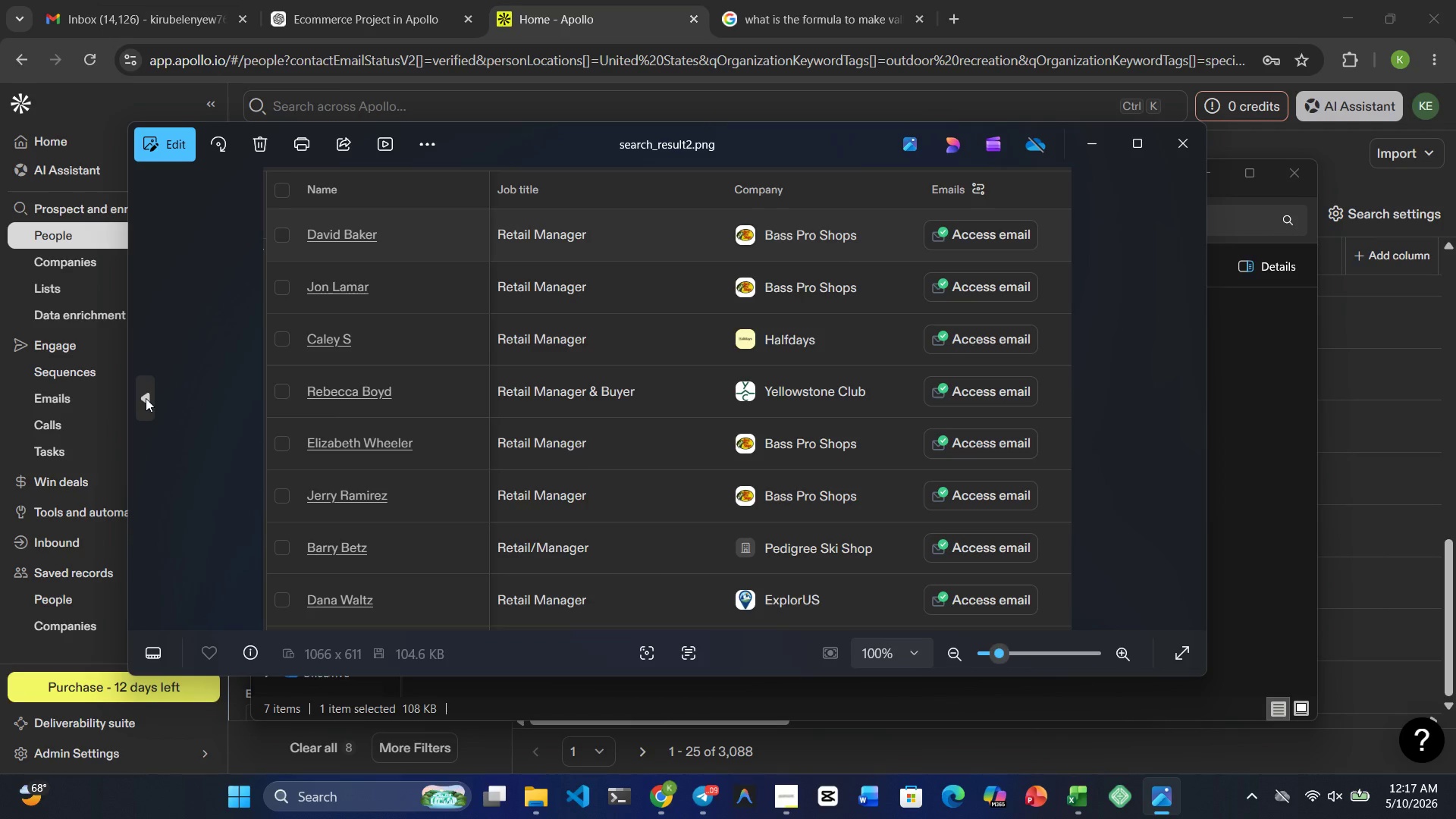 
left_click([146, 398])
 